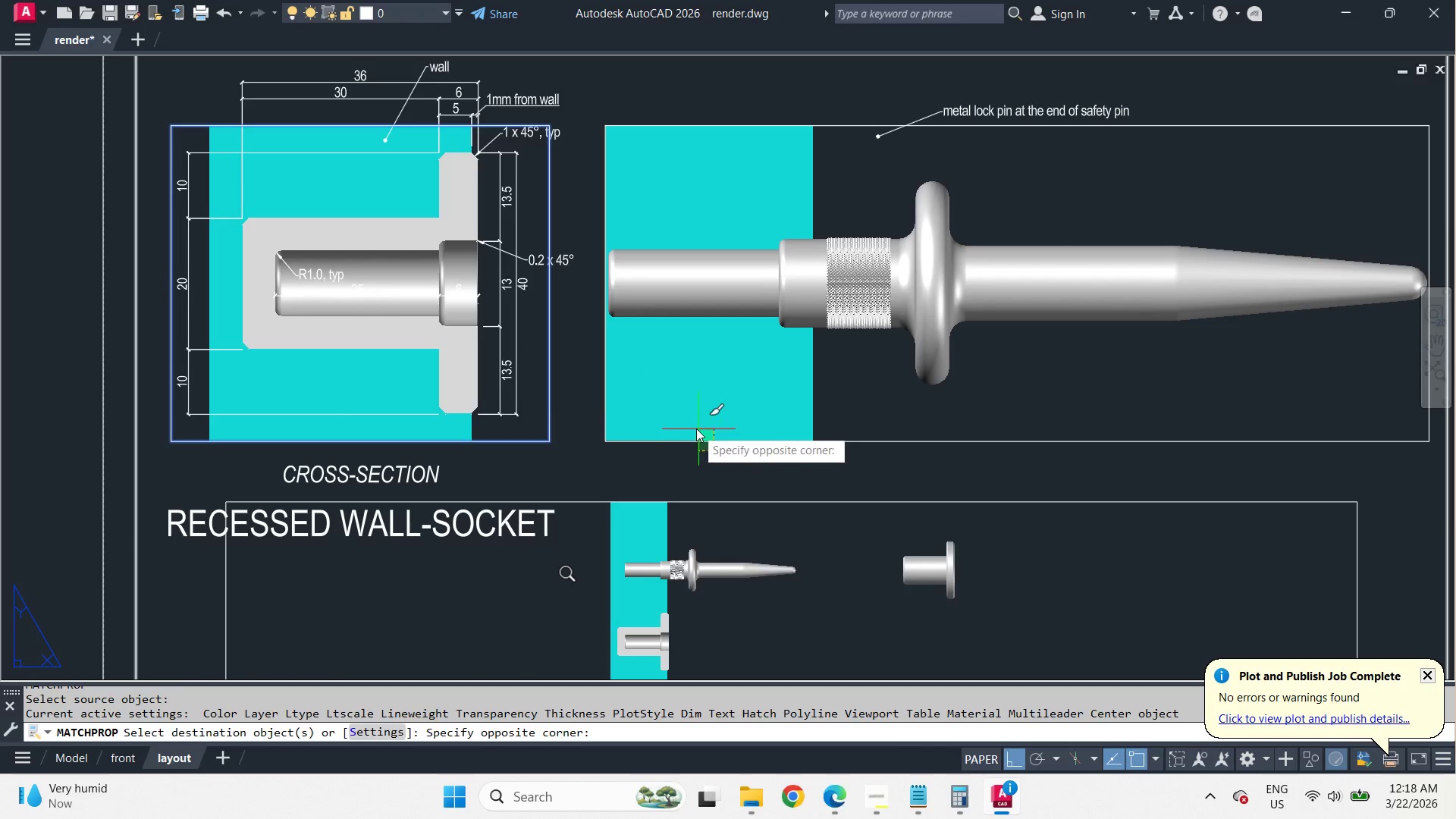 
left_click([691, 426])
 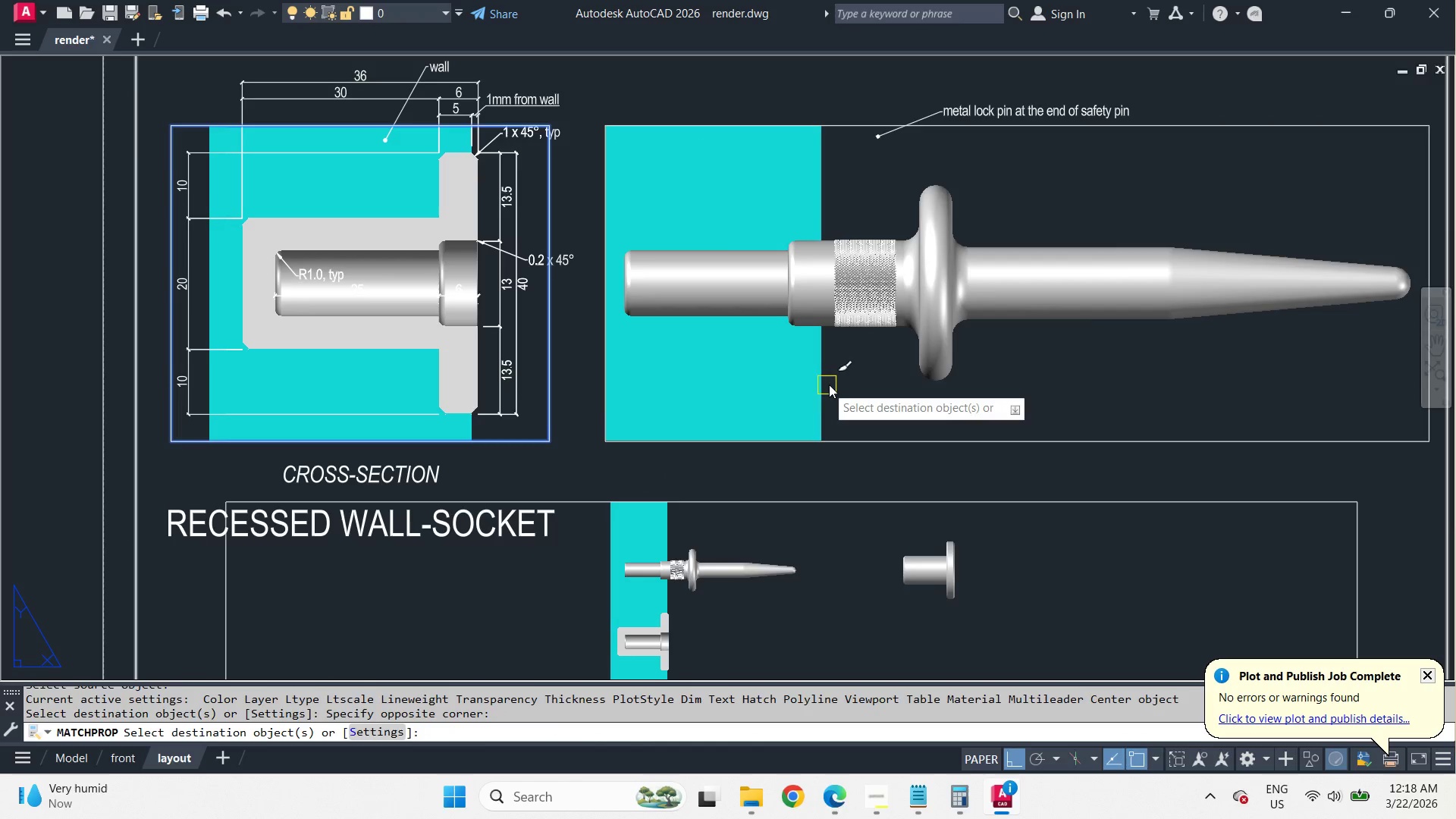 
type( pre )
 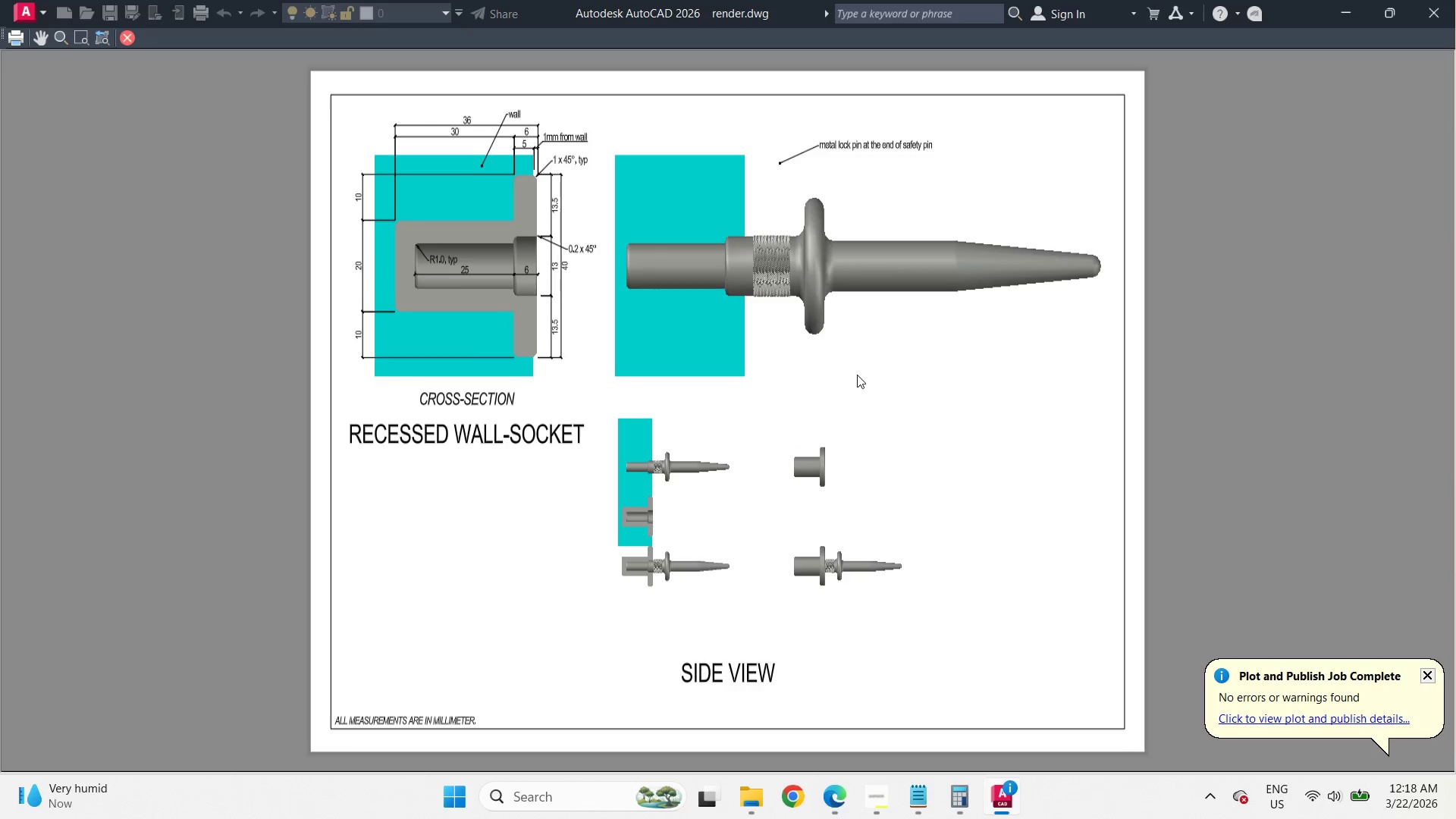 
scroll: coordinate [800, 214], scroll_direction: up, amount: 2.0
 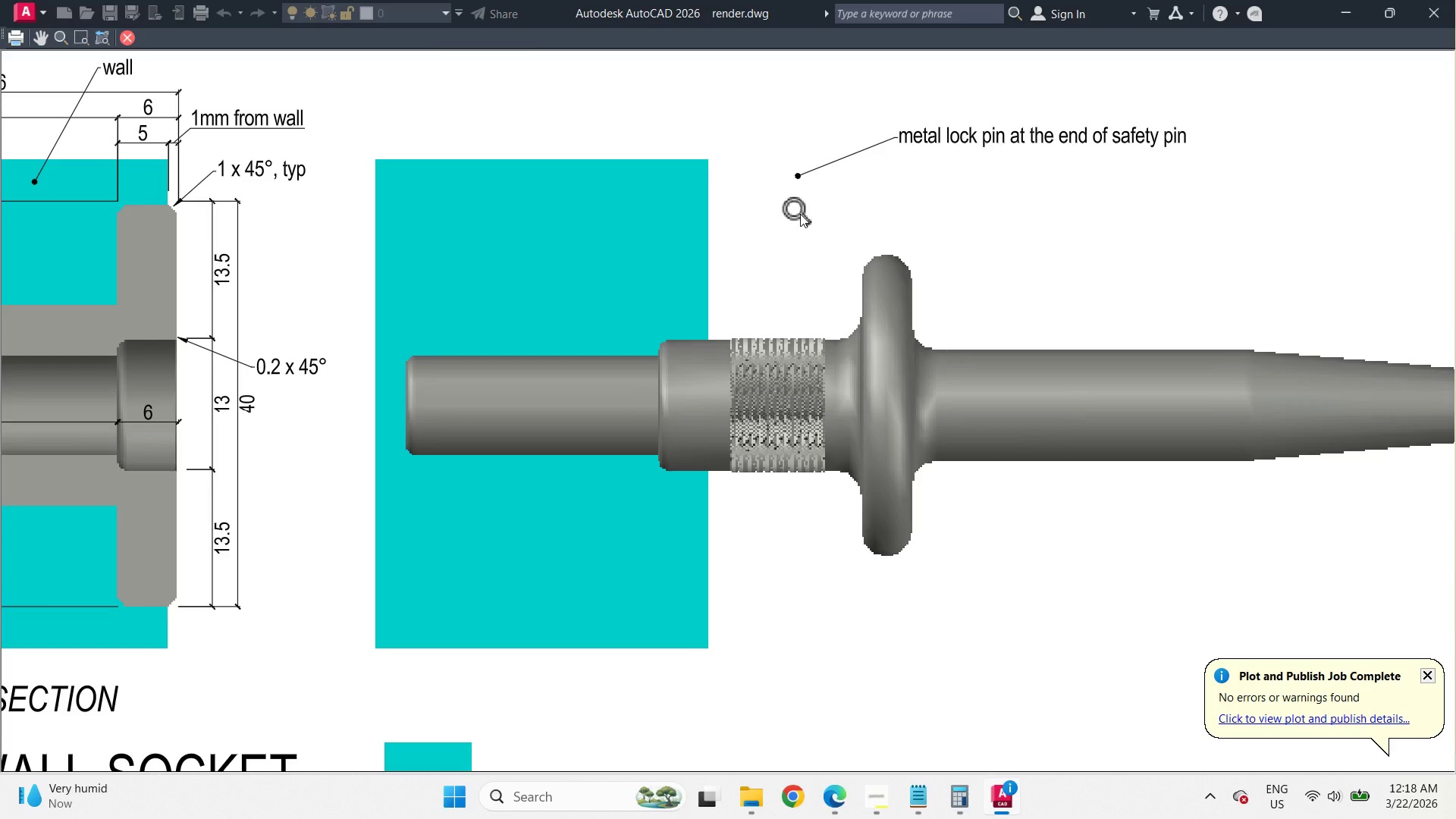 
key(Escape)
 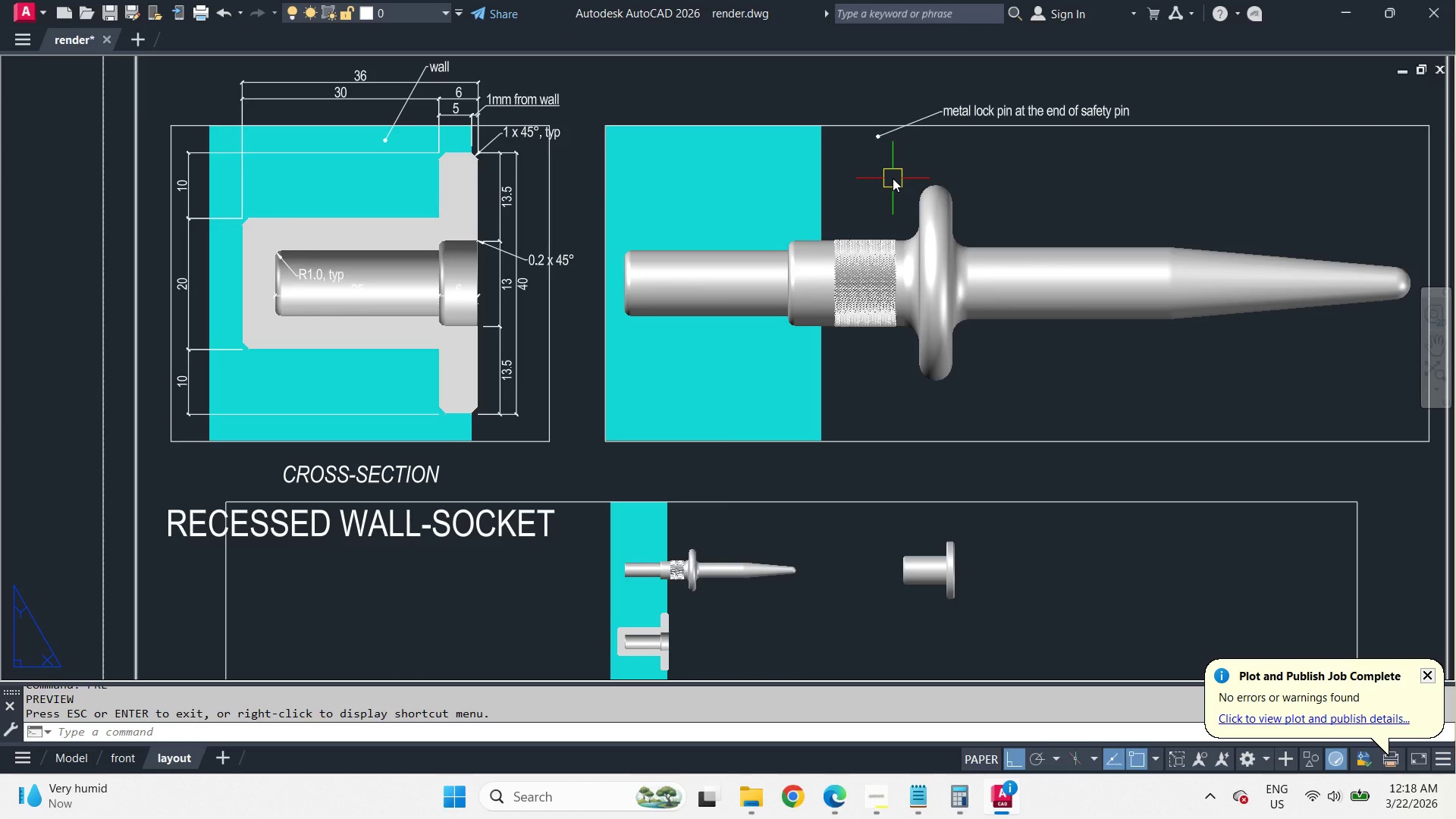 
wait(6.7)
 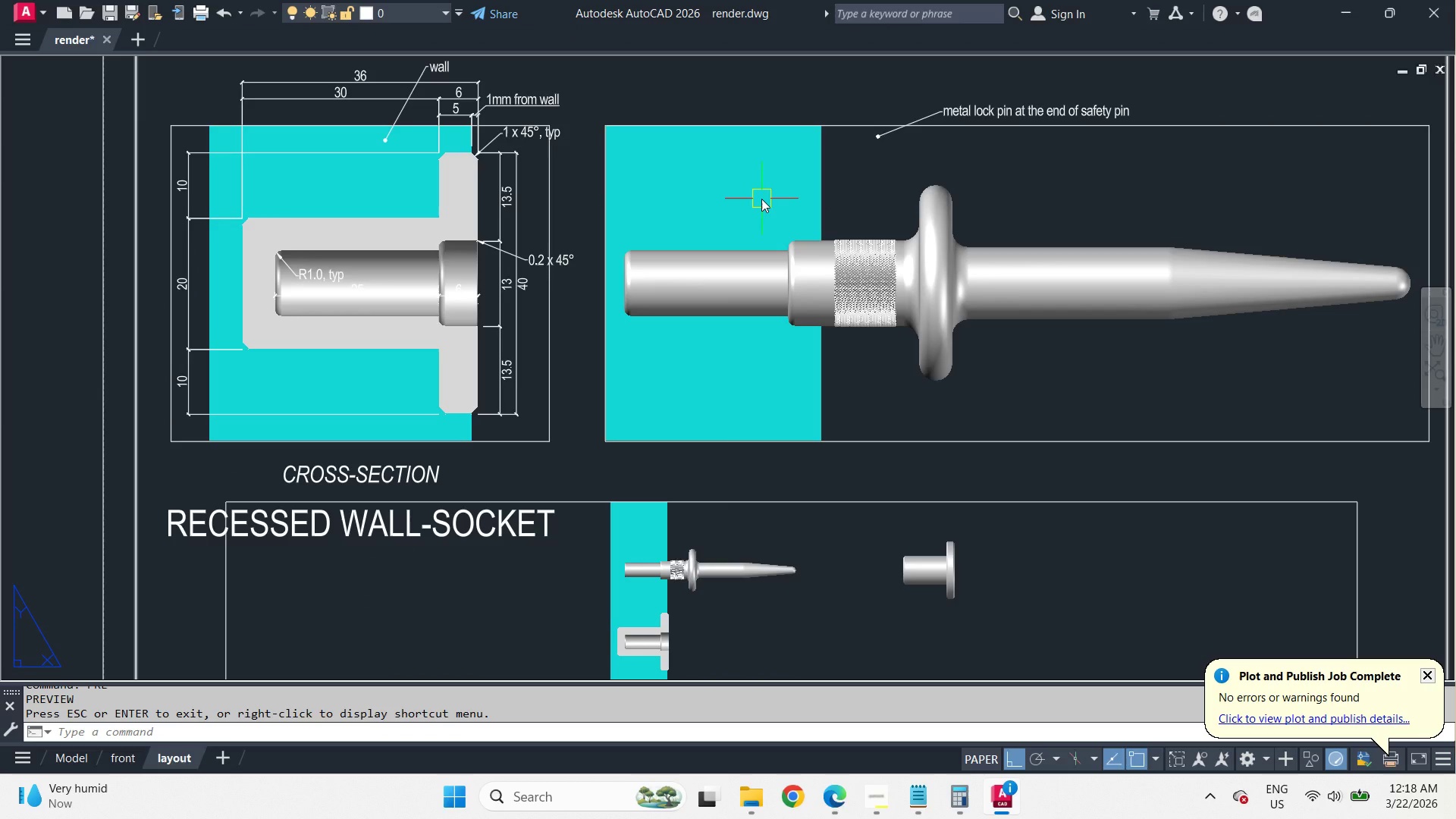 
left_click([428, 475])
 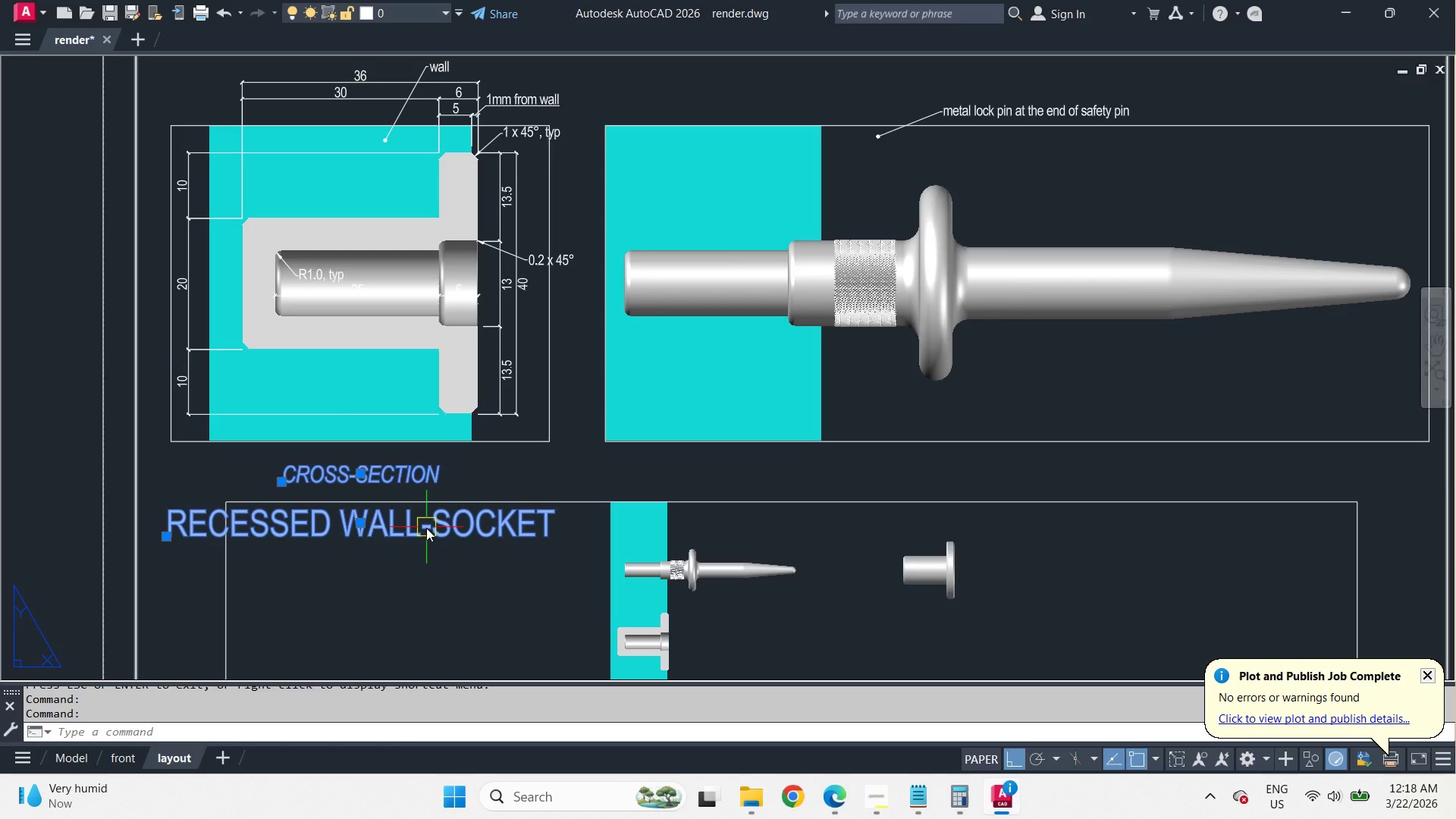 
left_click([426, 528])
 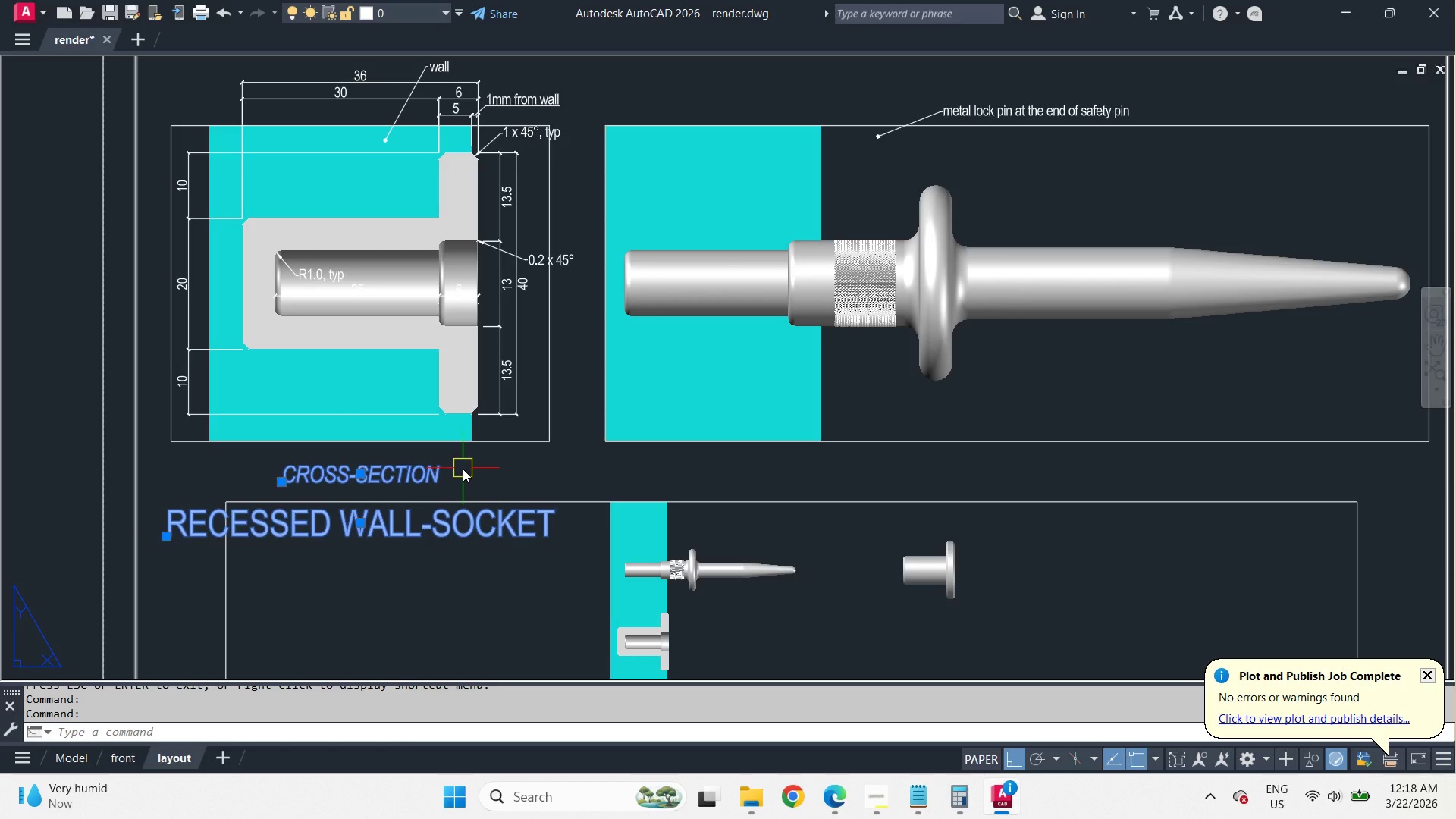 
key(C)
 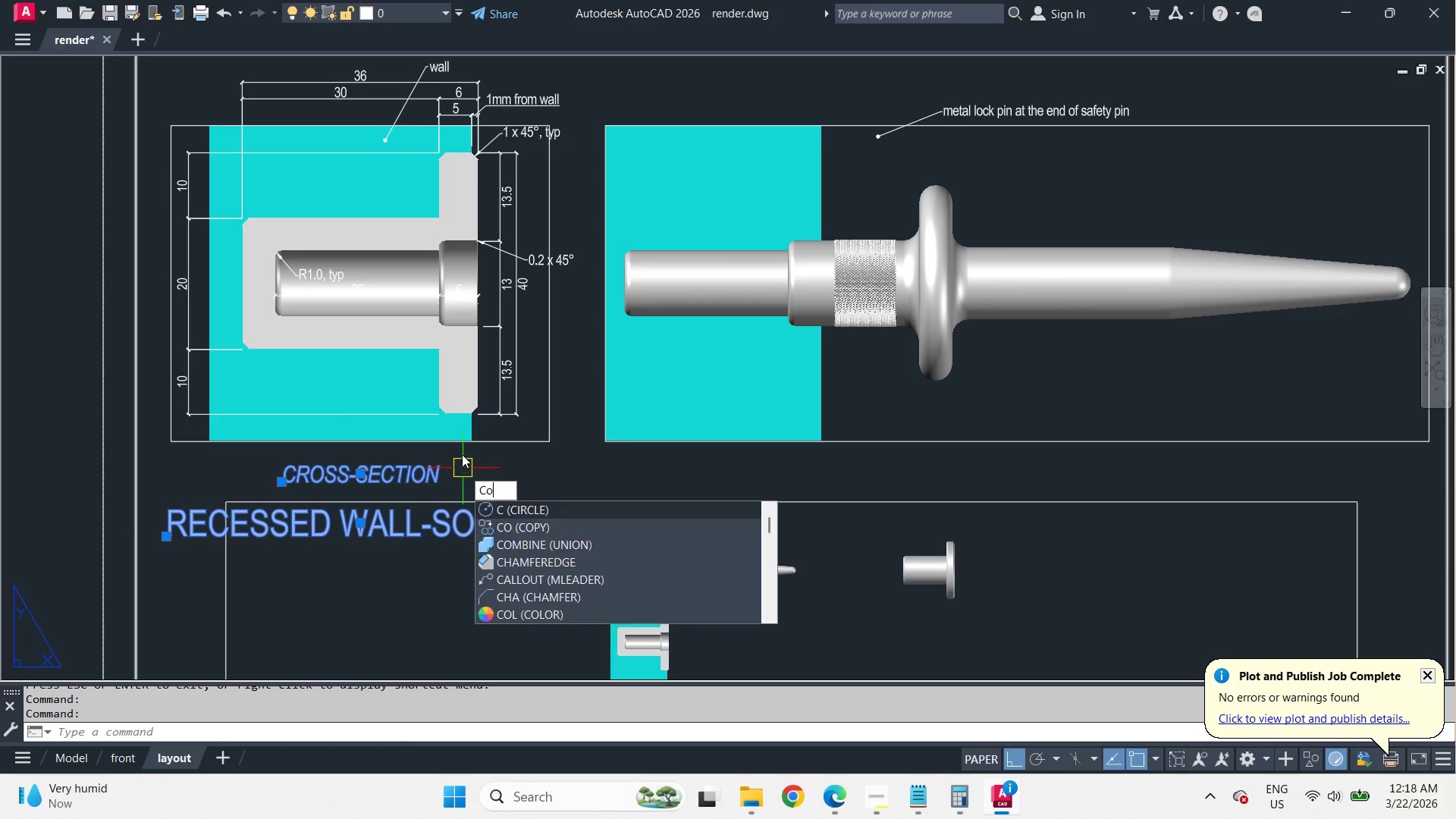 
key(O)
 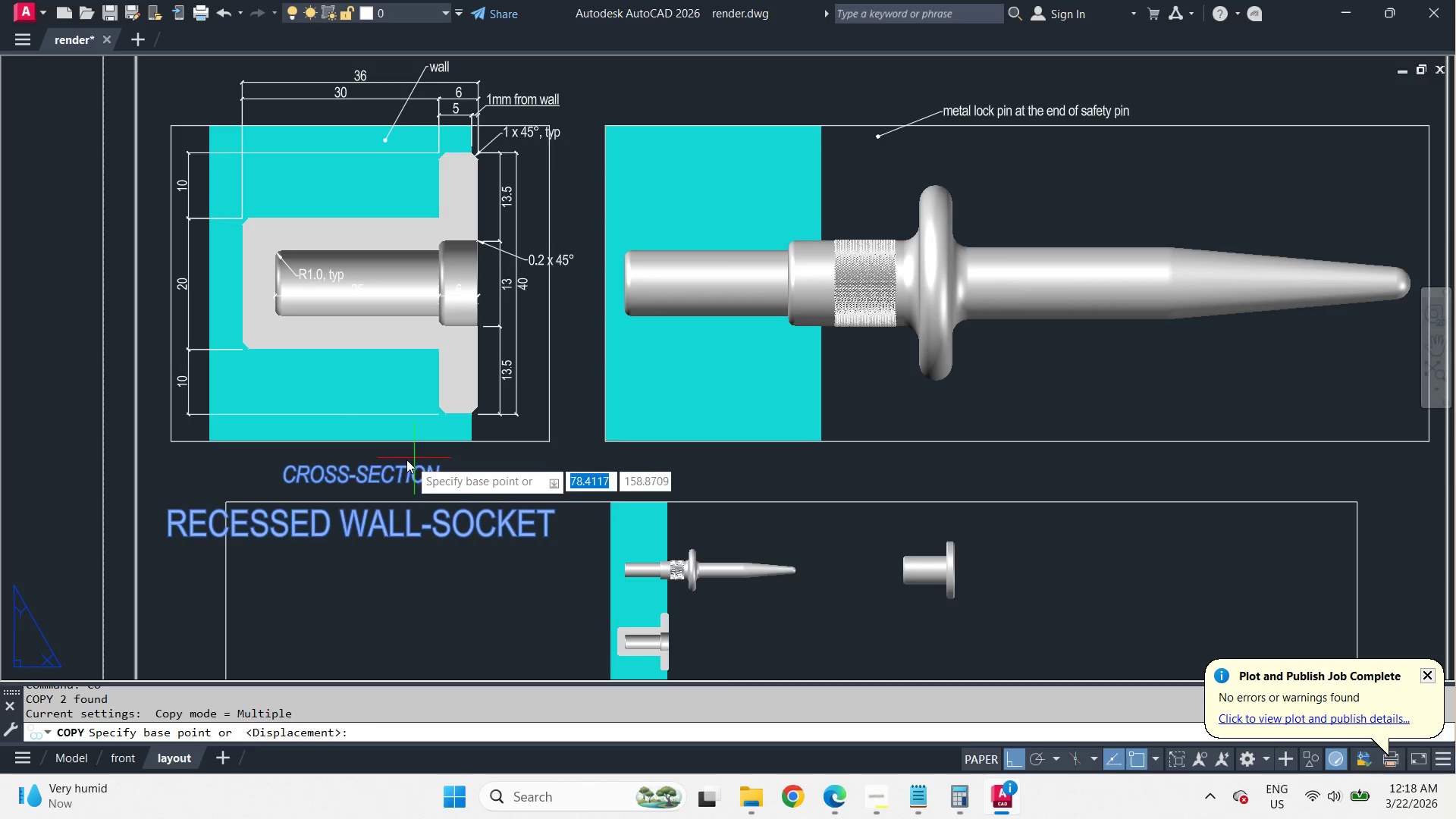 
key(Space)
 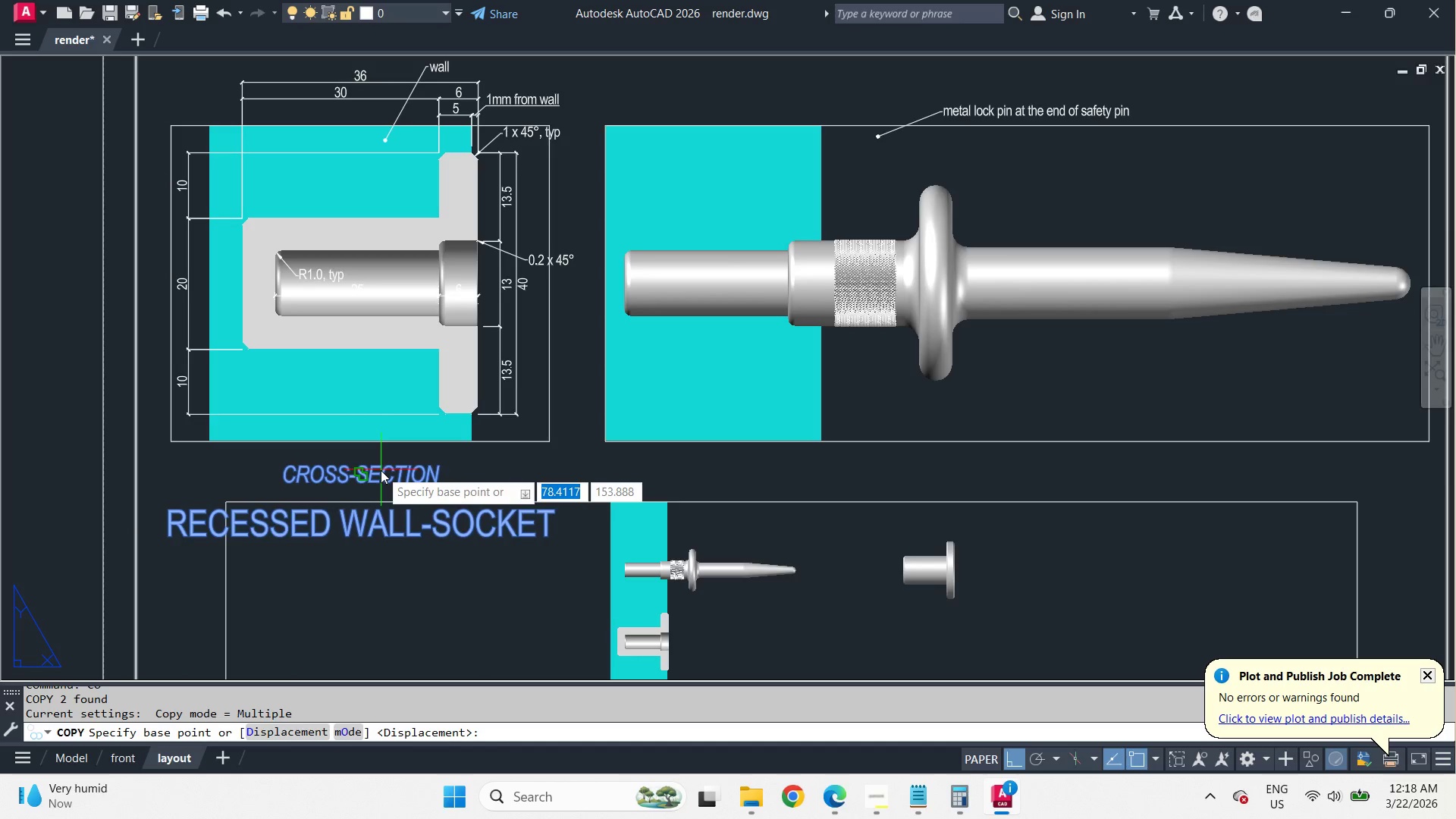 
left_click_drag(start_coordinate=[381, 470], to_coordinate=[387, 470])
 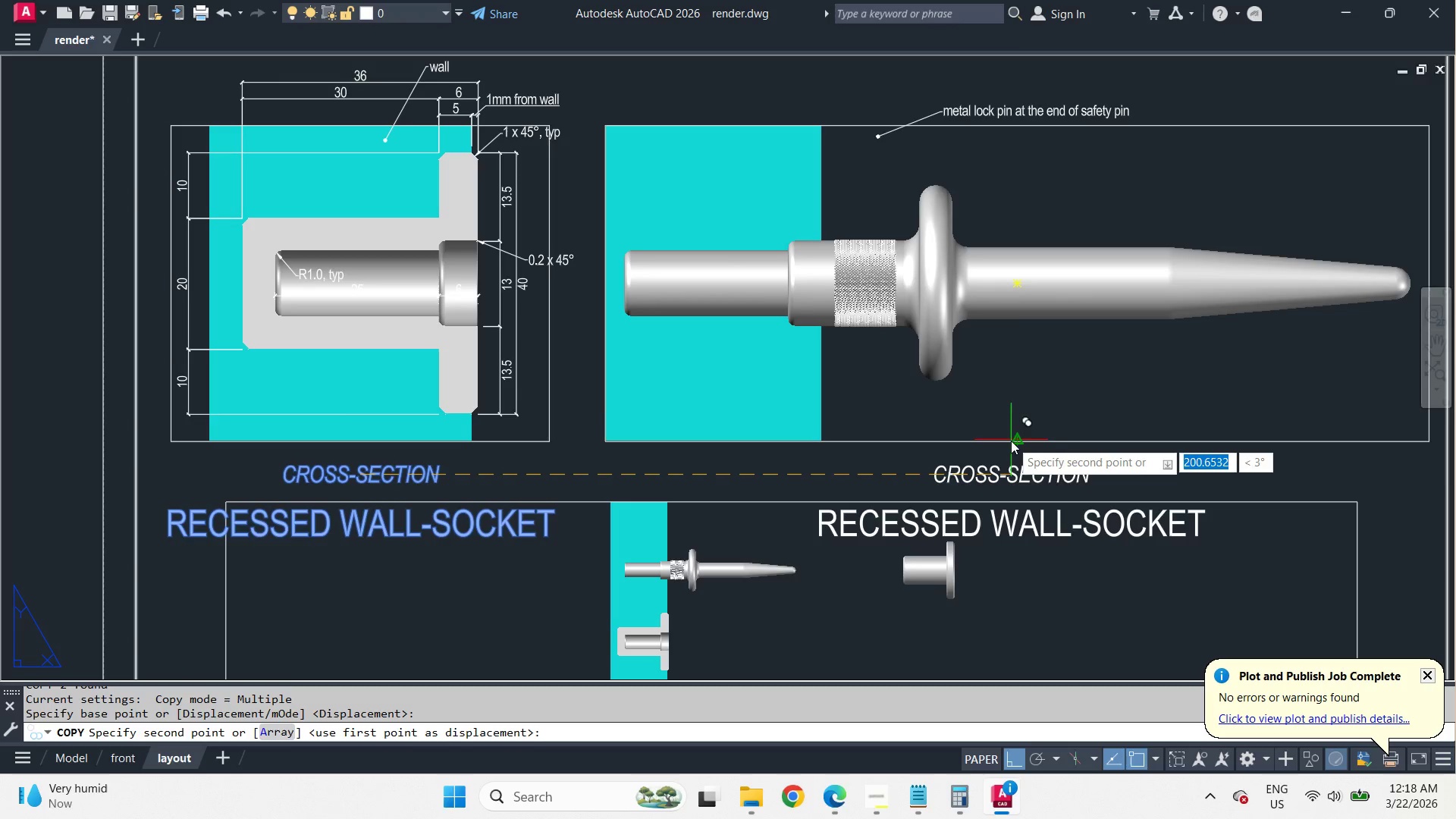 
left_click([1012, 459])
 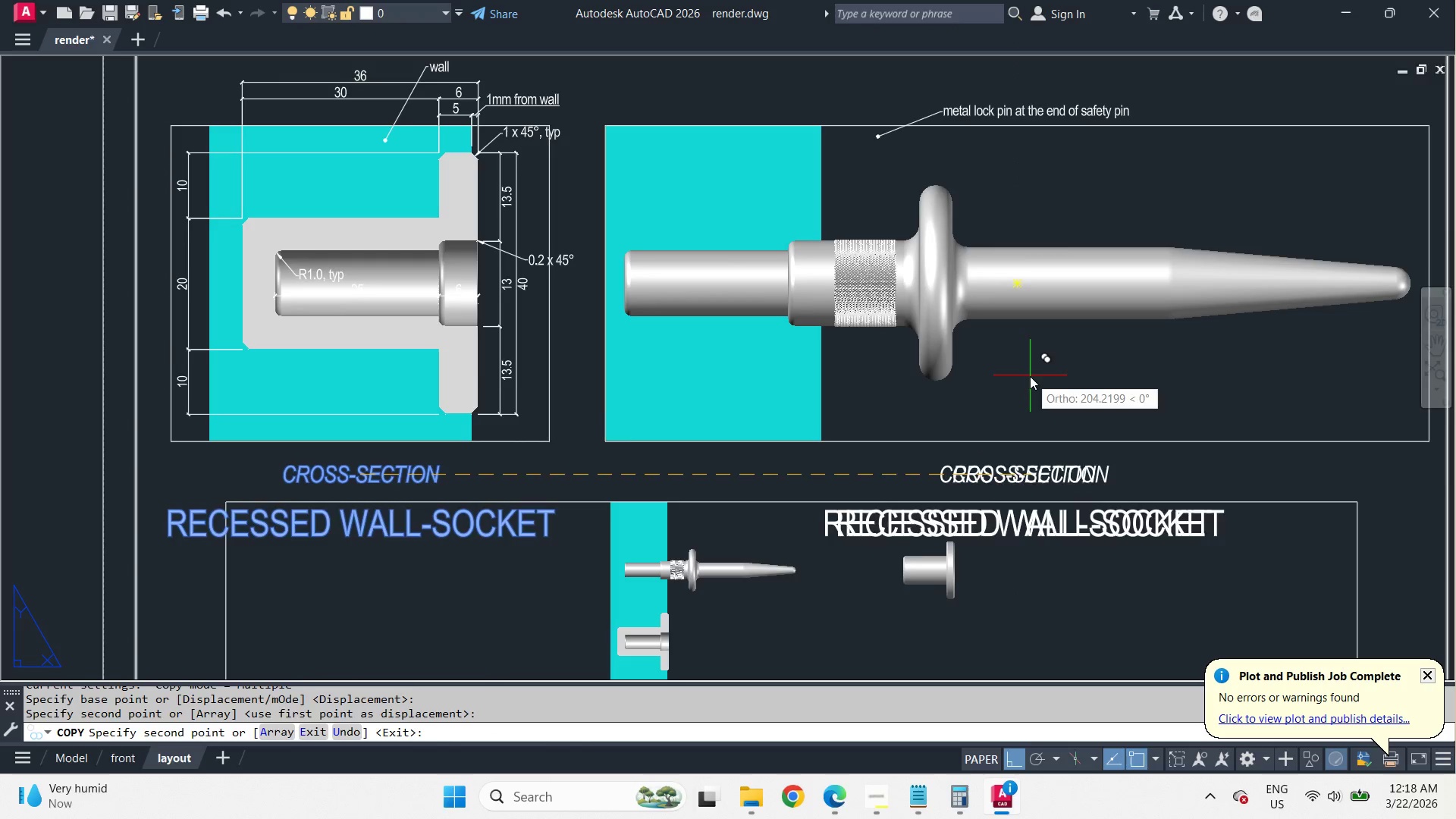 
key(Space)
 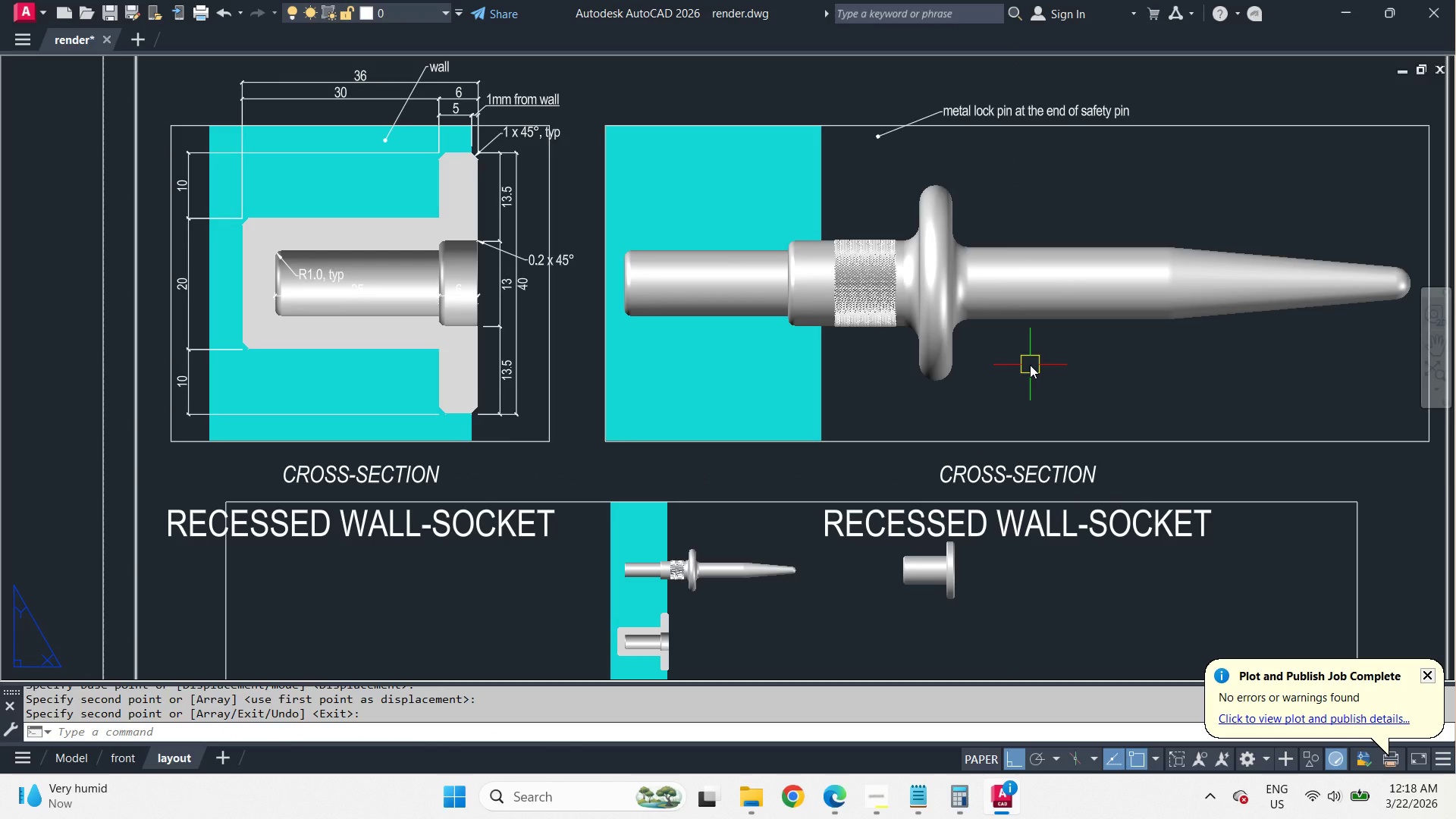 
scroll: coordinate [1031, 365], scroll_direction: down, amount: 1.0
 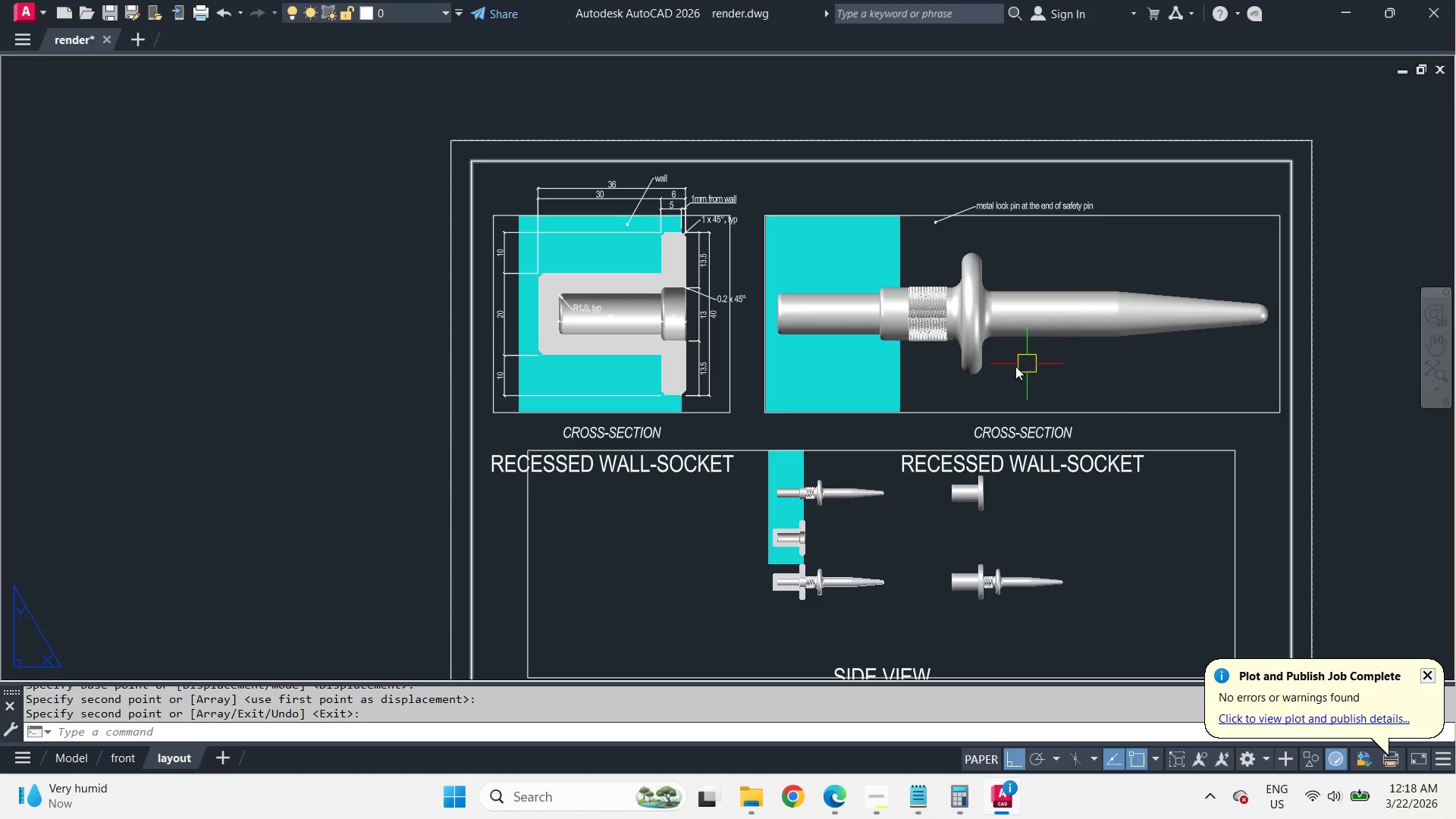 
left_click([835, 457])
 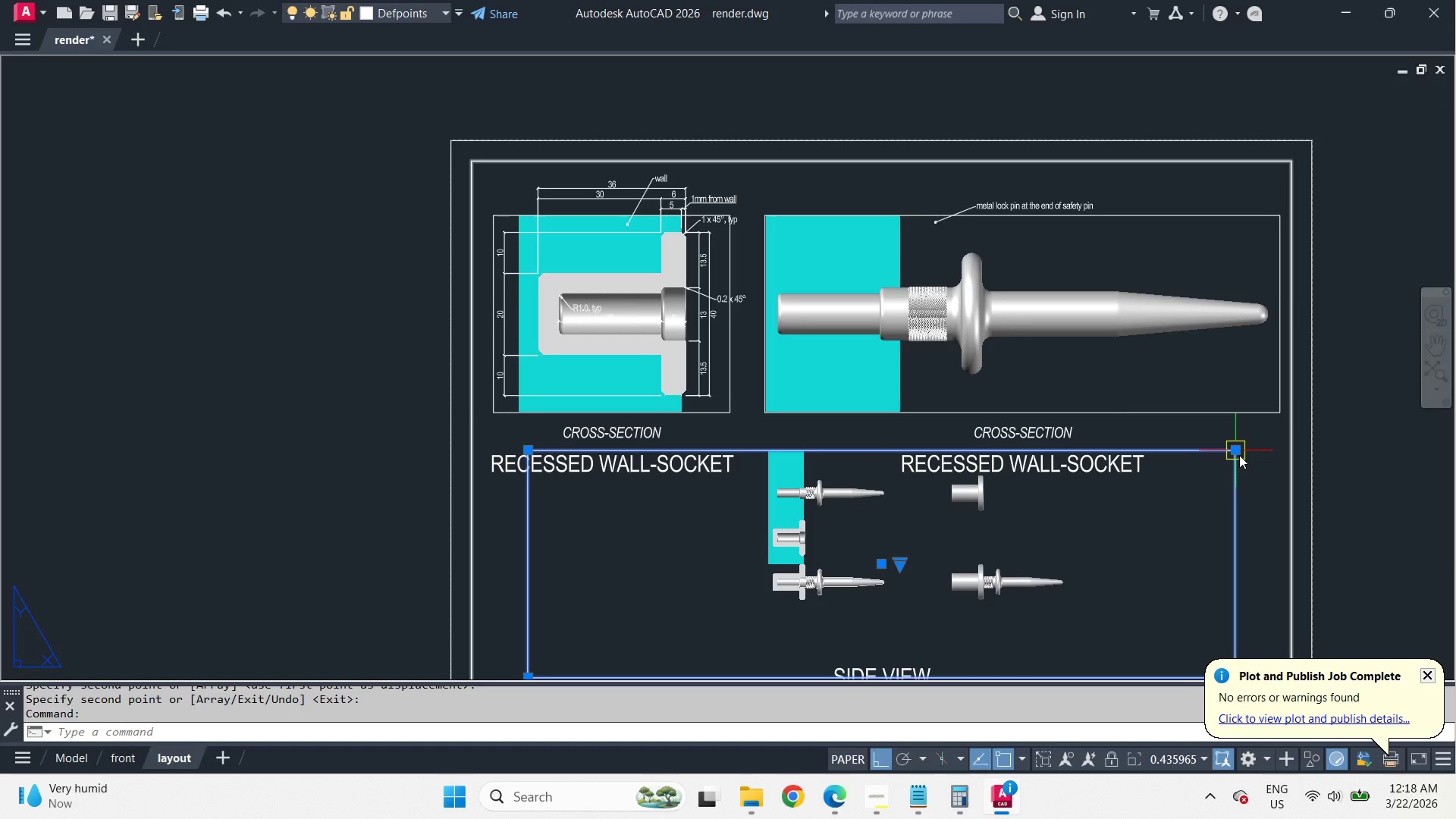 
left_click_drag(start_coordinate=[1239, 453], to_coordinate=[1238, 463])
 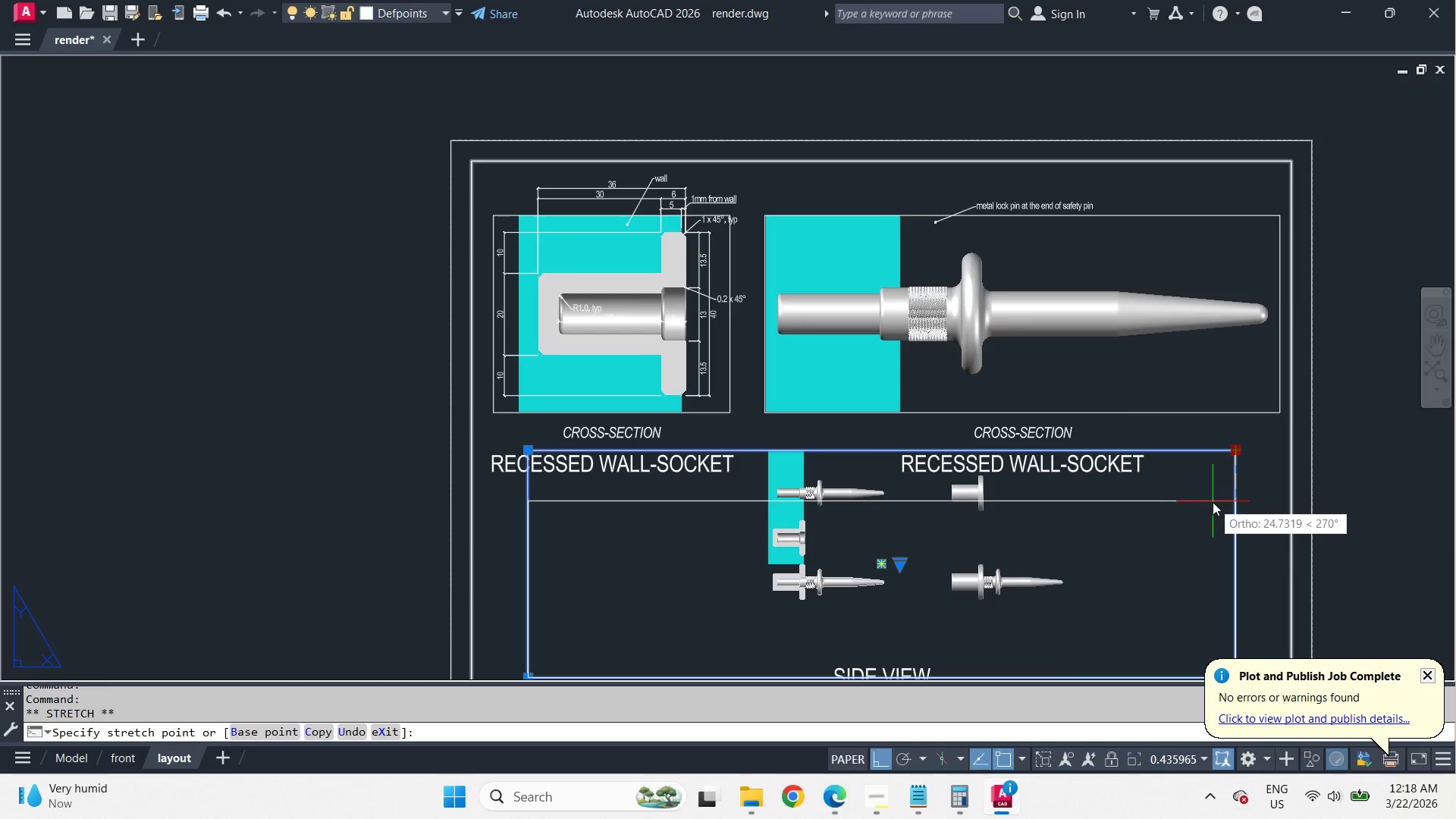 
left_click([1213, 502])
 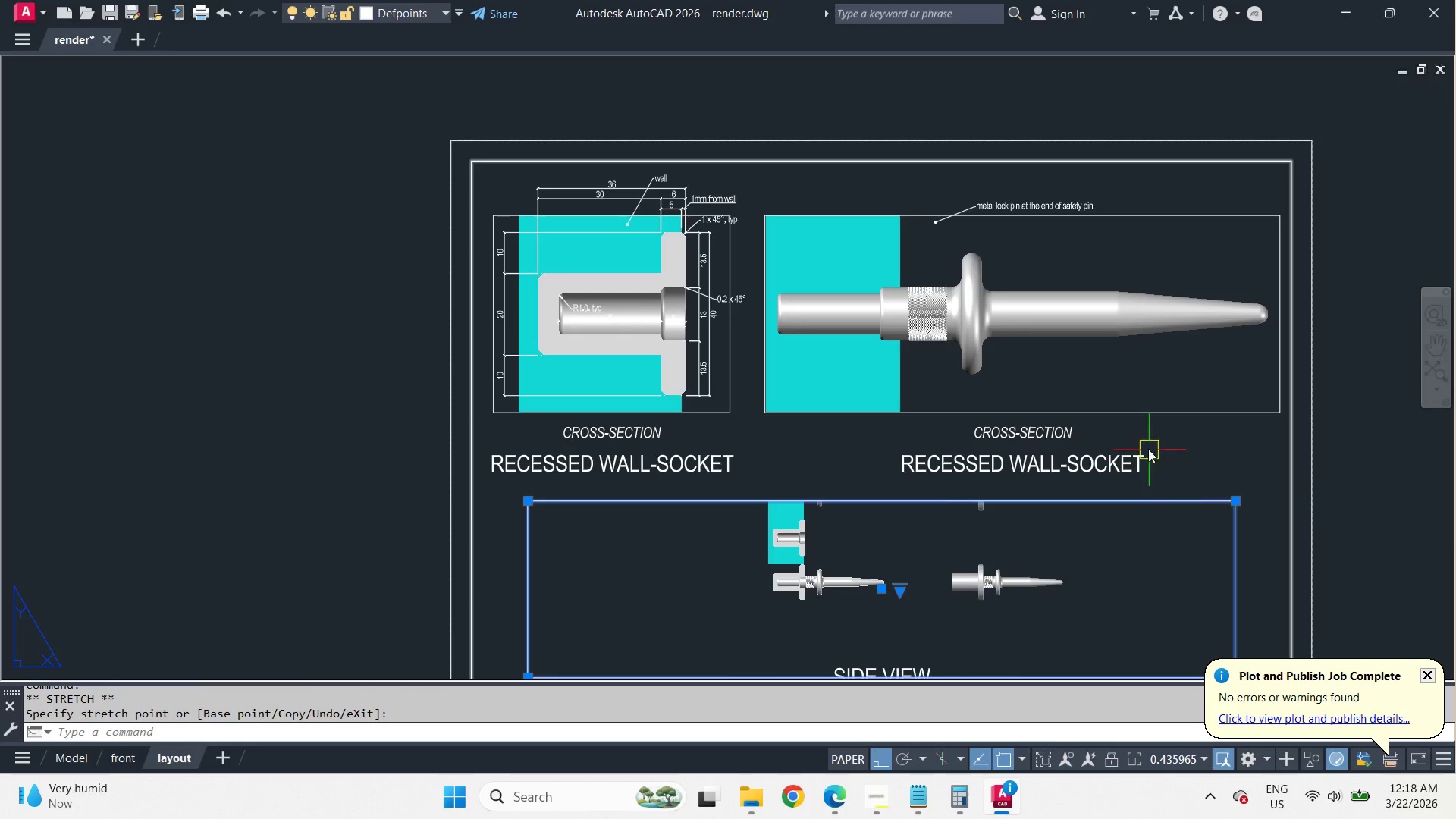 
key(Escape)
 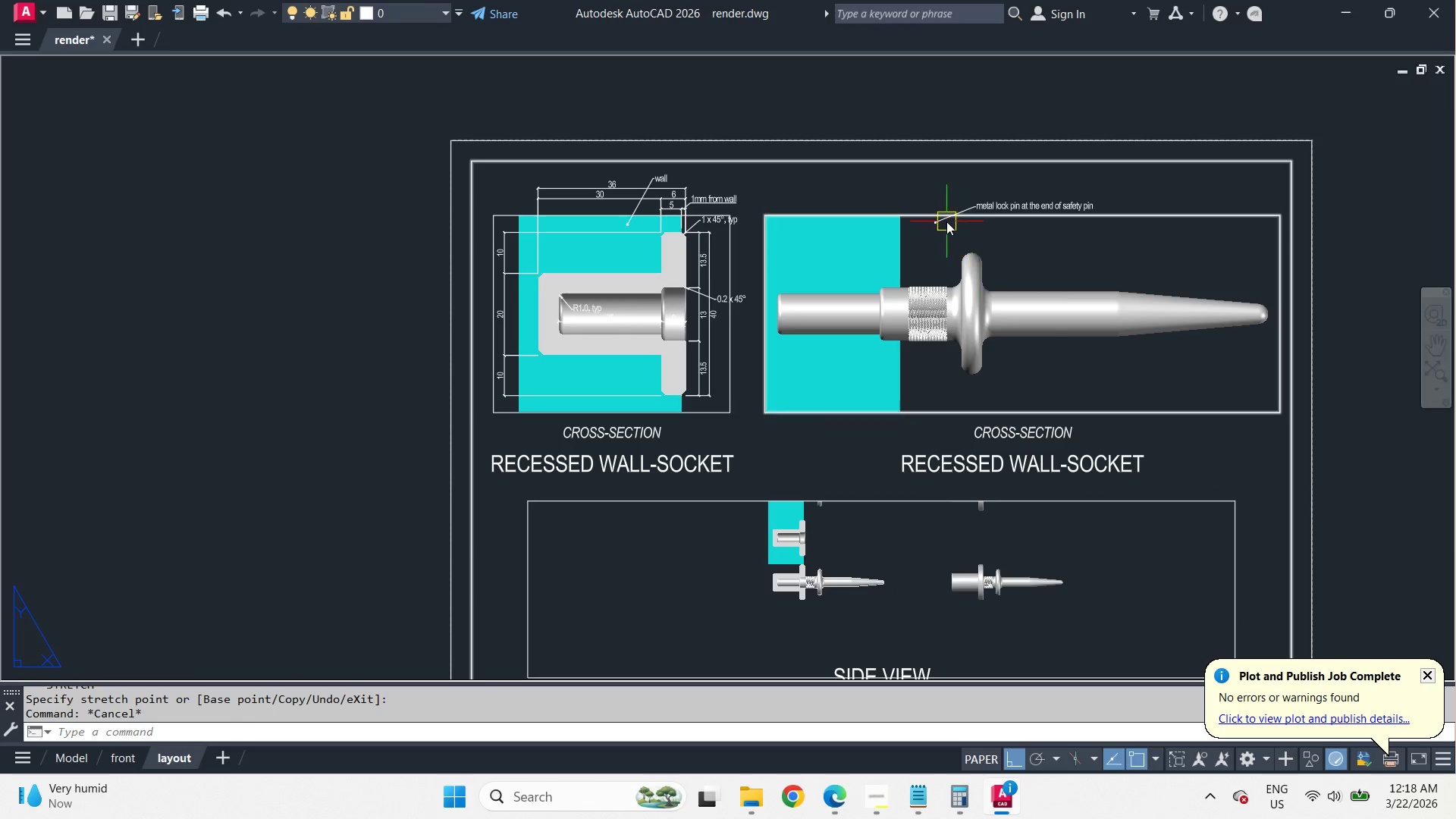 
scroll: coordinate [946, 221], scroll_direction: up, amount: 2.0
 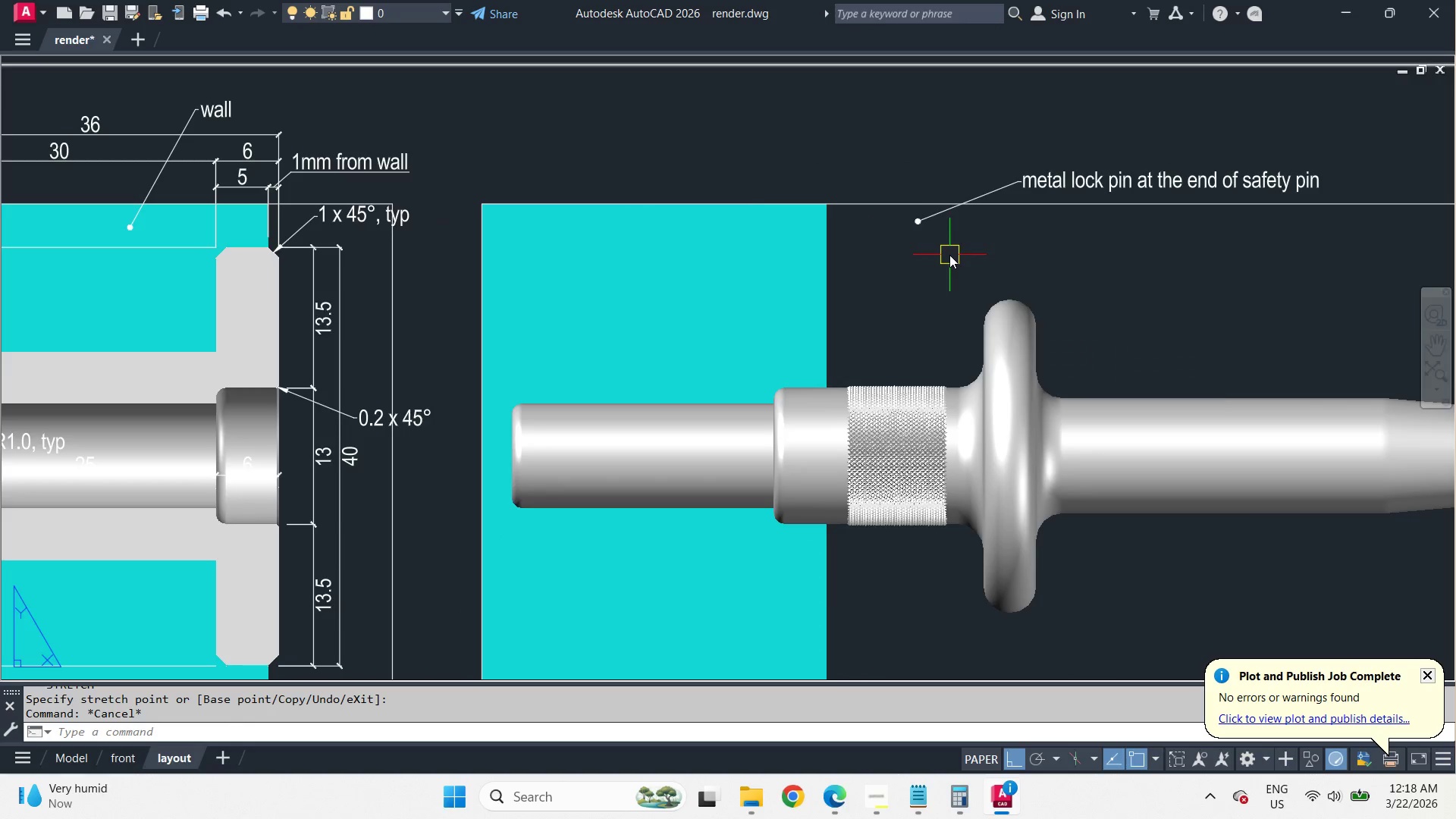 
scroll: coordinate [949, 255], scroll_direction: down, amount: 1.0
 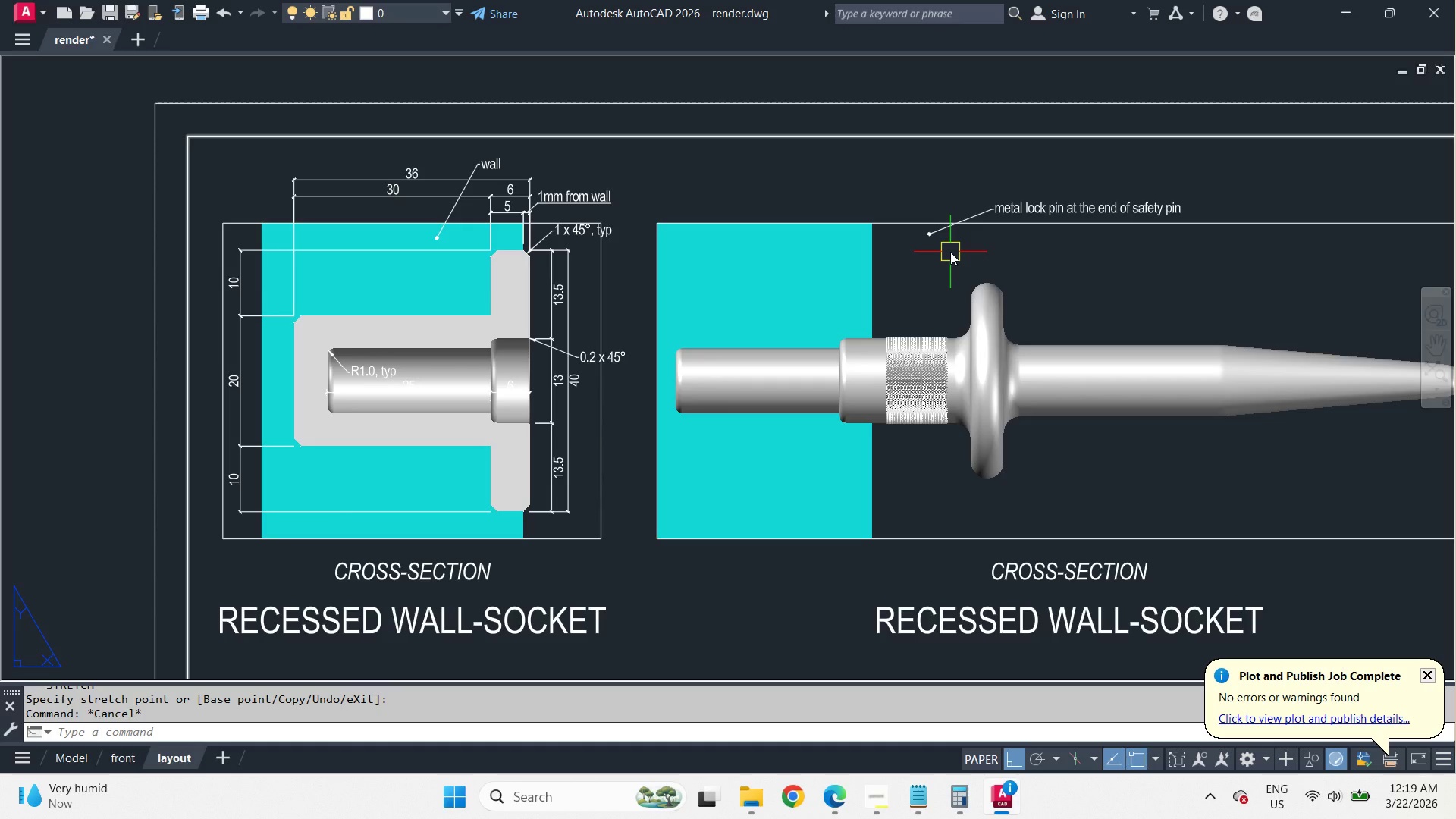 
wait(6.68)
 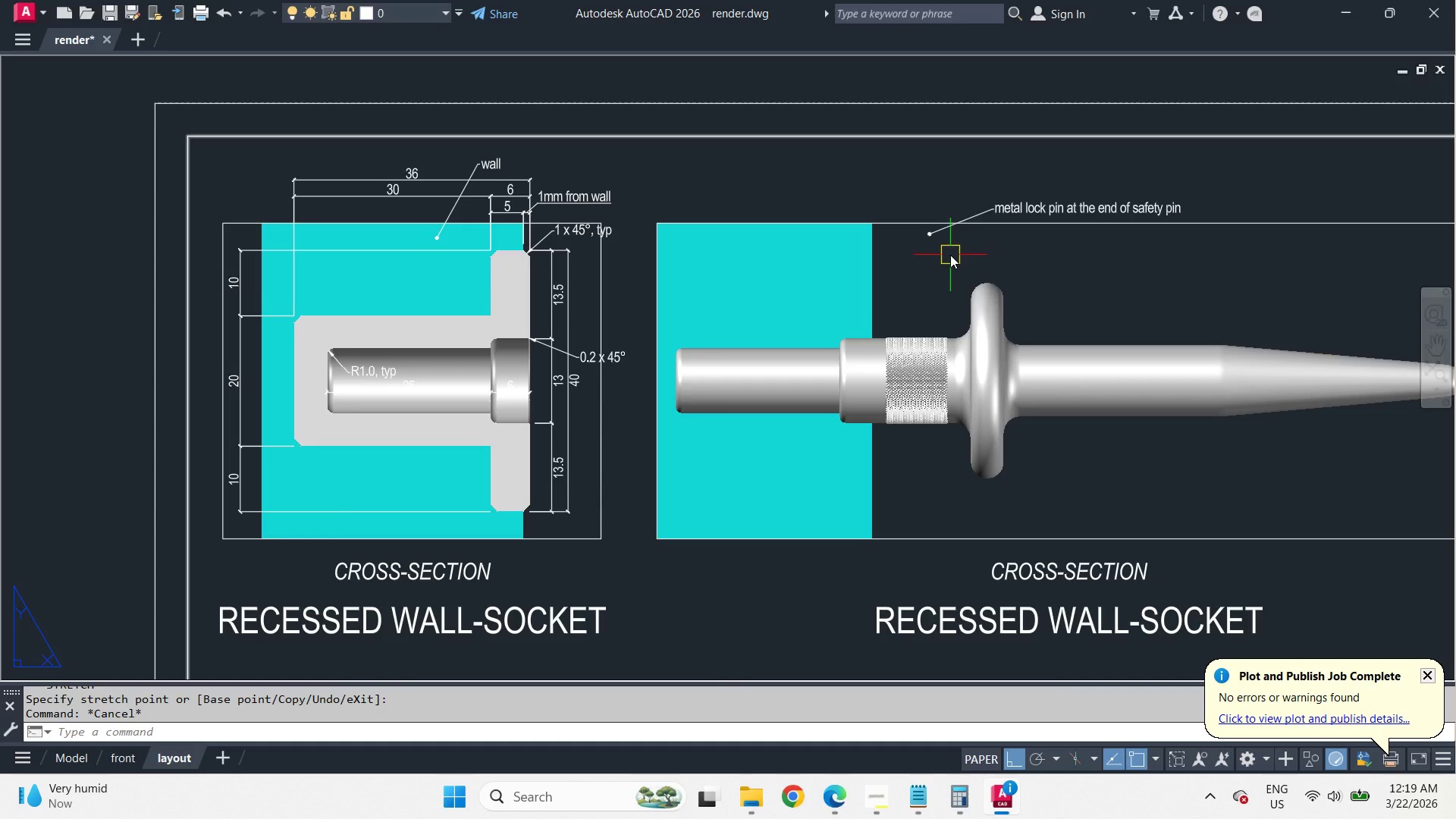 
scroll: coordinate [1006, 281], scroll_direction: up, amount: 3.0
 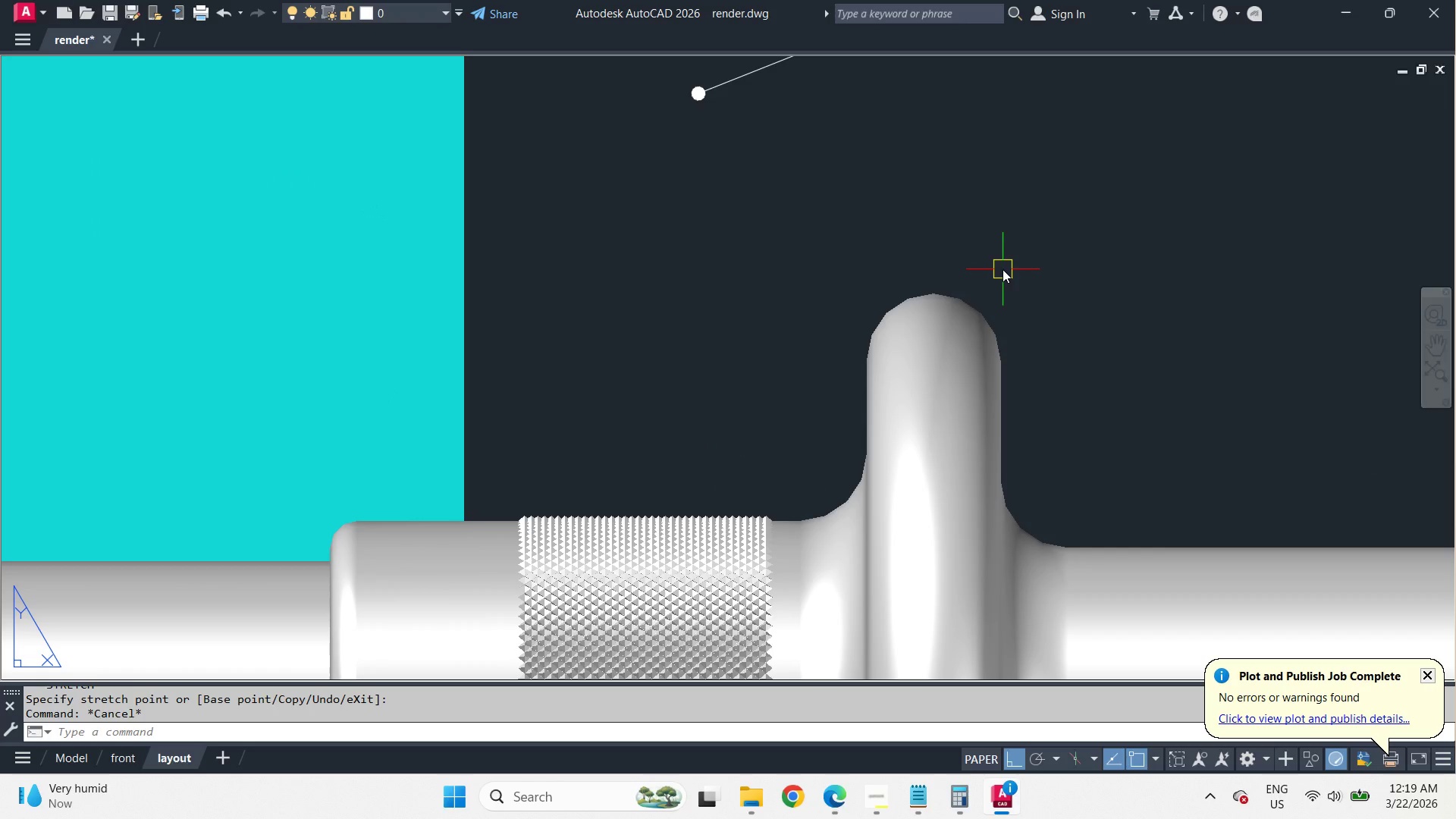 
scroll: coordinate [1001, 239], scroll_direction: down, amount: 3.0
 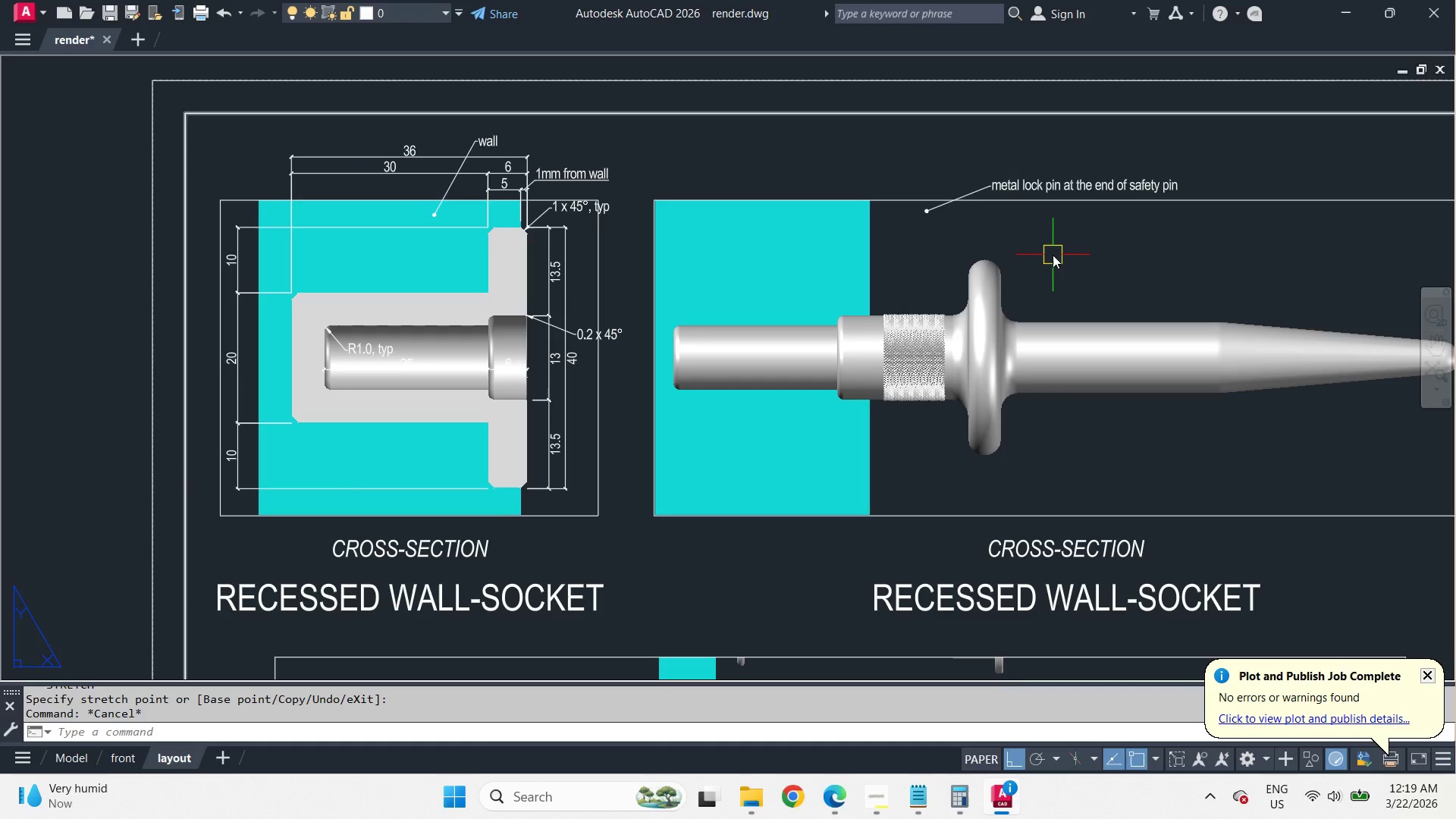 
type(dli)
 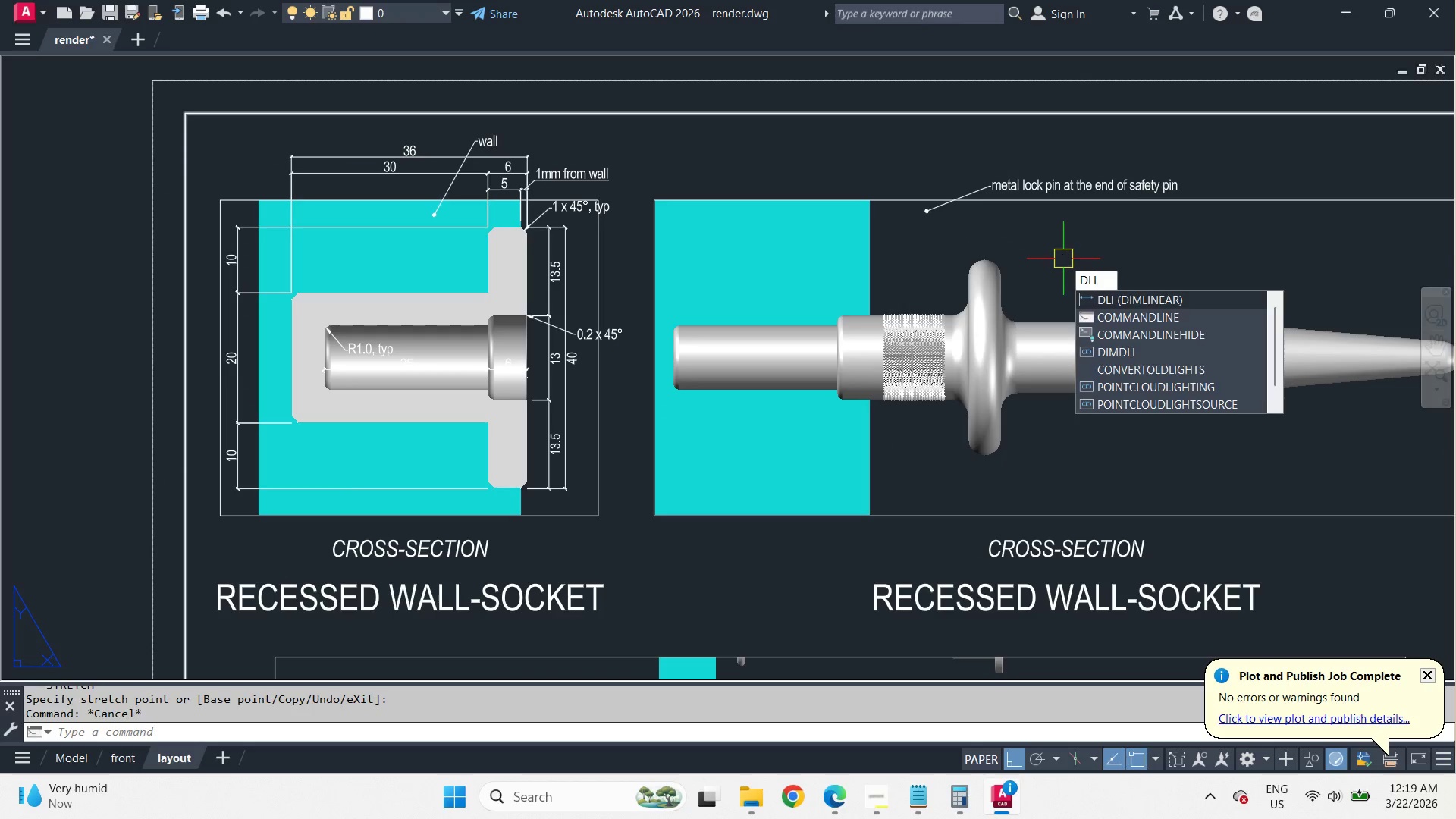 
key(Space)
 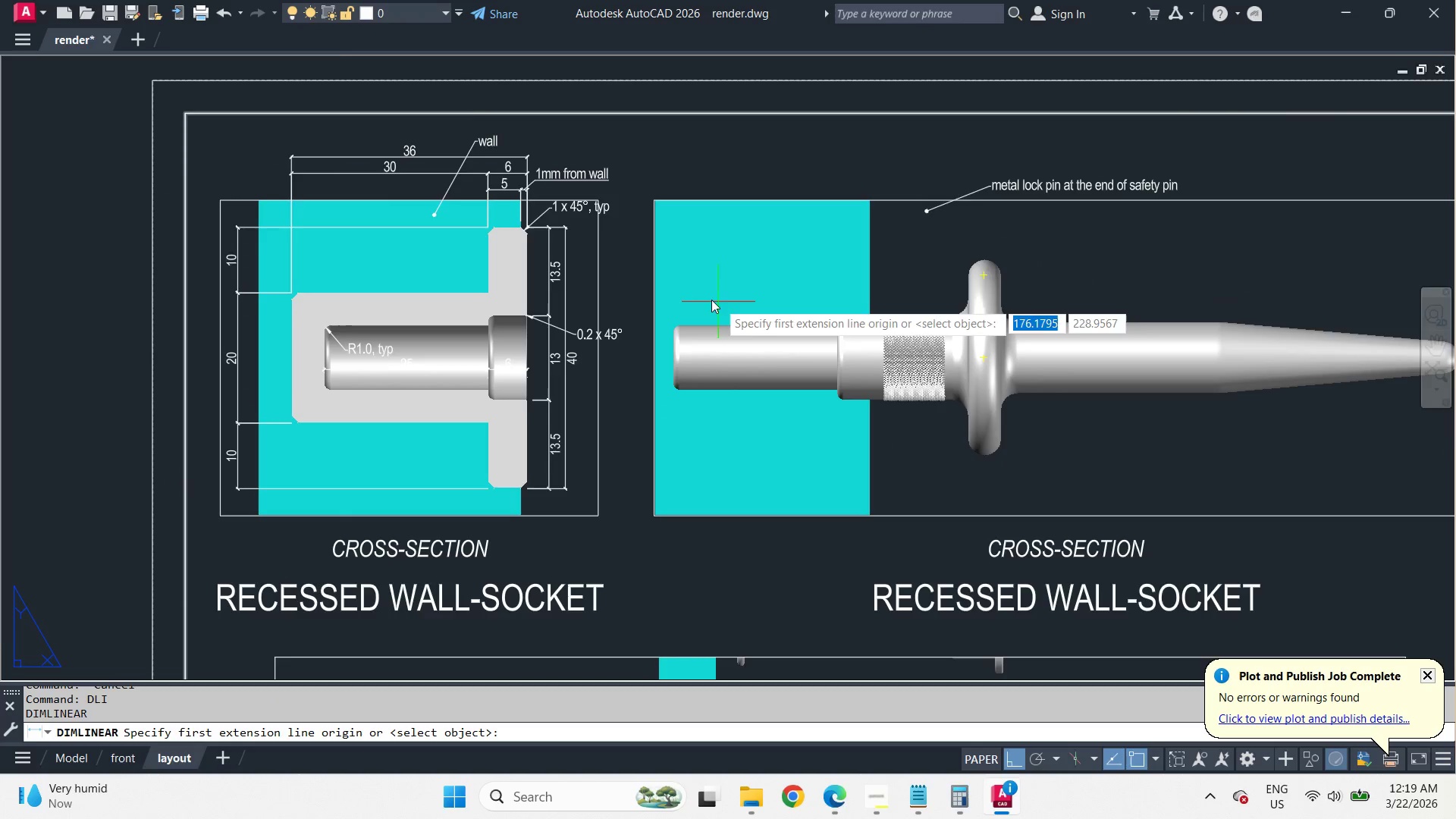 
scroll: coordinate [692, 298], scroll_direction: up, amount: 2.0
 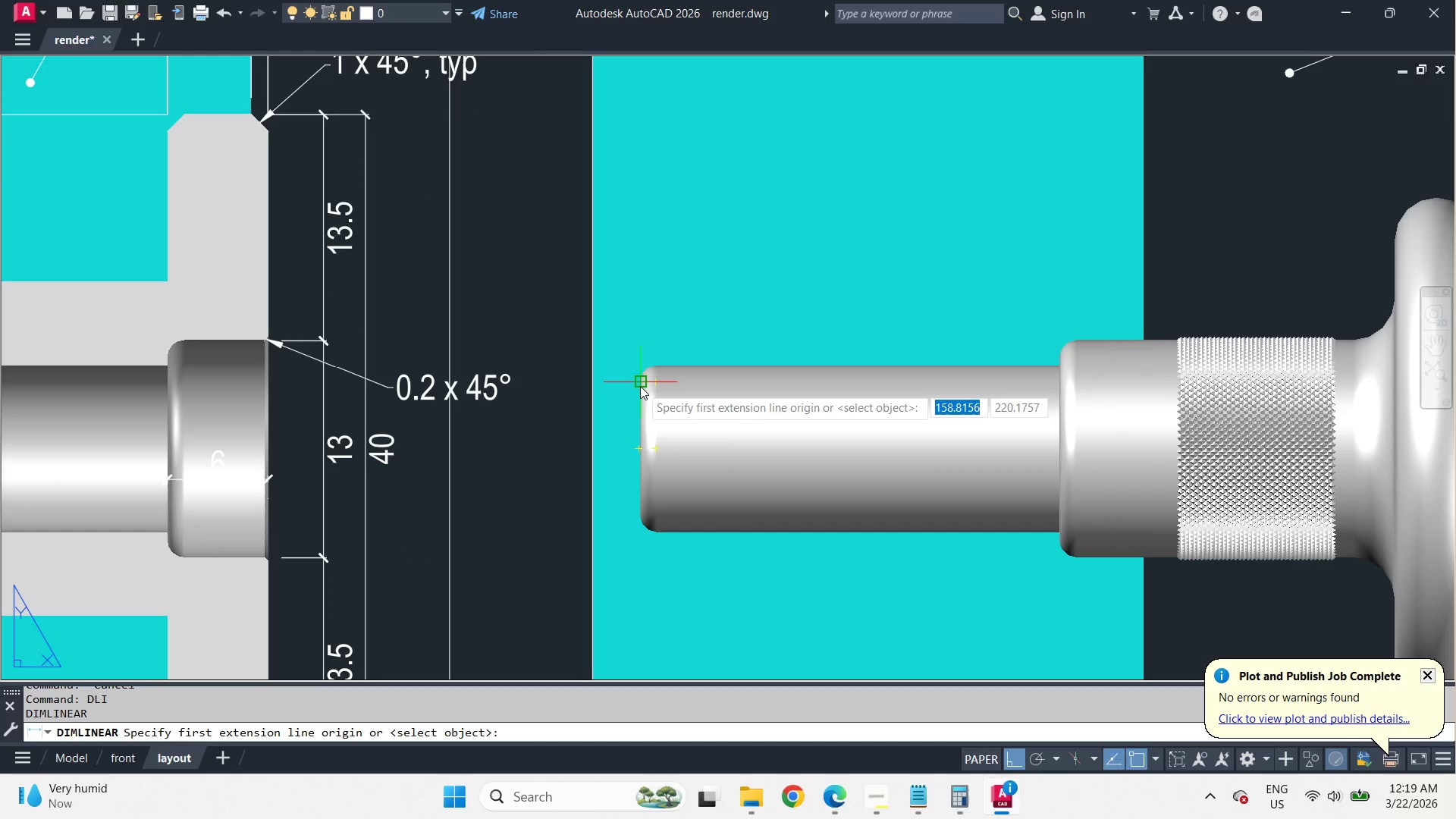 
left_click([640, 386])
 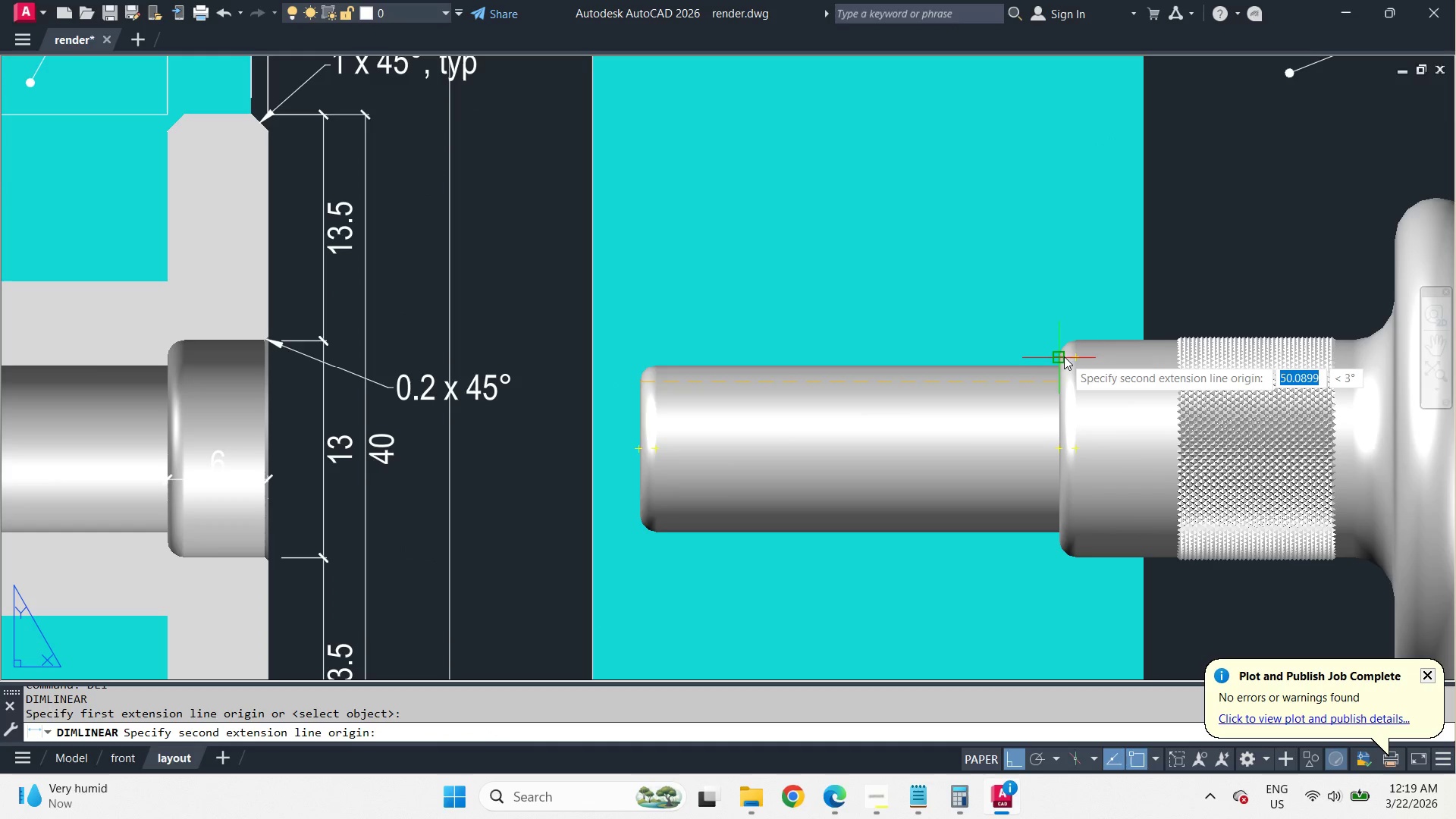 
left_click_drag(start_coordinate=[1064, 356], to_coordinate=[1063, 350])
 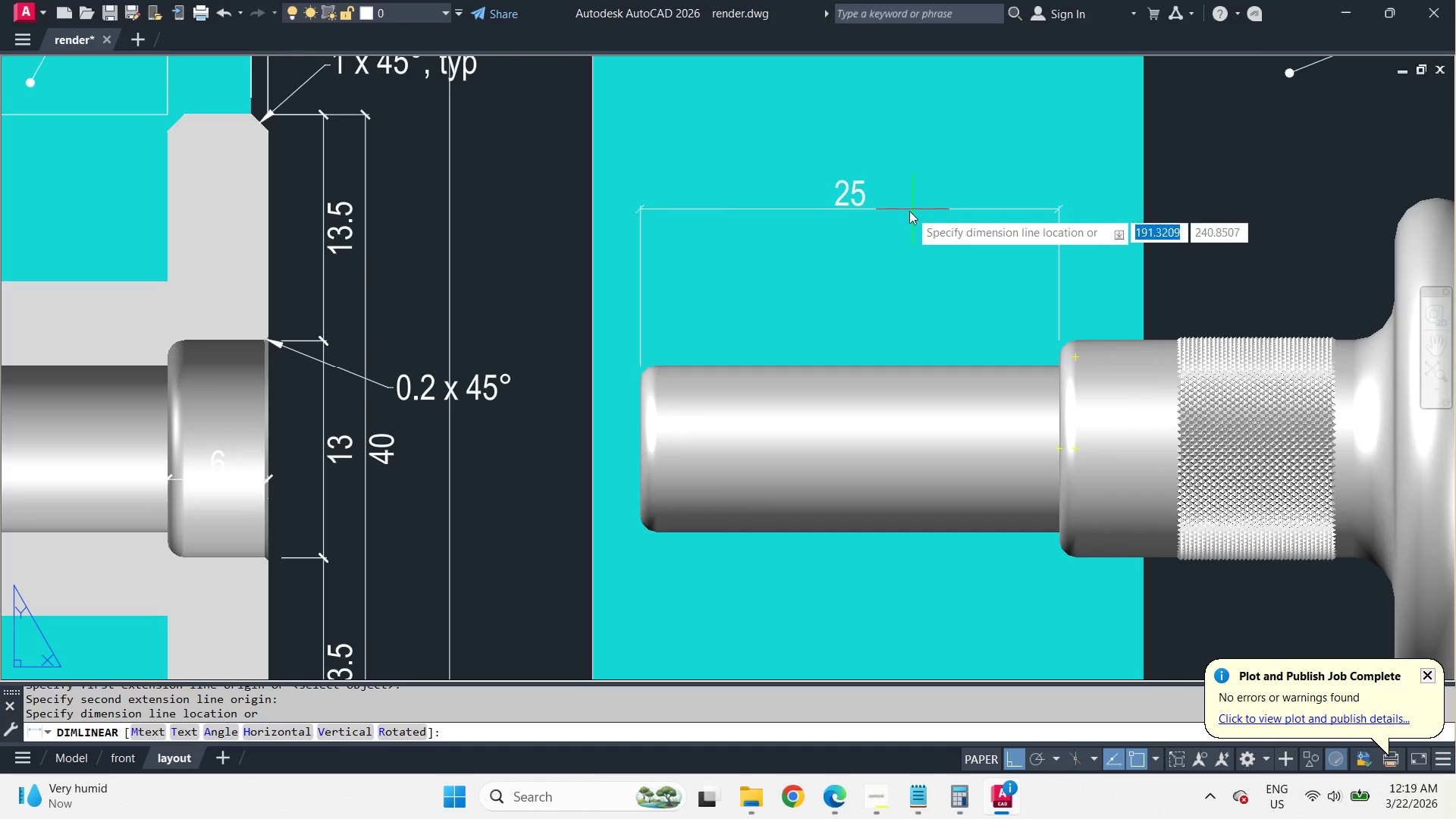 
scroll: coordinate [946, 191], scroll_direction: down, amount: 2.0
 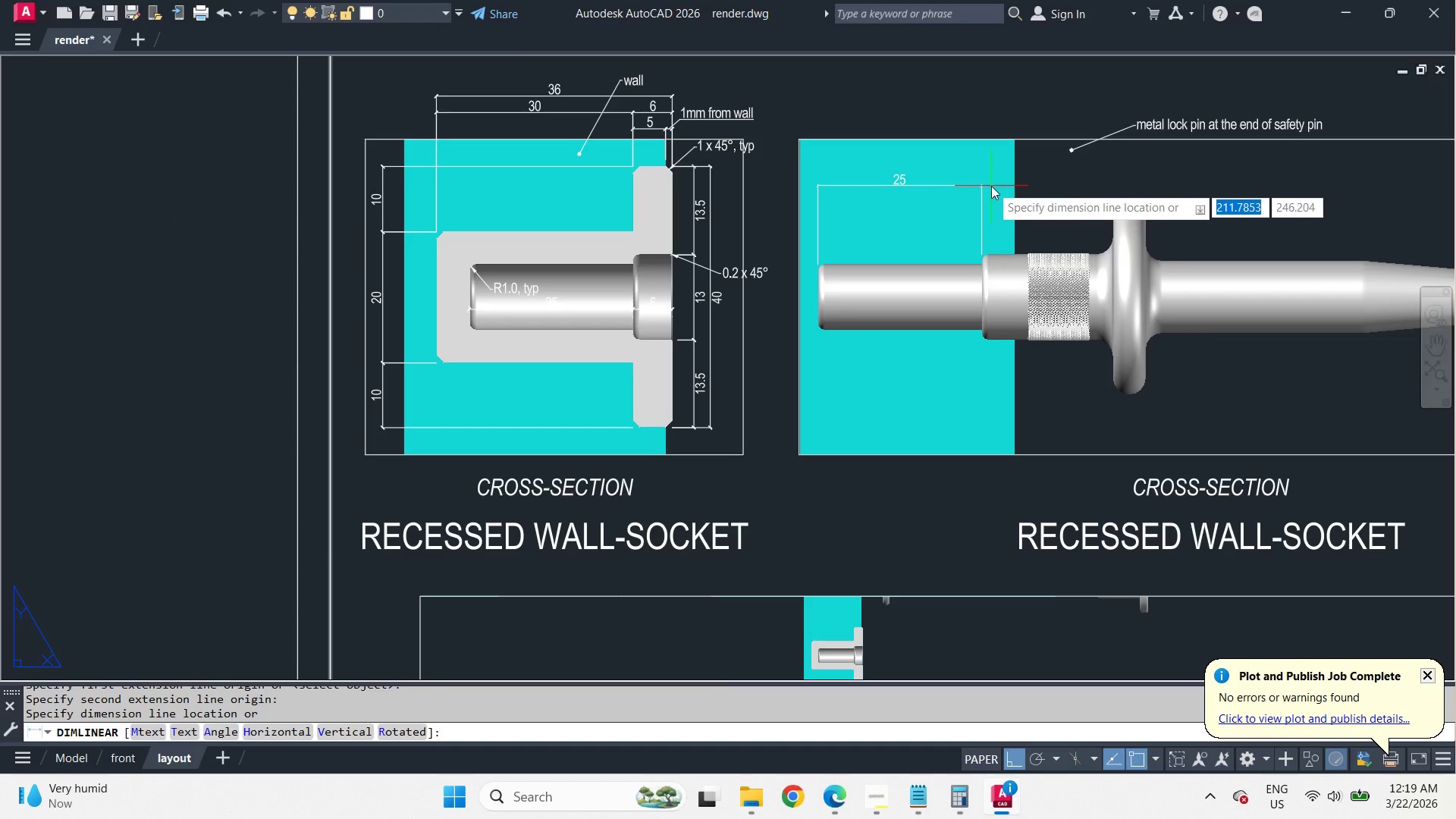 
left_click([991, 186])
 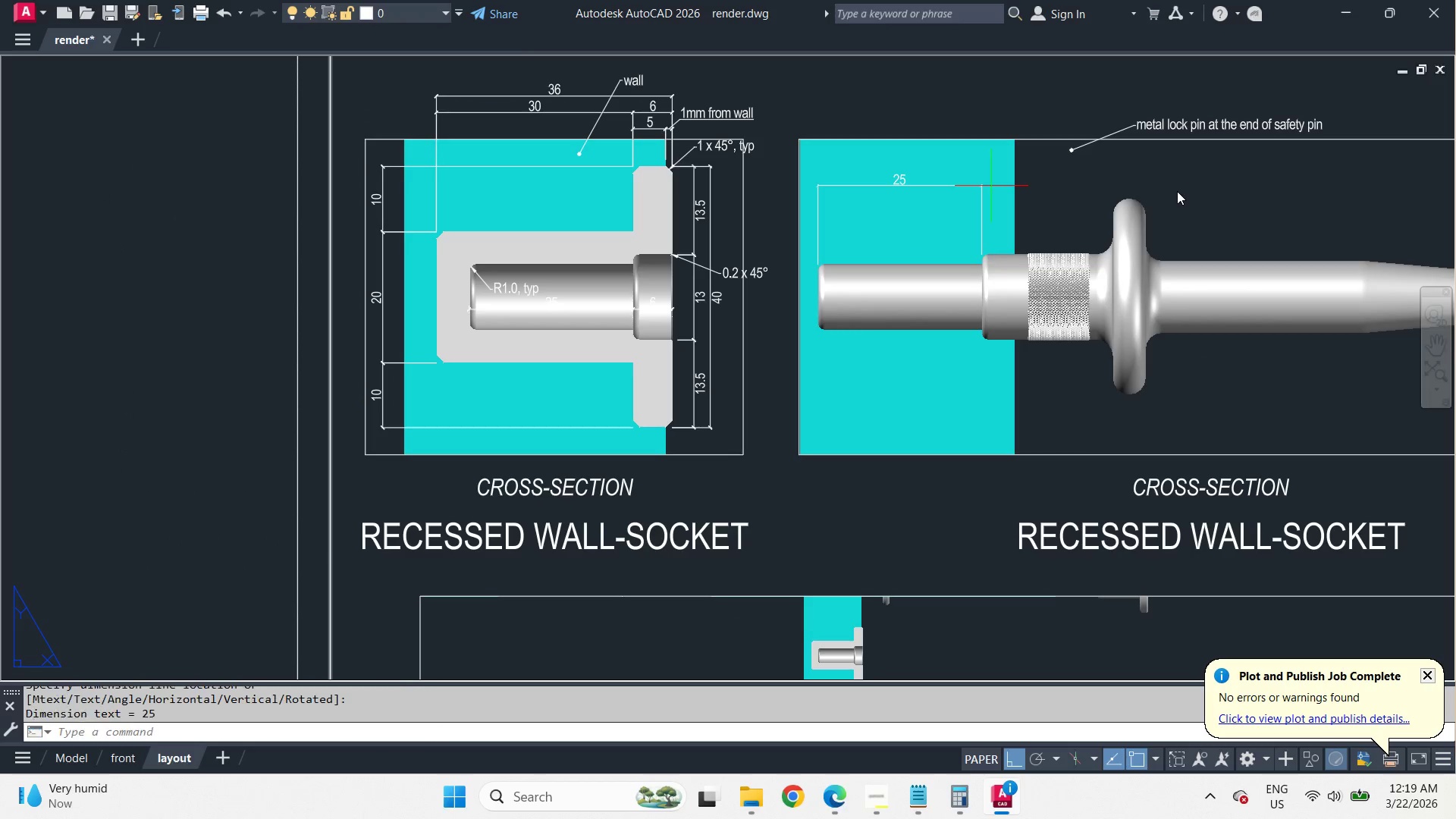 
wait(5.34)
 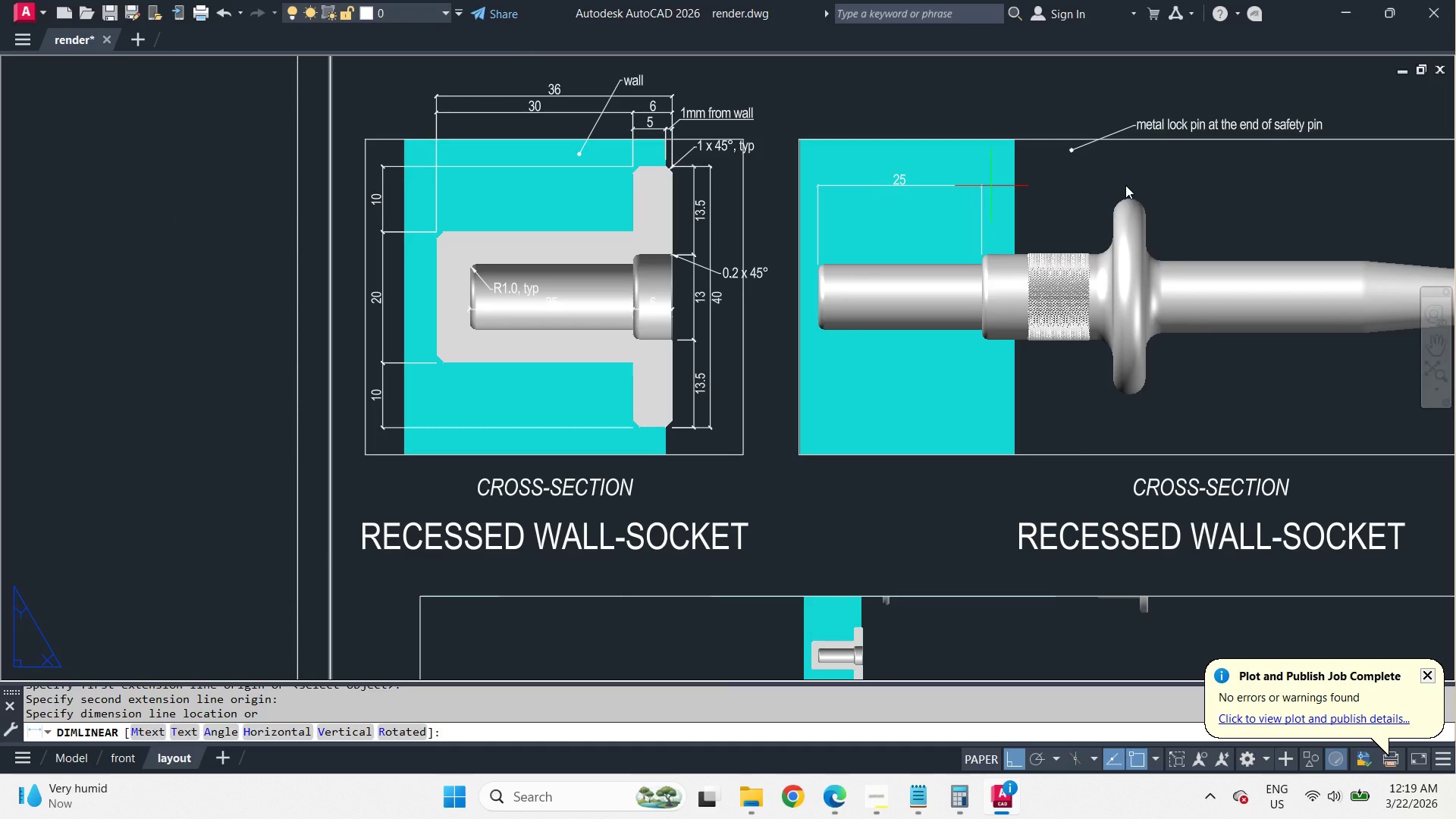 
scroll: coordinate [1081, 195], scroll_direction: up, amount: 1.0
 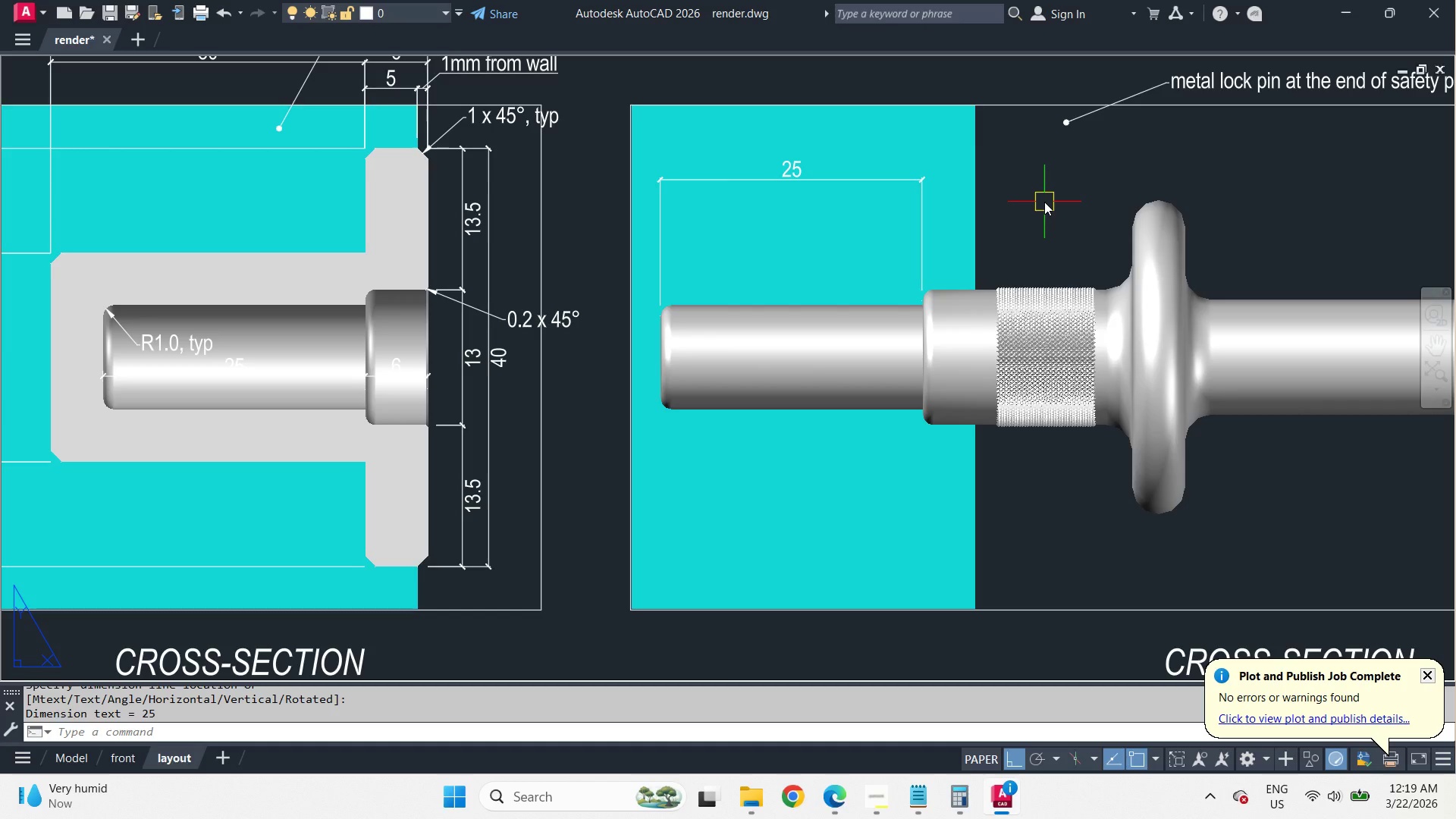 
type(dc)
 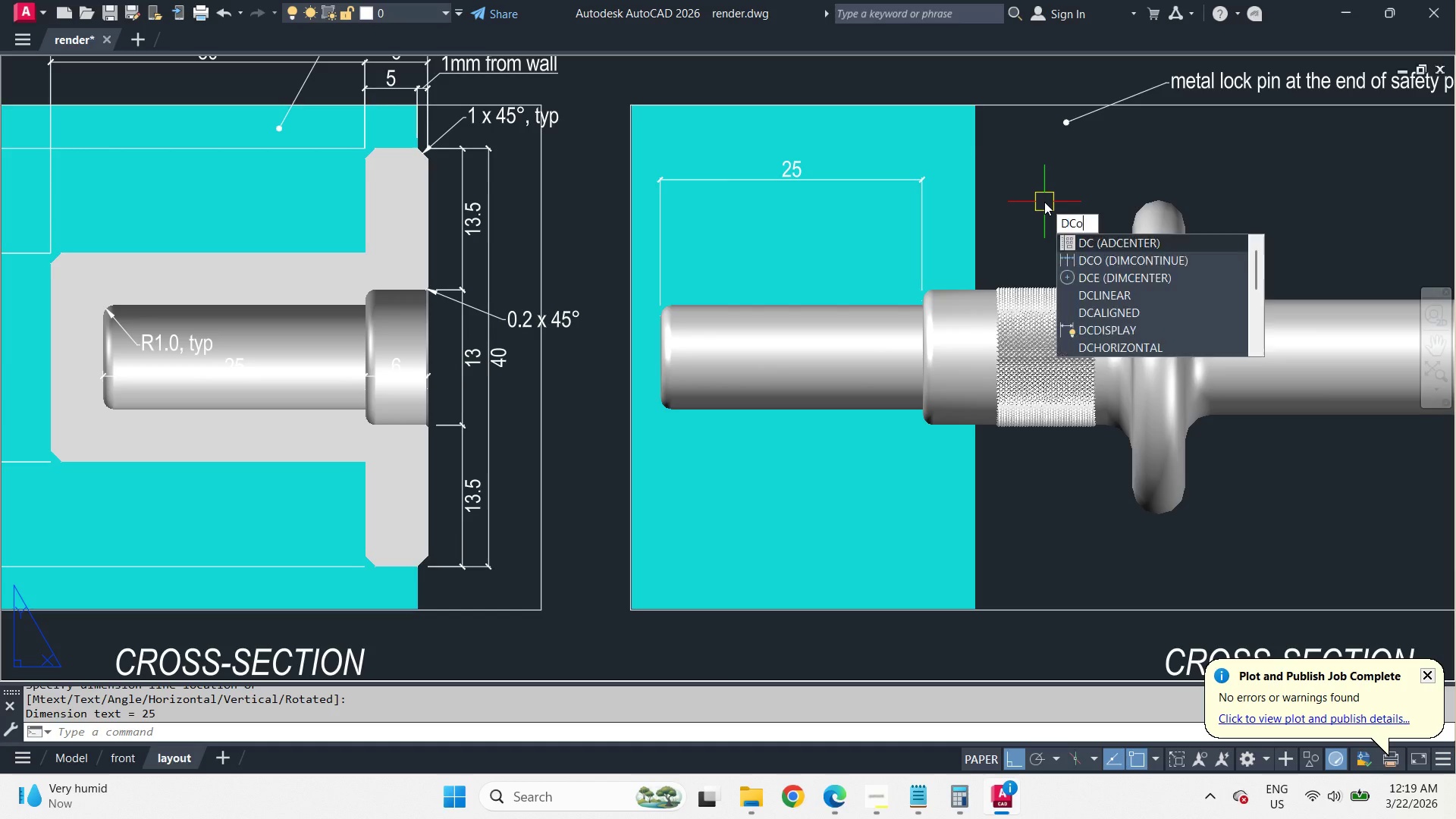 
key(O)
 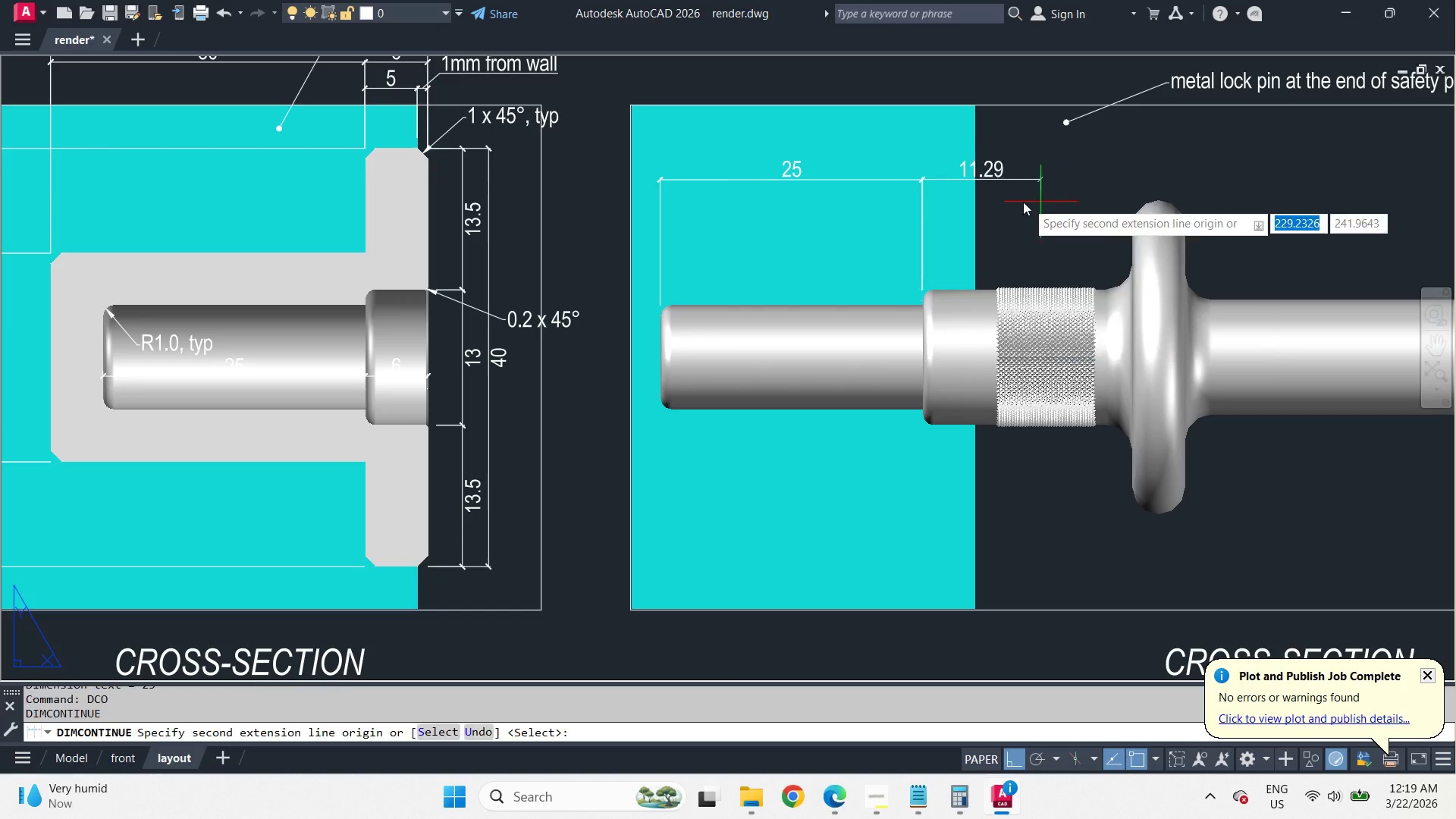 
key(Space)
 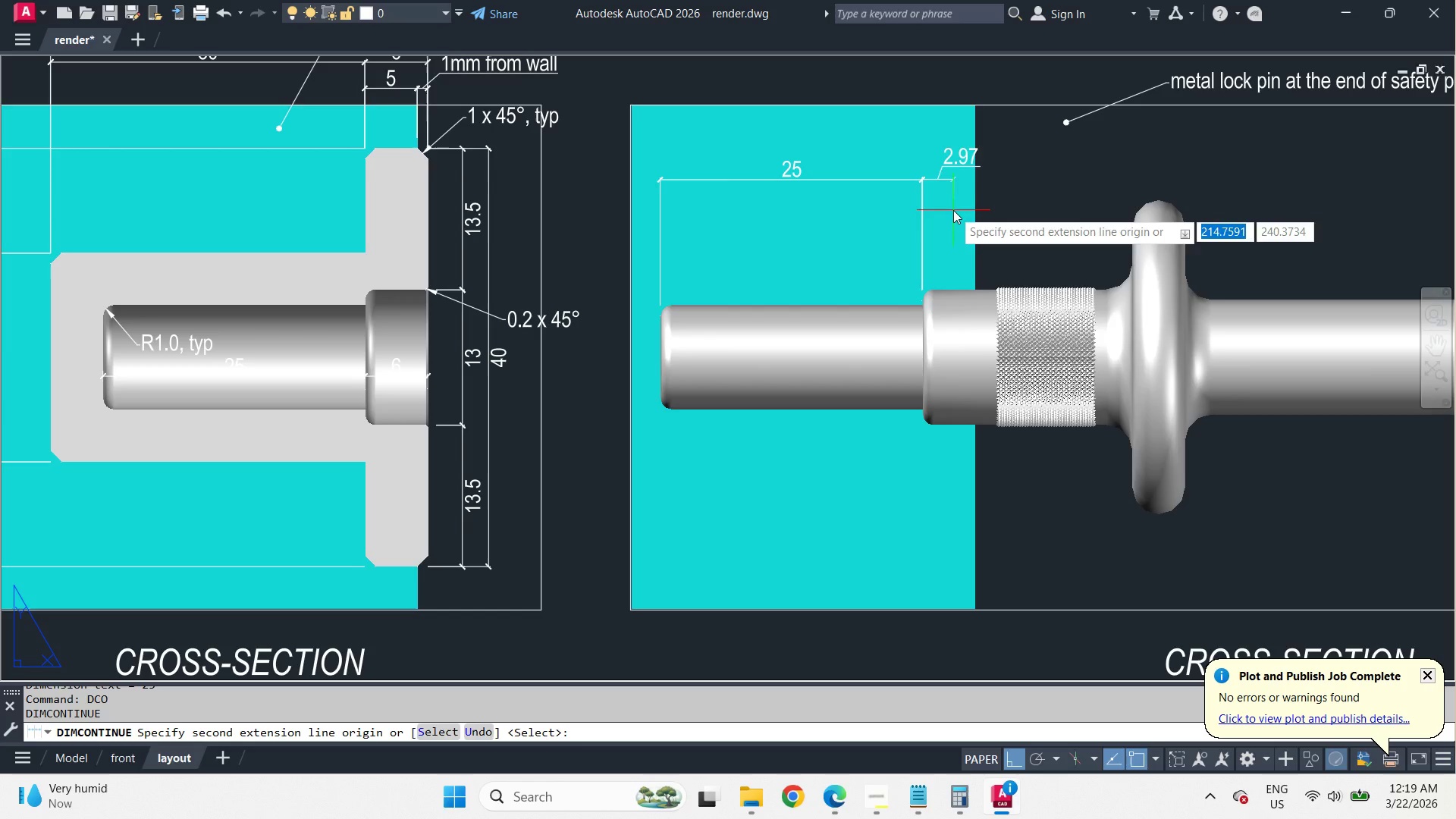 
key(Space)
 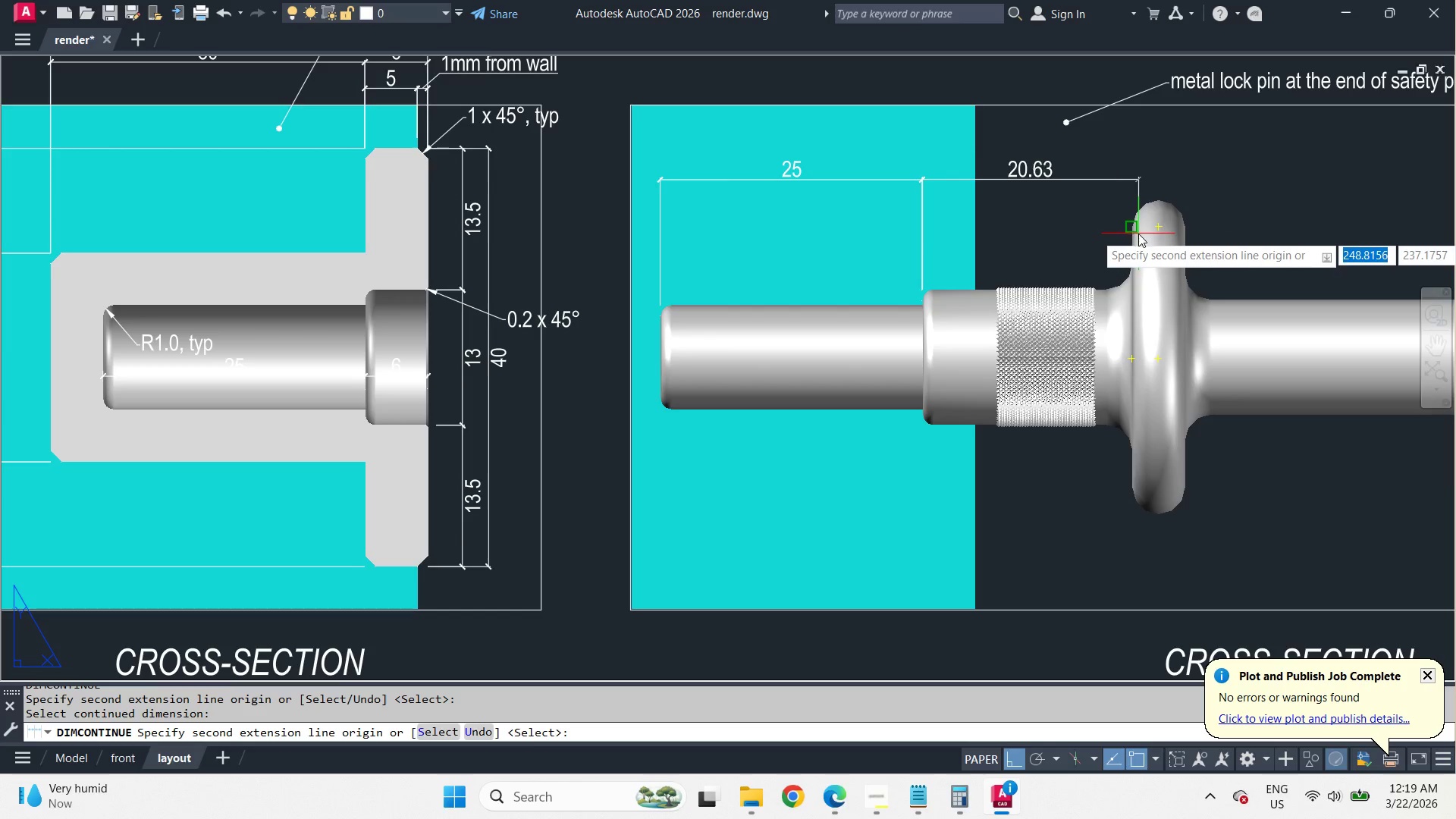 
left_click([1138, 234])
 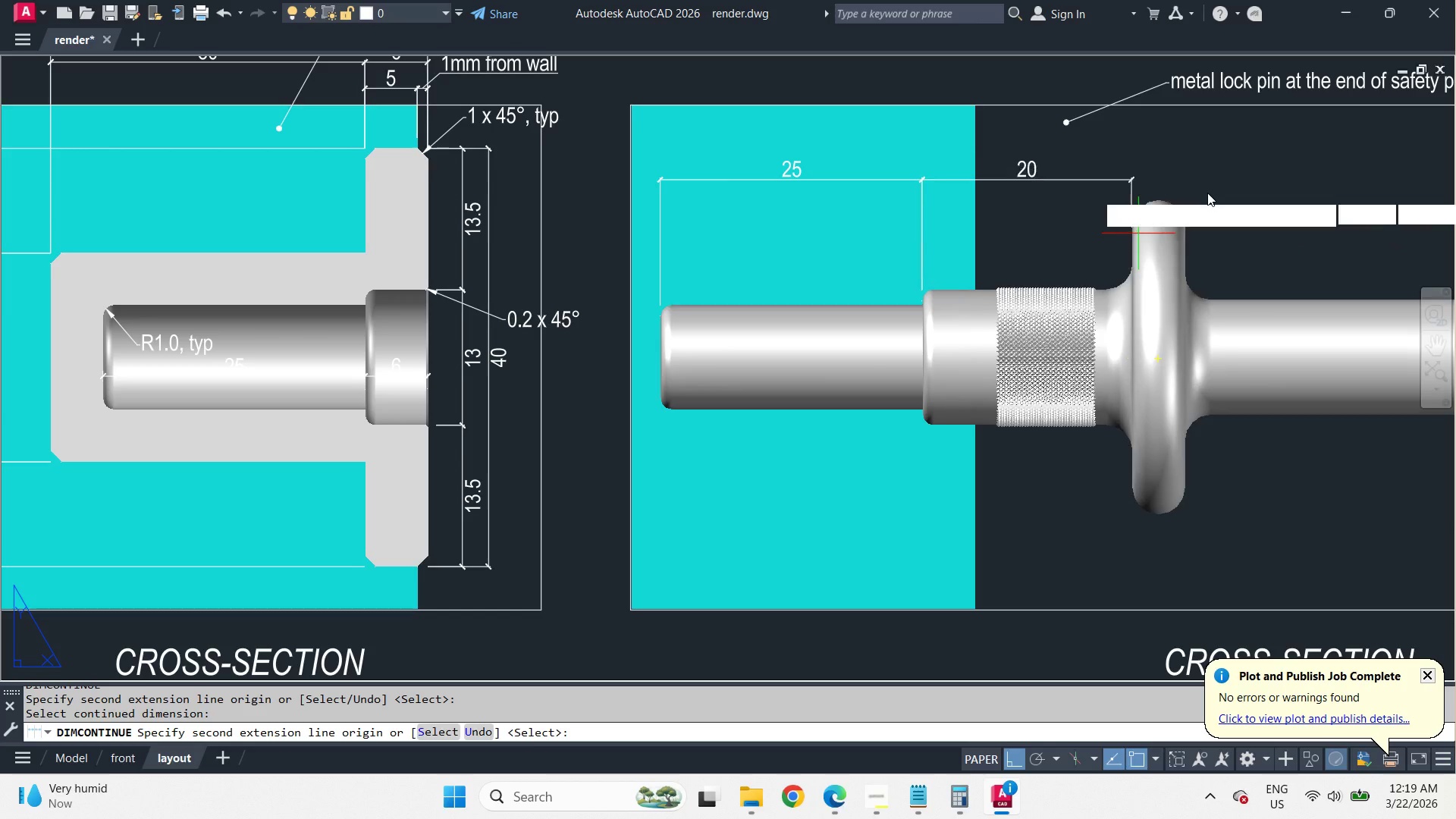 
wait(6.83)
 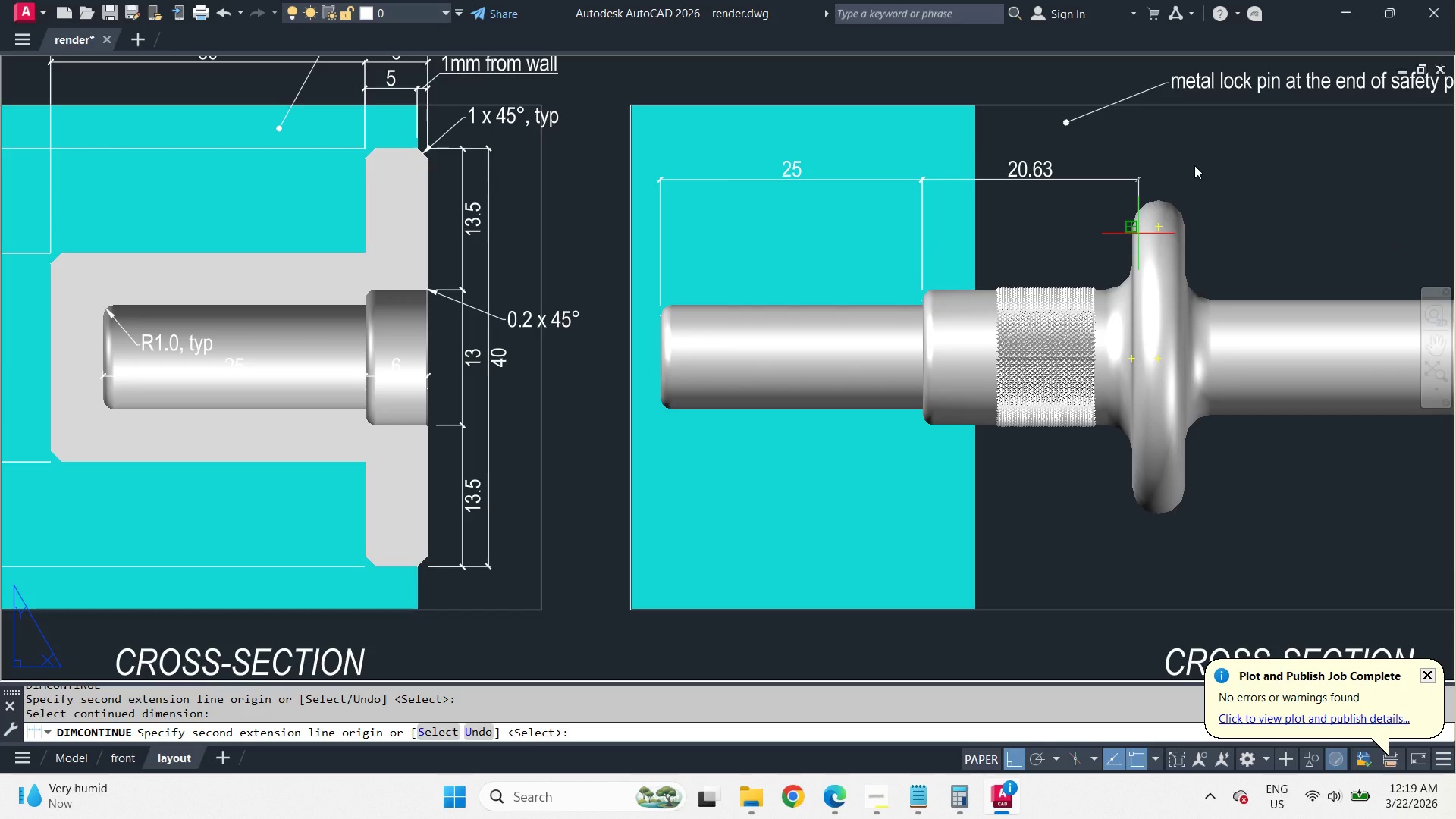 
left_click([1185, 230])
 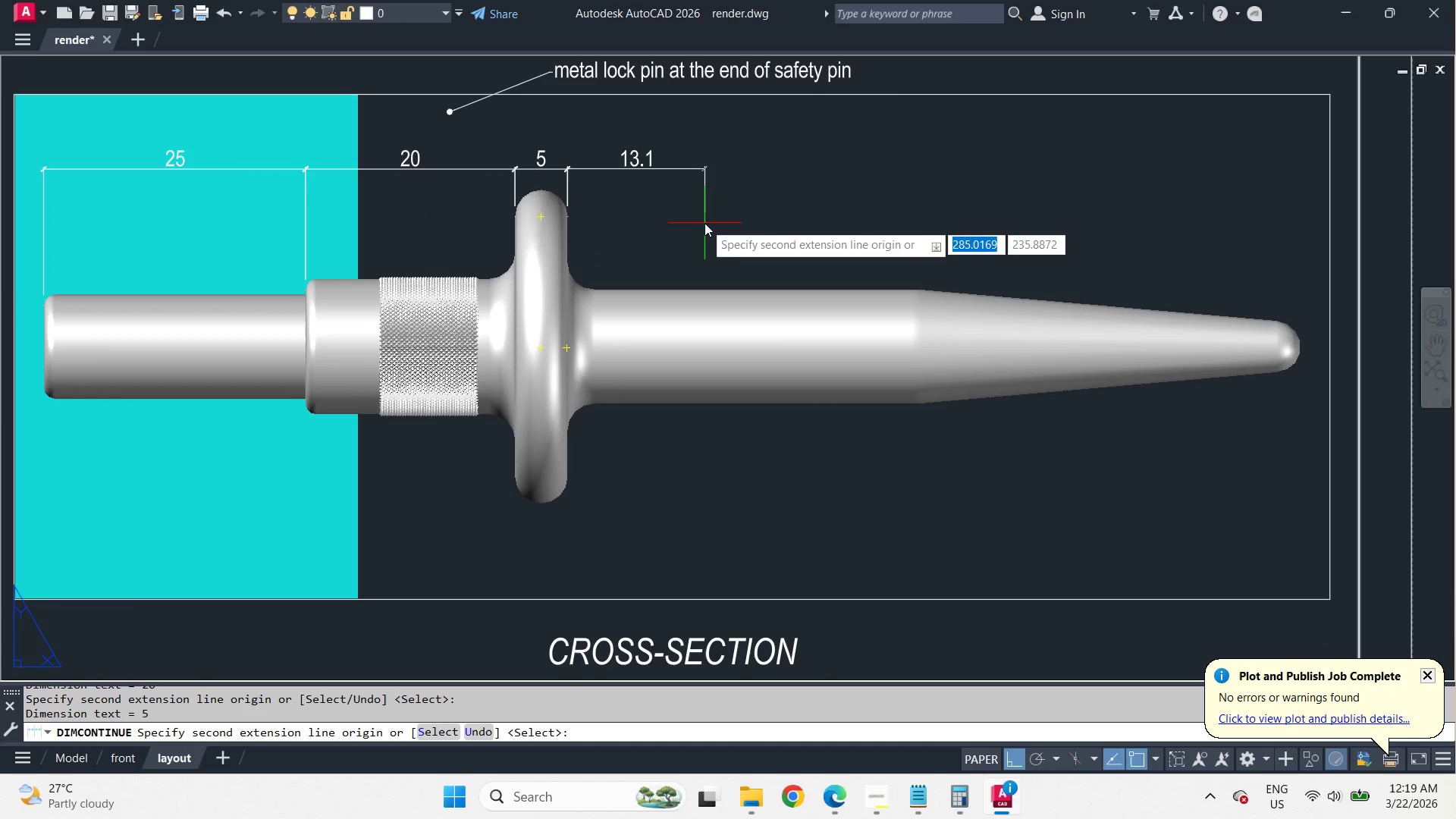 
wait(11.95)
 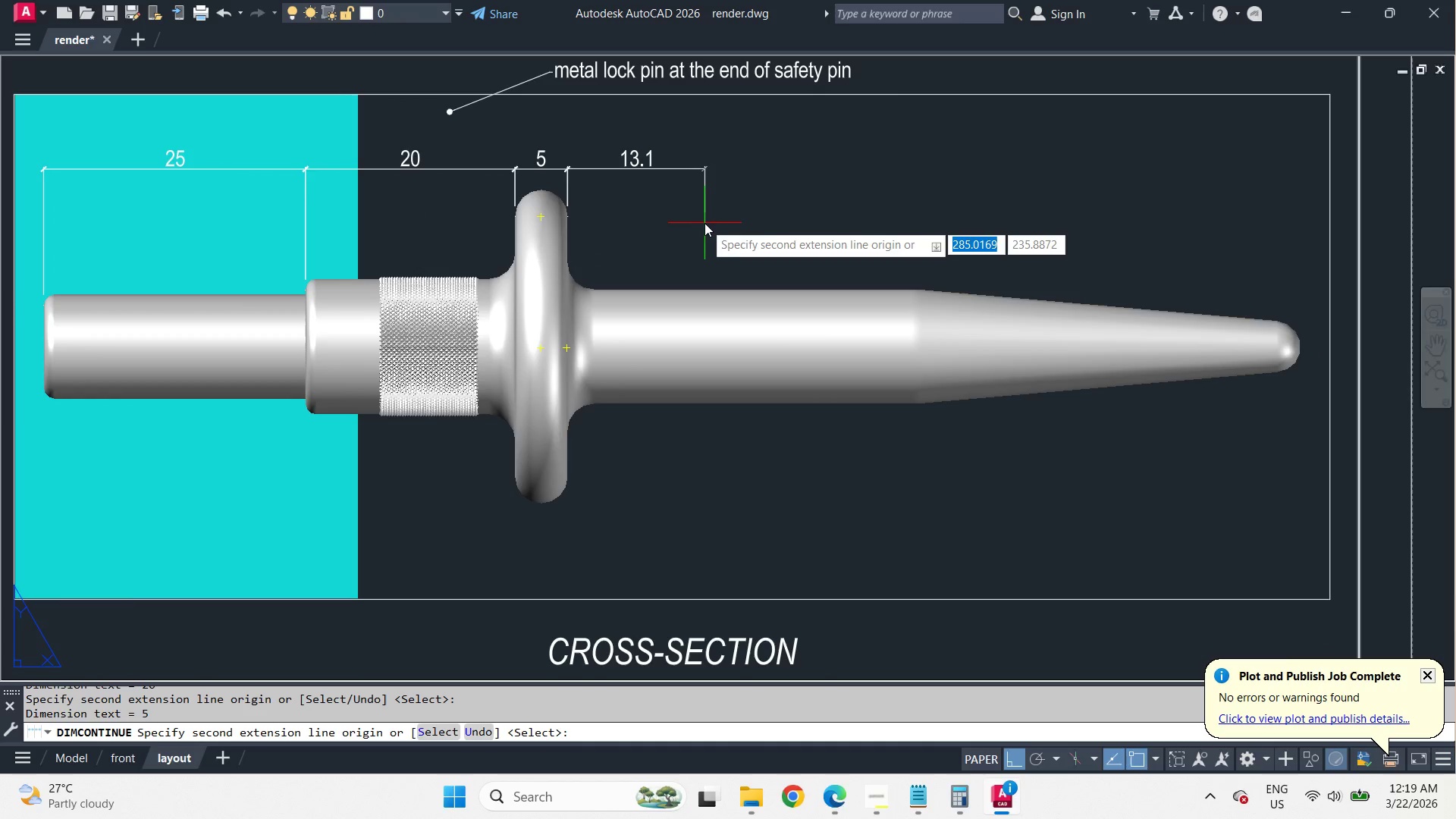 
left_click([1304, 352])
 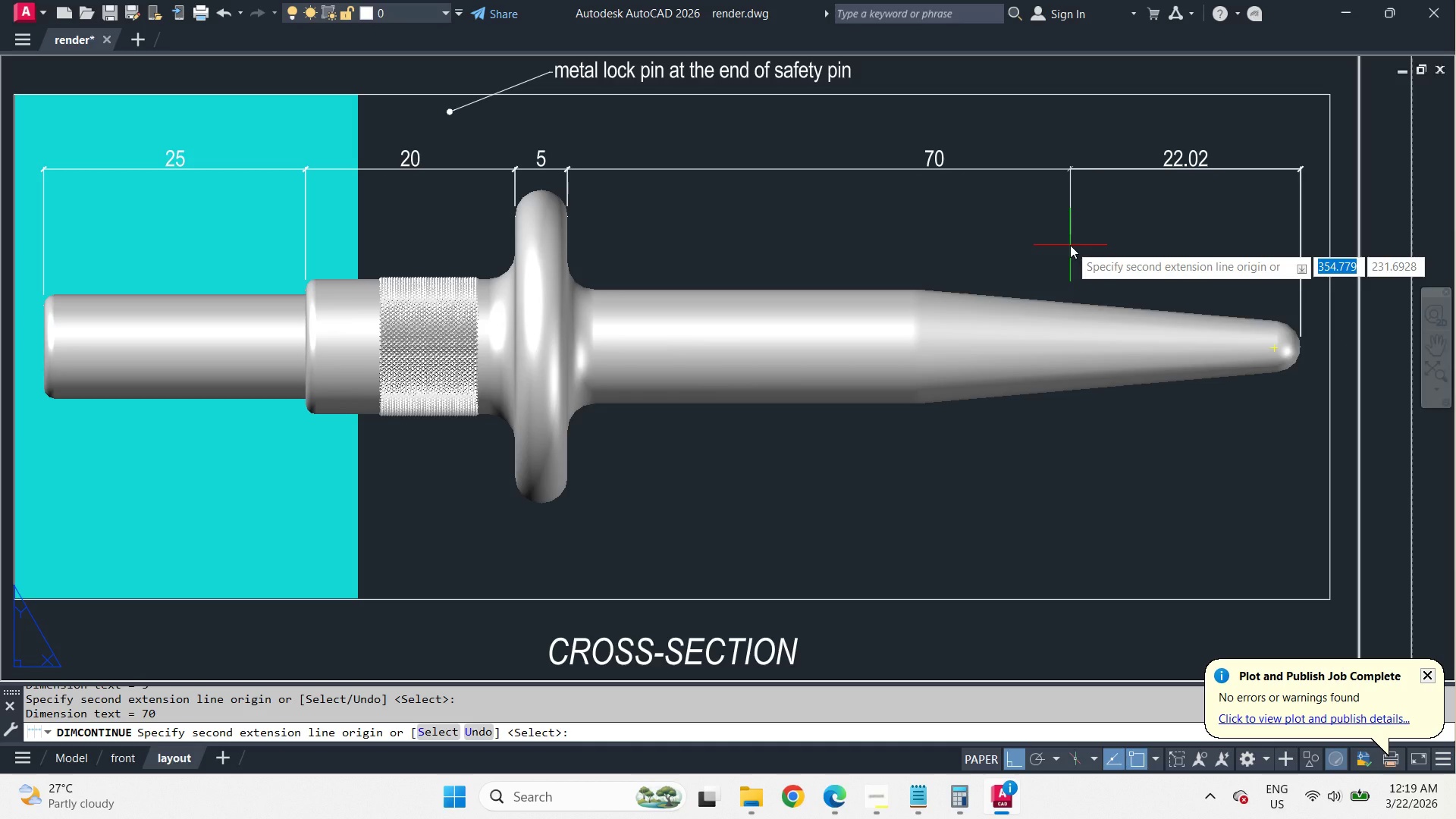 
wait(15.36)
 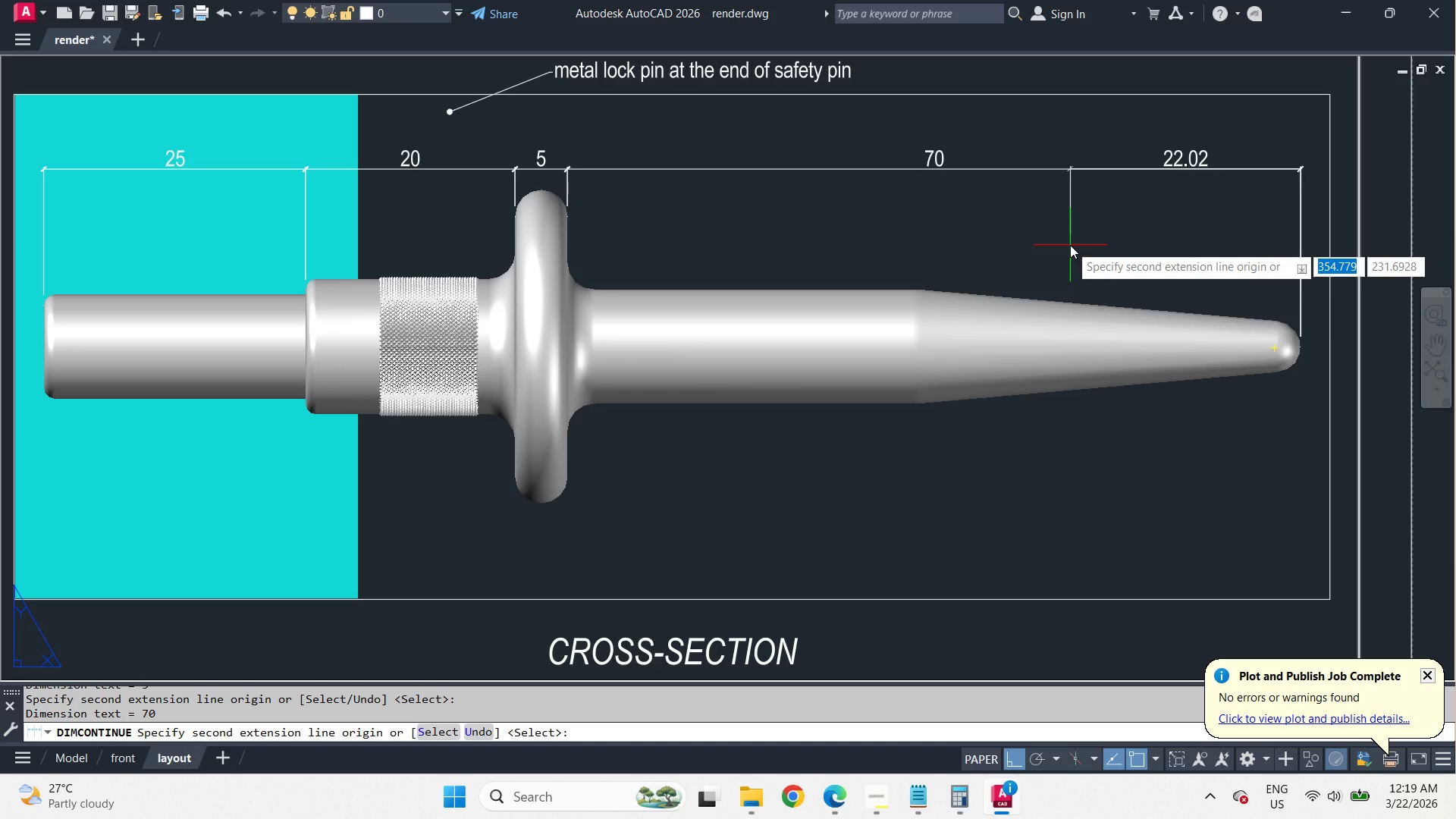 
key(Space)
 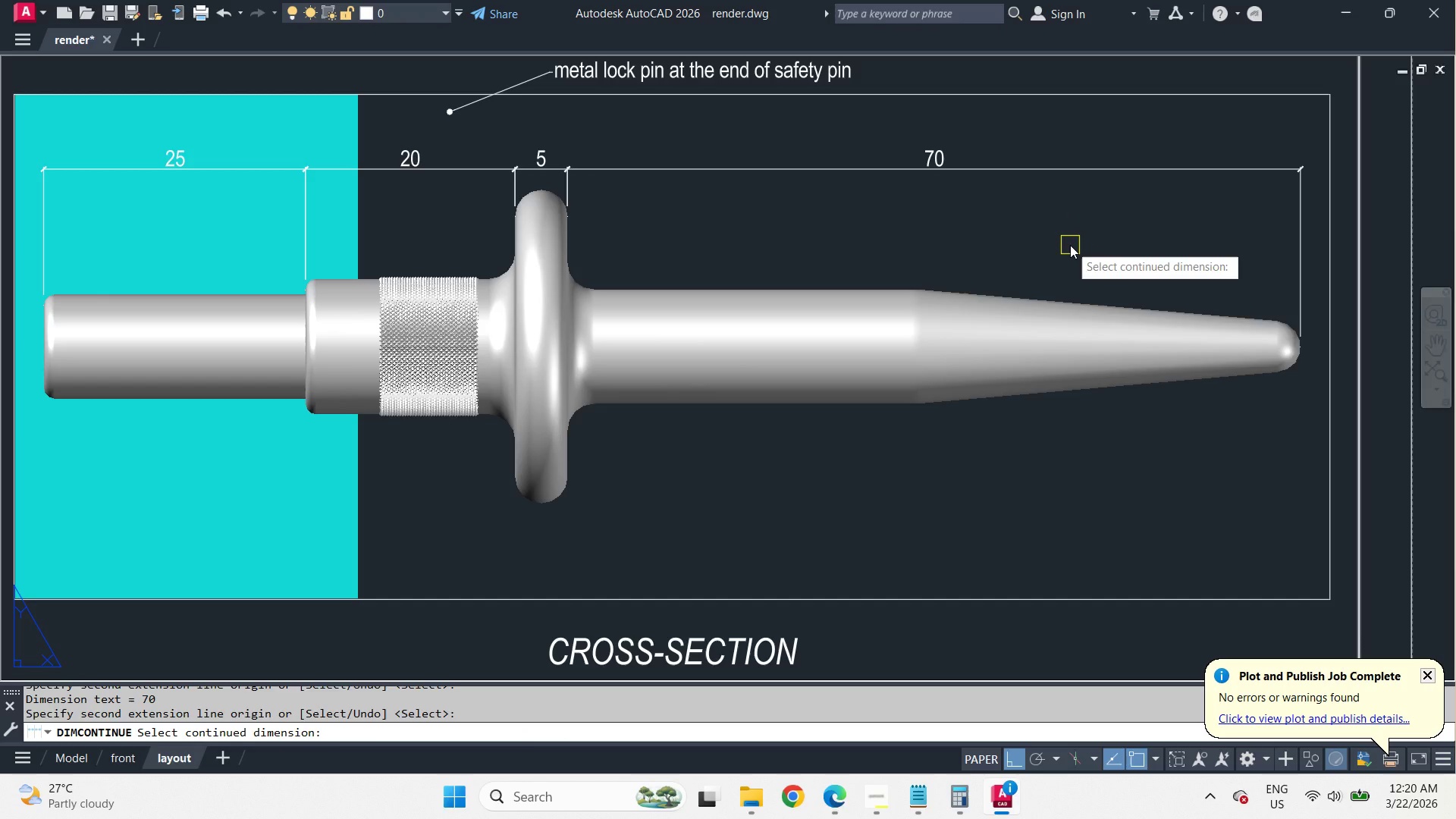 
key(Escape)
 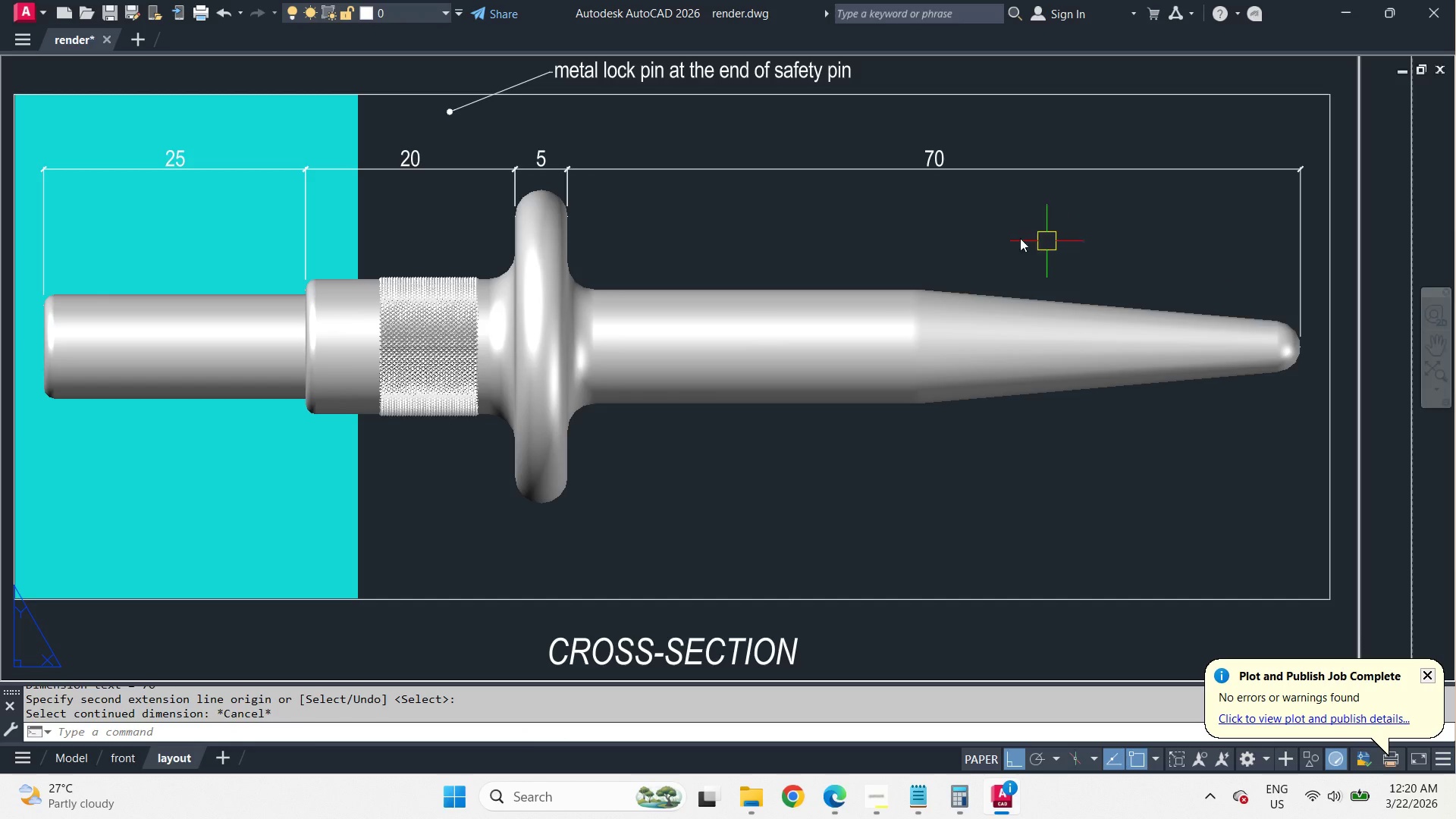 
scroll: coordinate [1015, 238], scroll_direction: down, amount: 1.0
 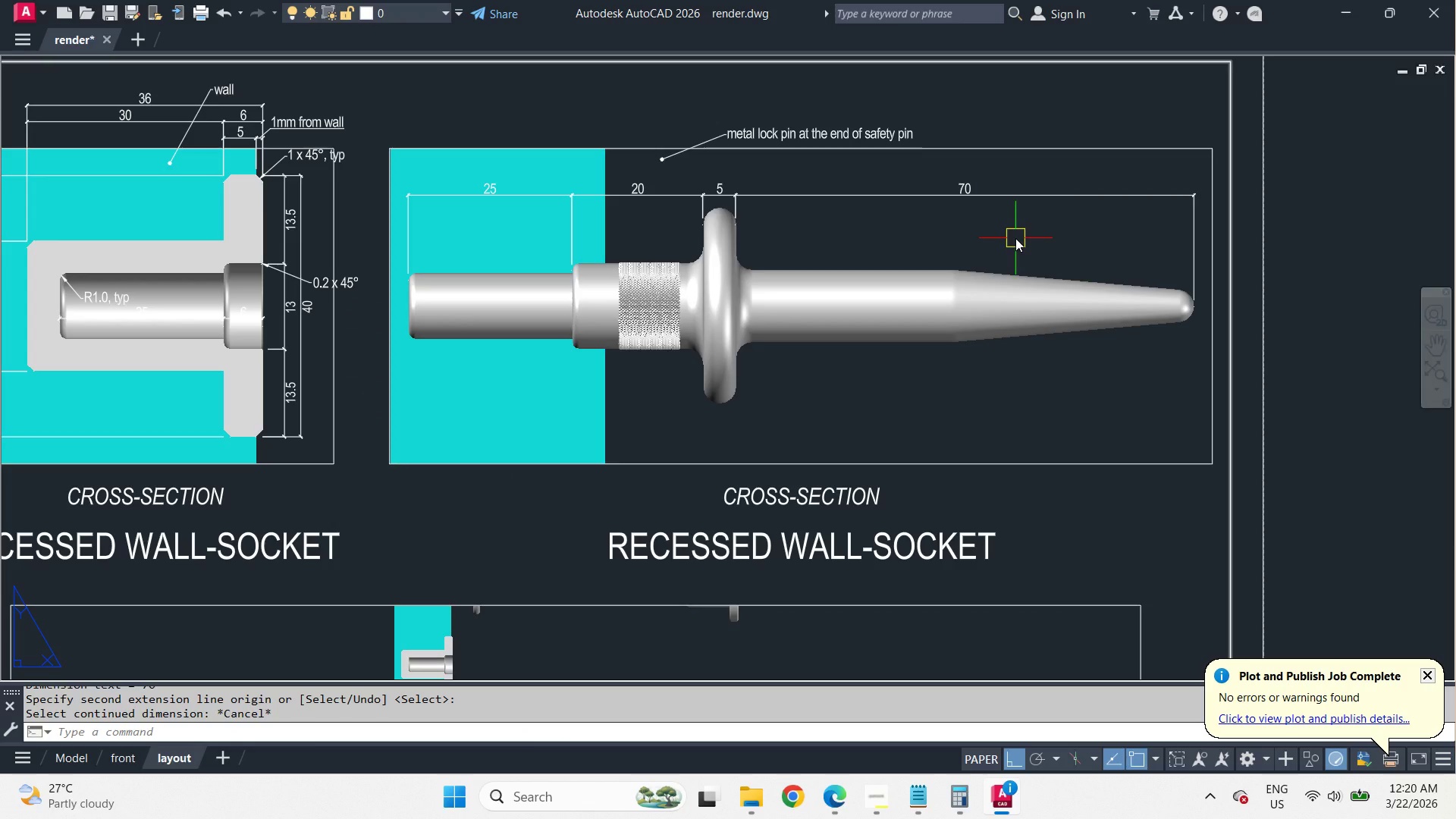 
wait(10.35)
 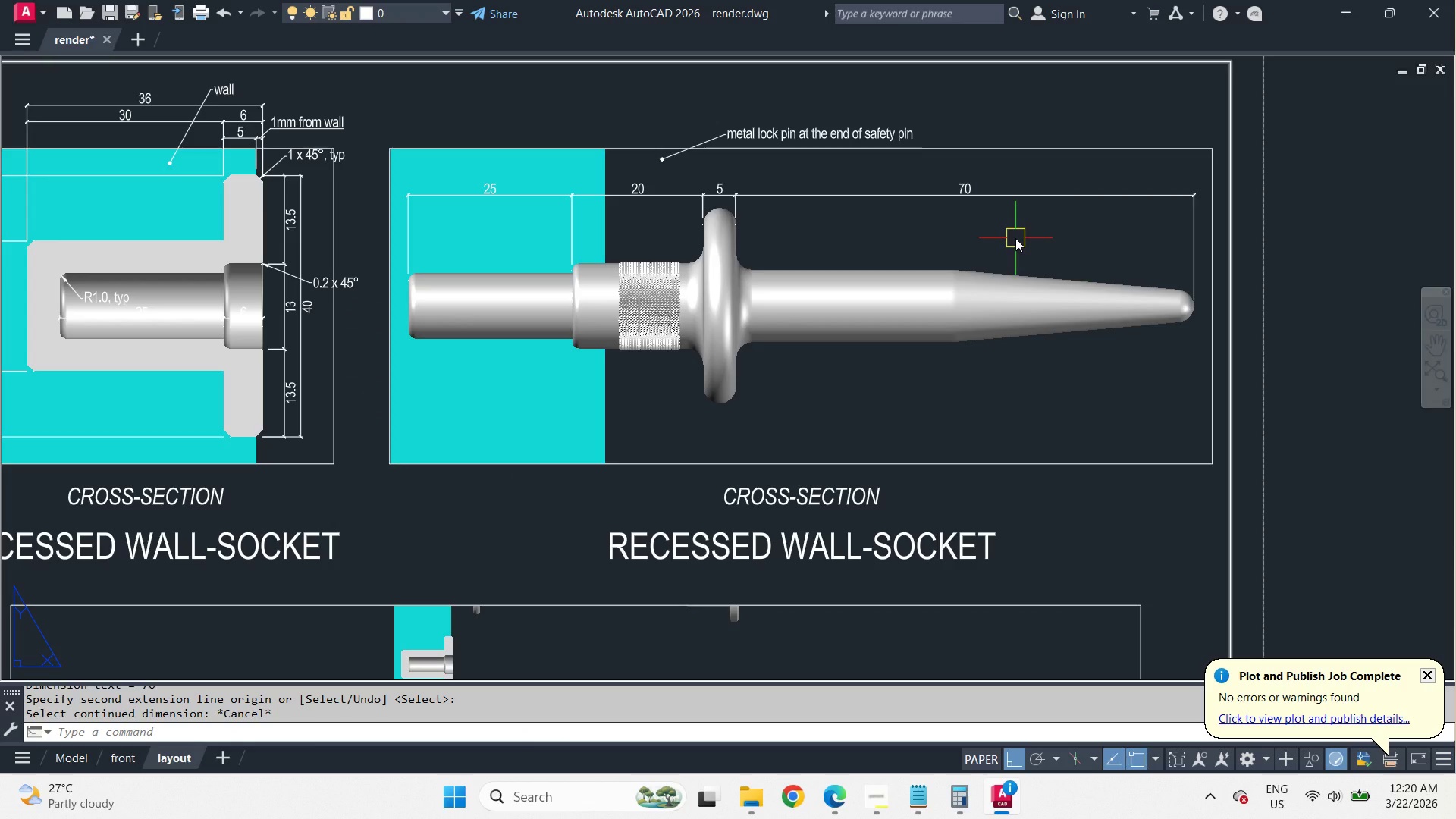 
scroll: coordinate [1085, 253], scroll_direction: up, amount: 2.0
 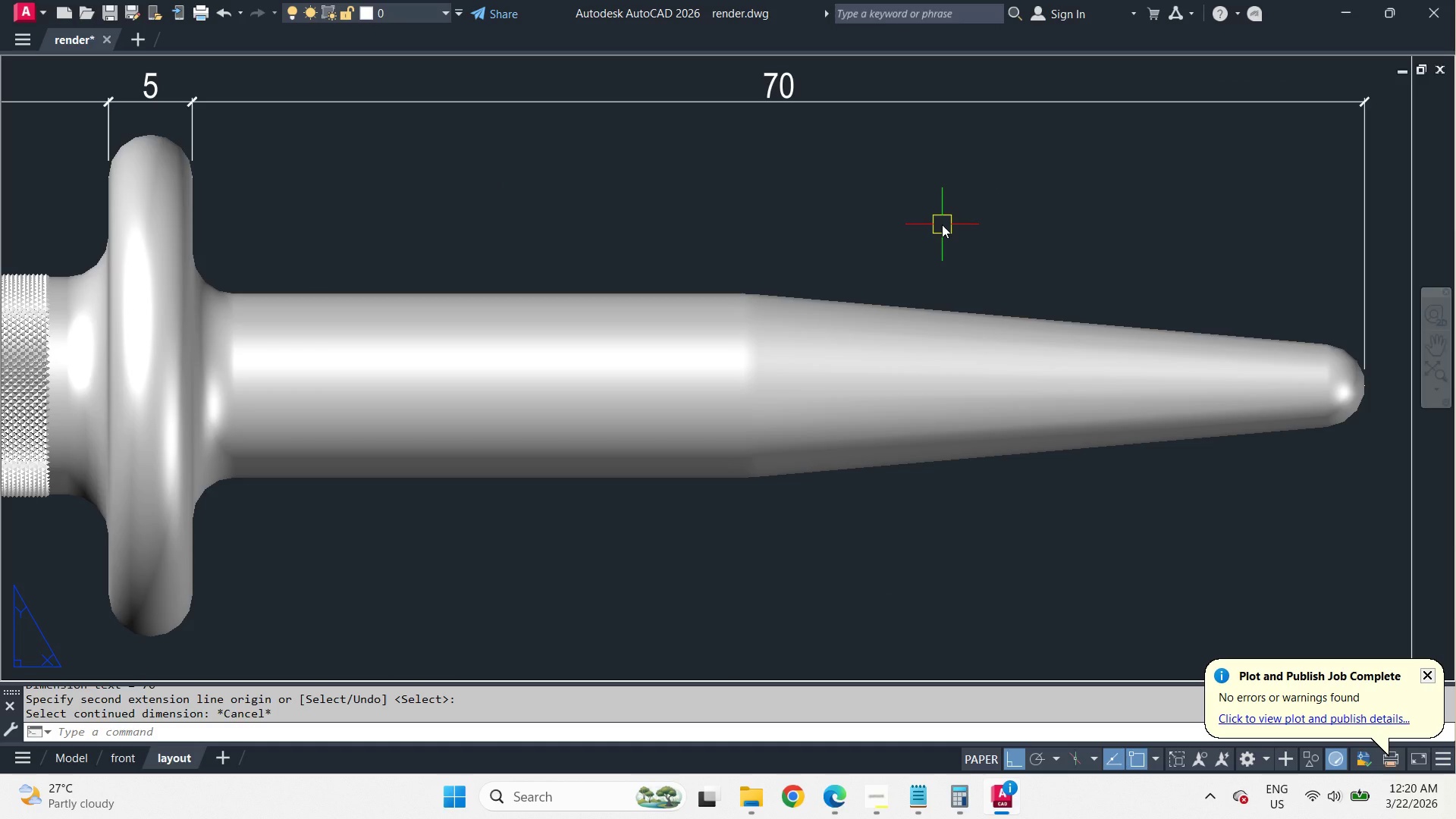 
scroll: coordinate [942, 224], scroll_direction: down, amount: 1.0
 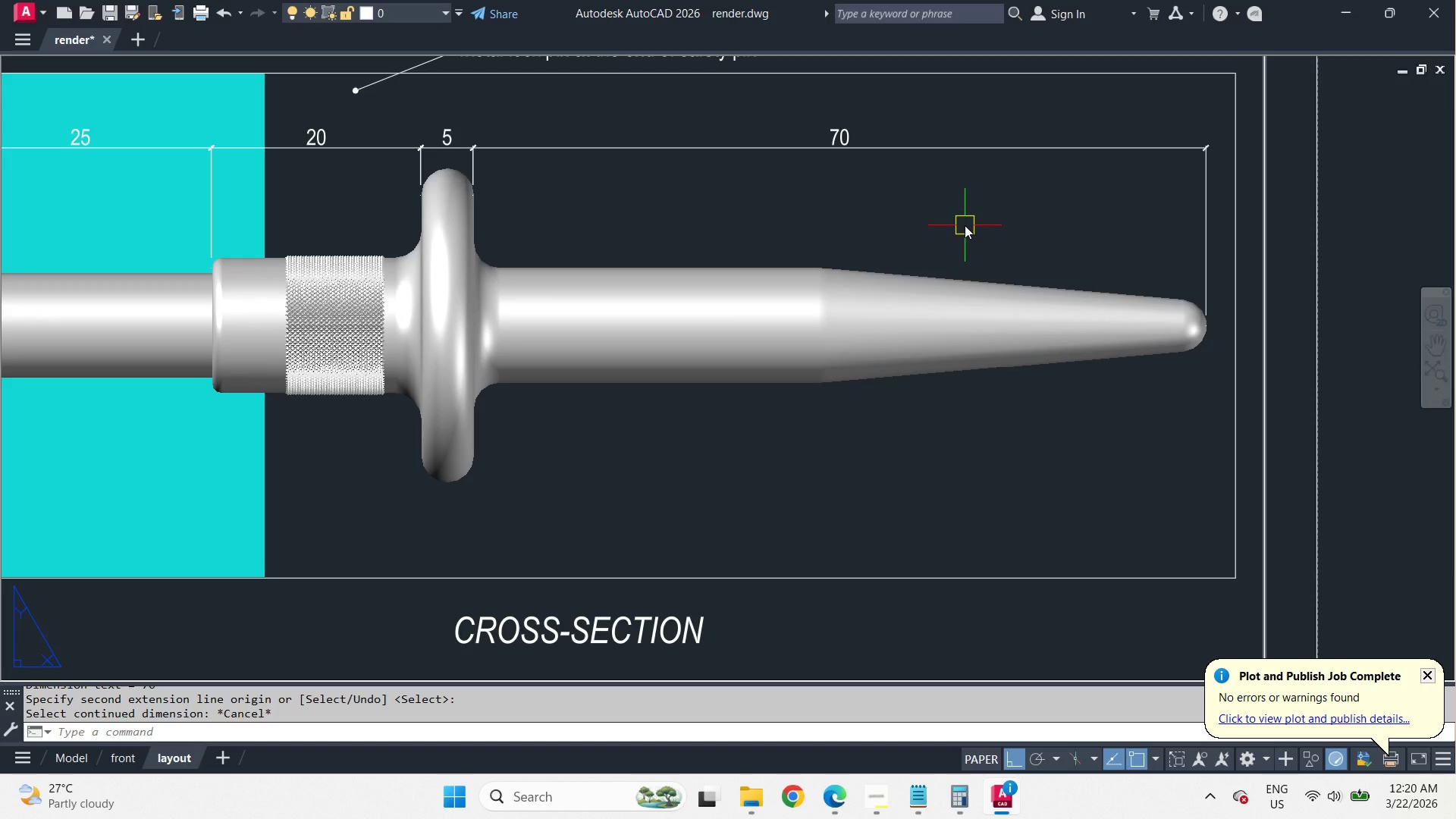 
key(P)
 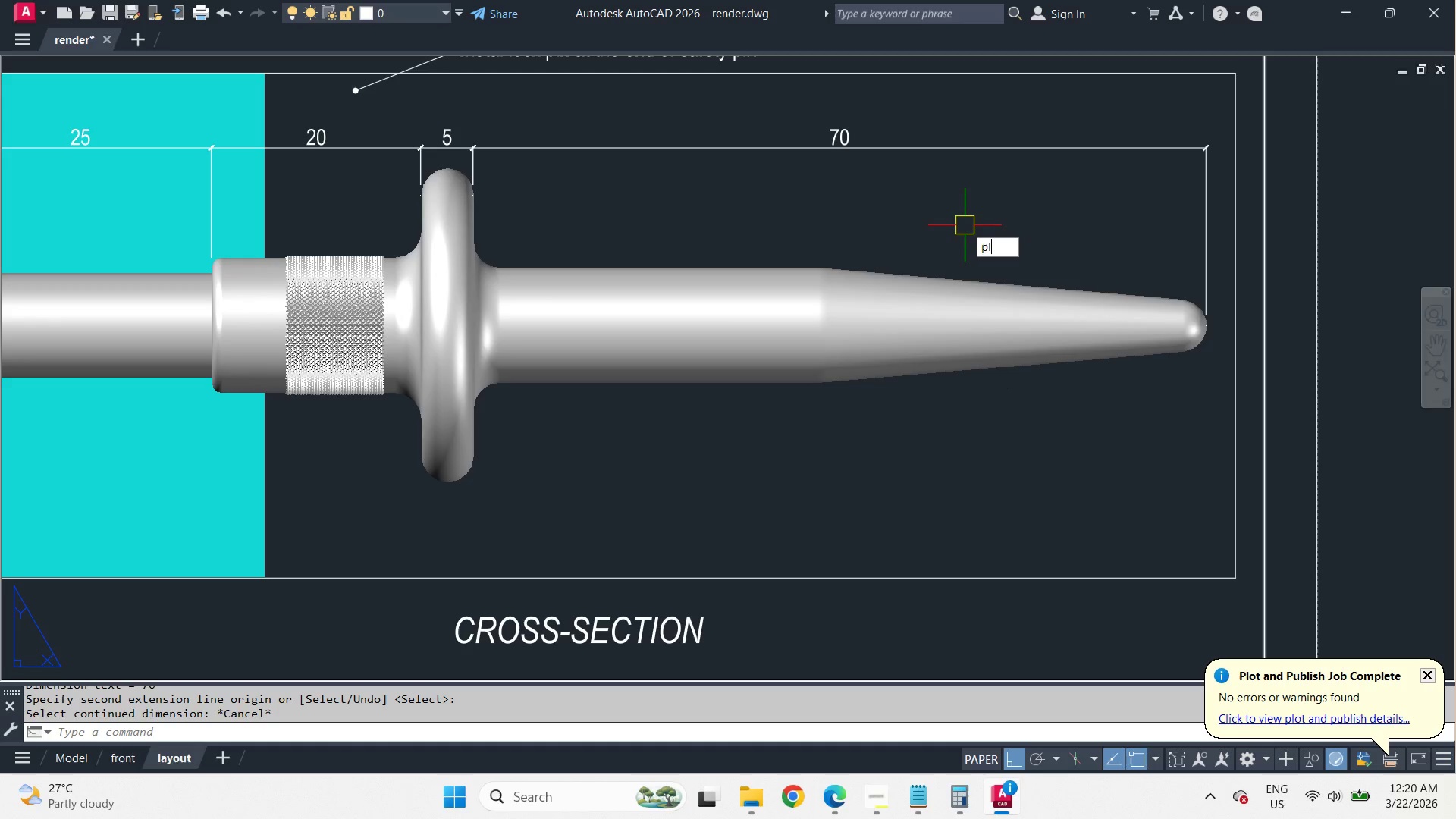 
key(L)
 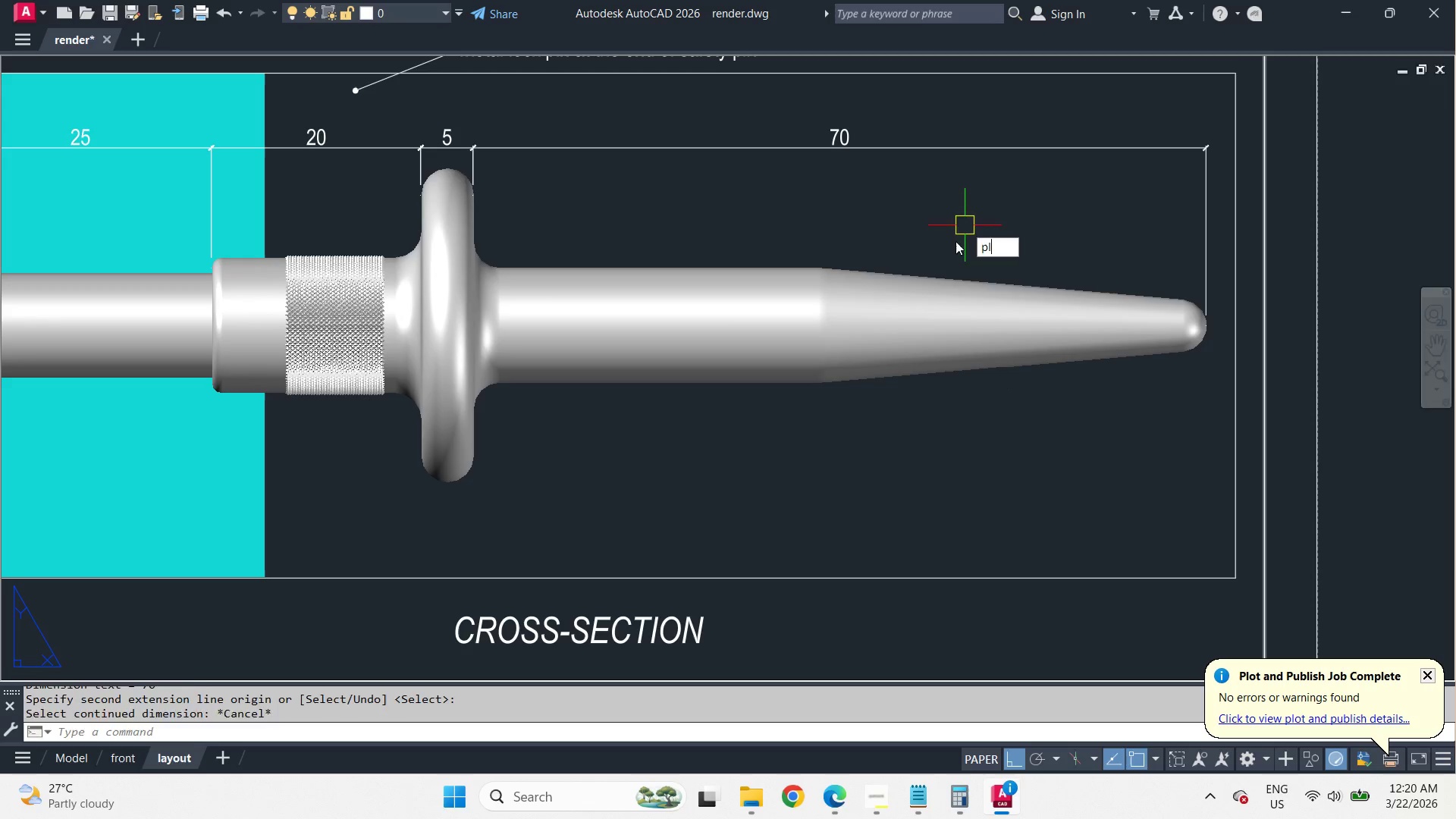 
key(Space)
 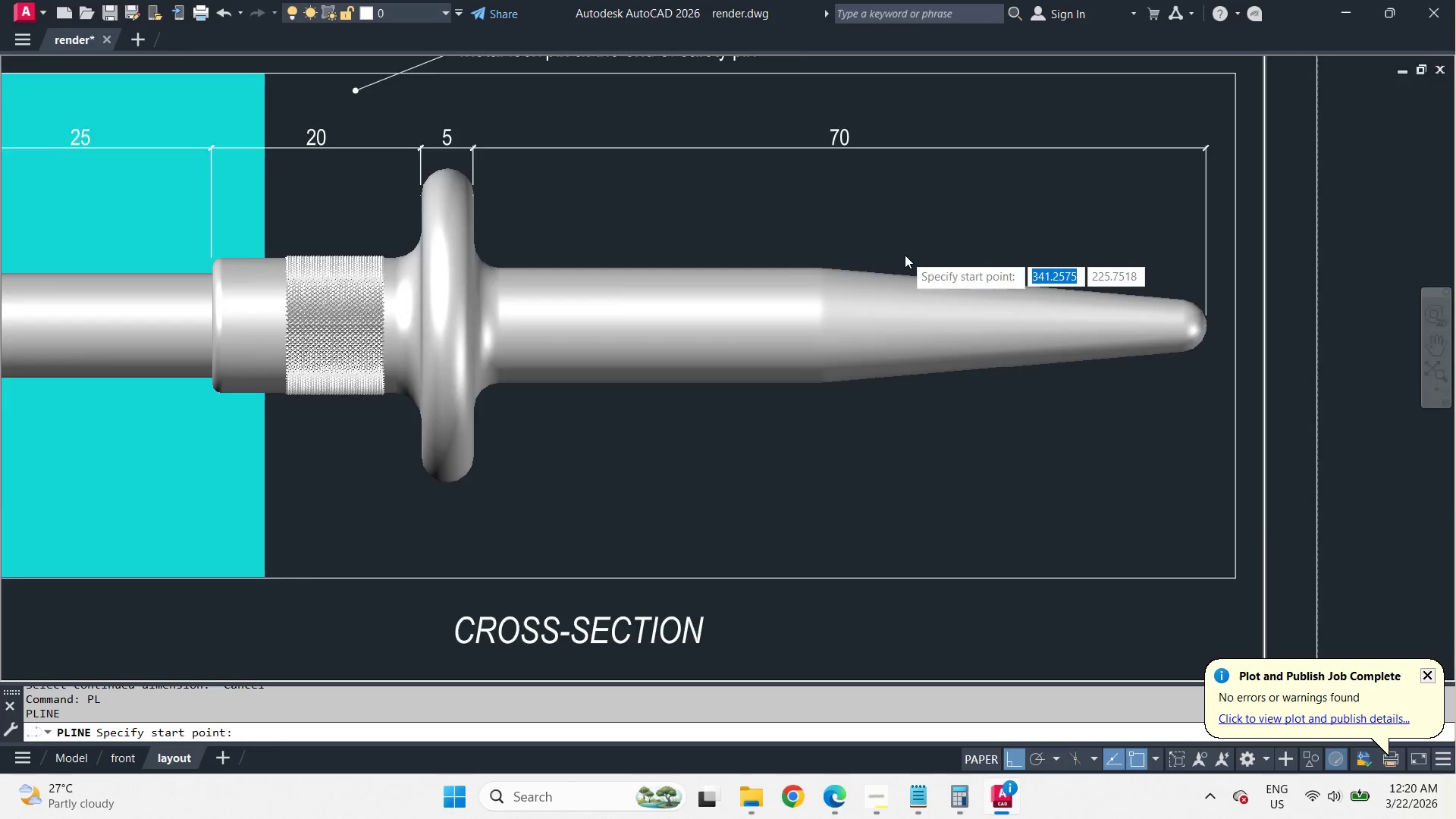 
scroll: coordinate [905, 255], scroll_direction: up, amount: 2.0
 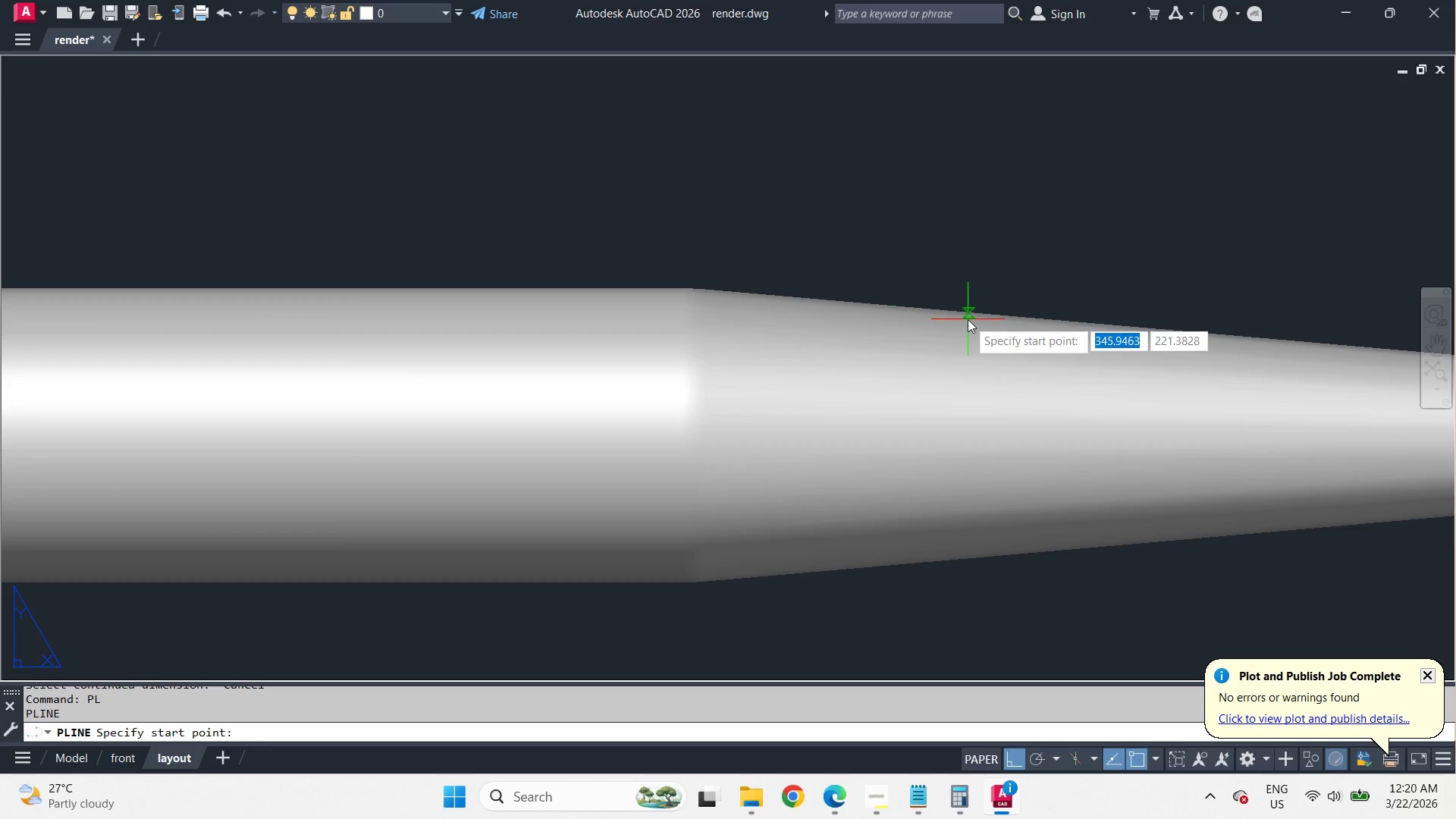 
left_click([977, 318])
 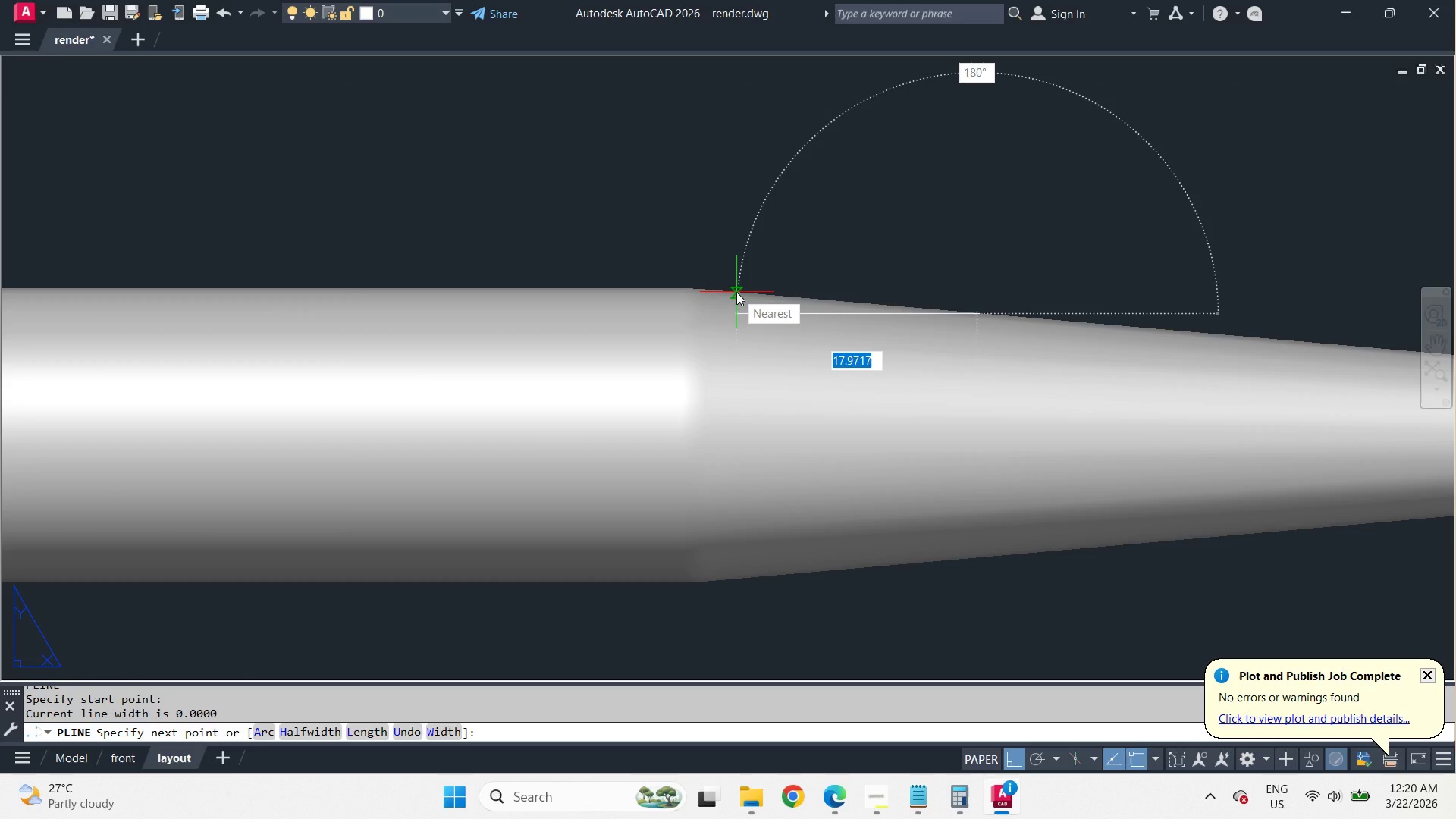 
left_click([736, 292])
 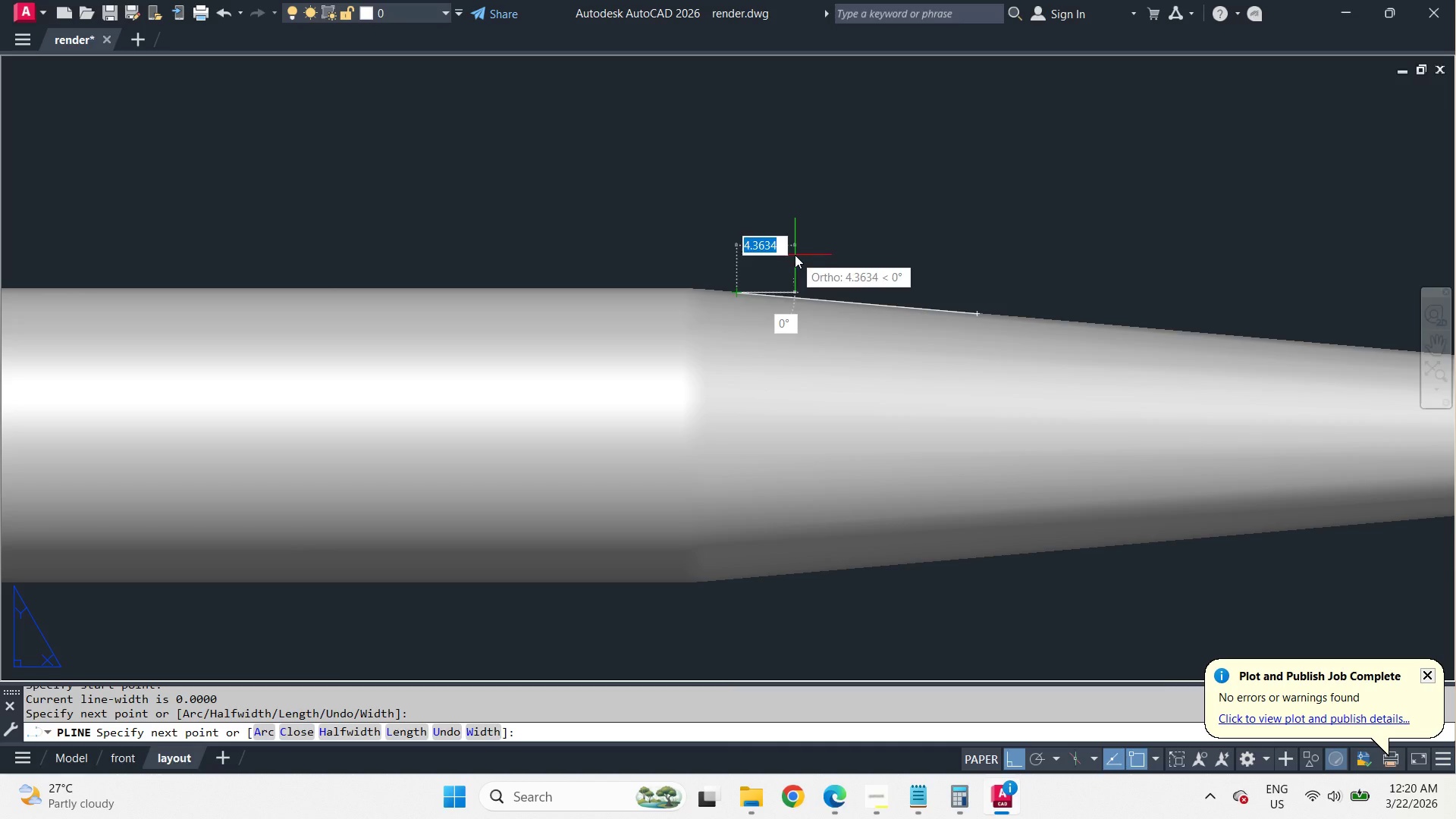 
key(Space)
 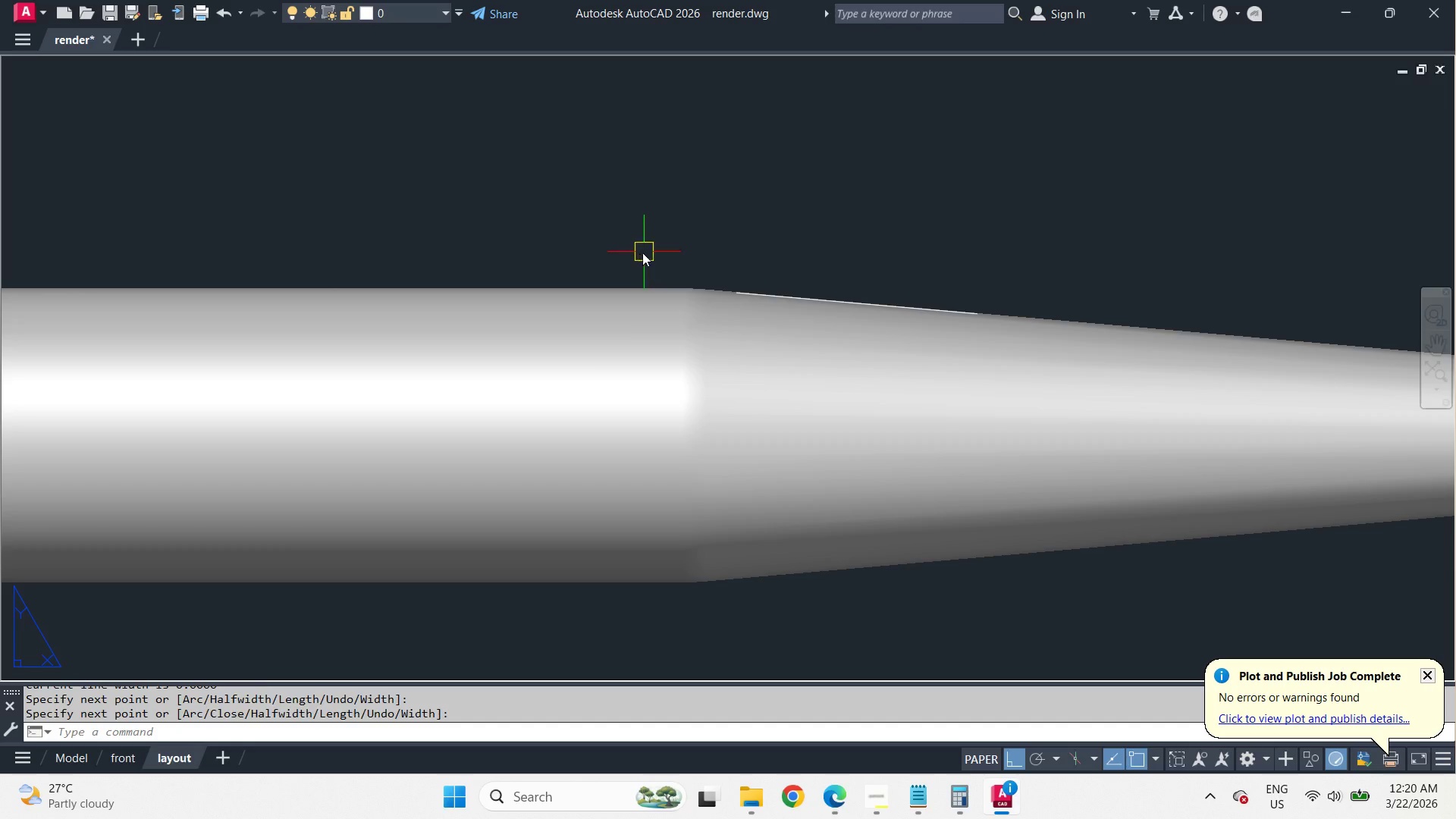 
key(Space)
 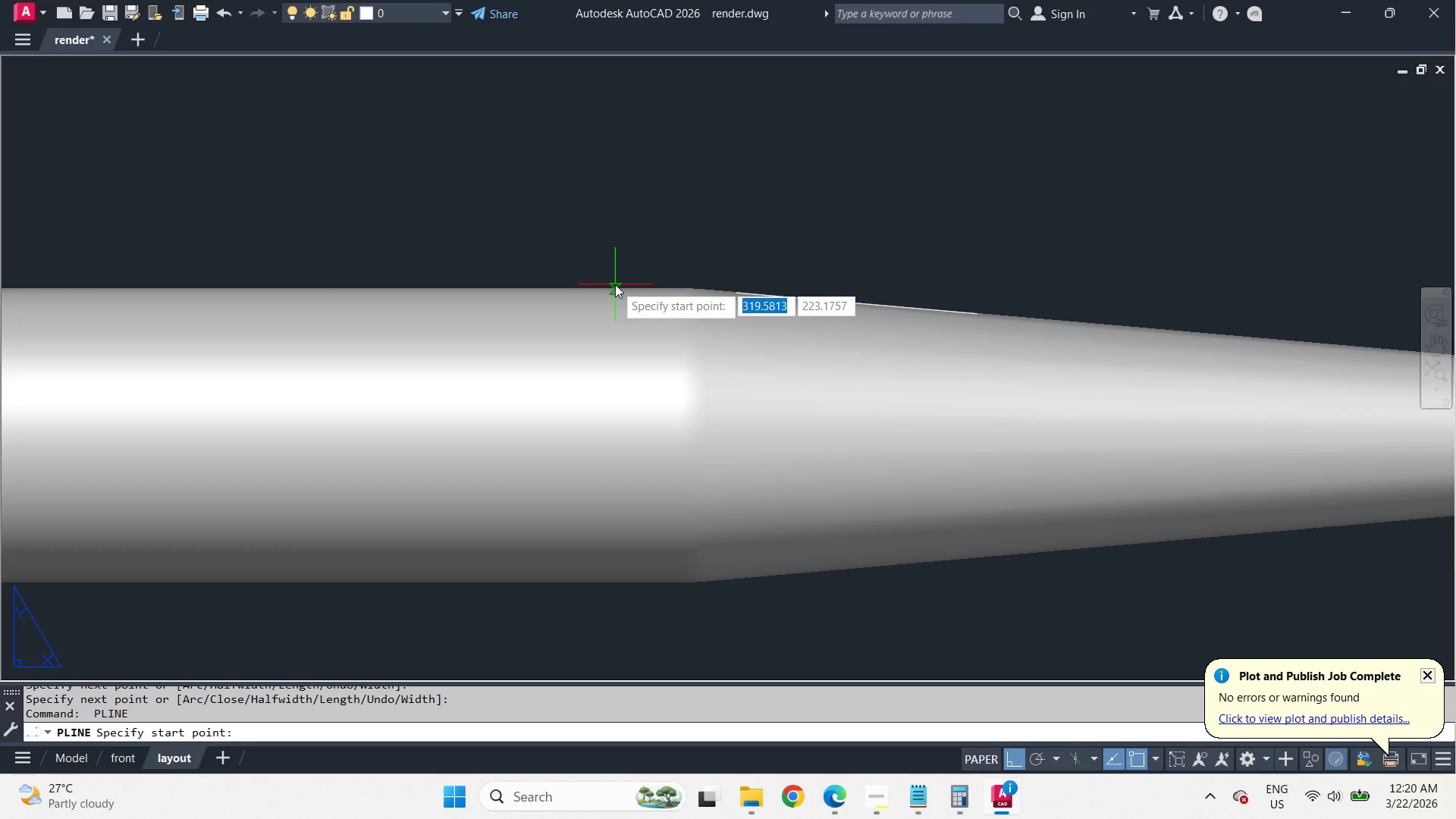 
left_click_drag(start_coordinate=[615, 285], to_coordinate=[644, 290])
 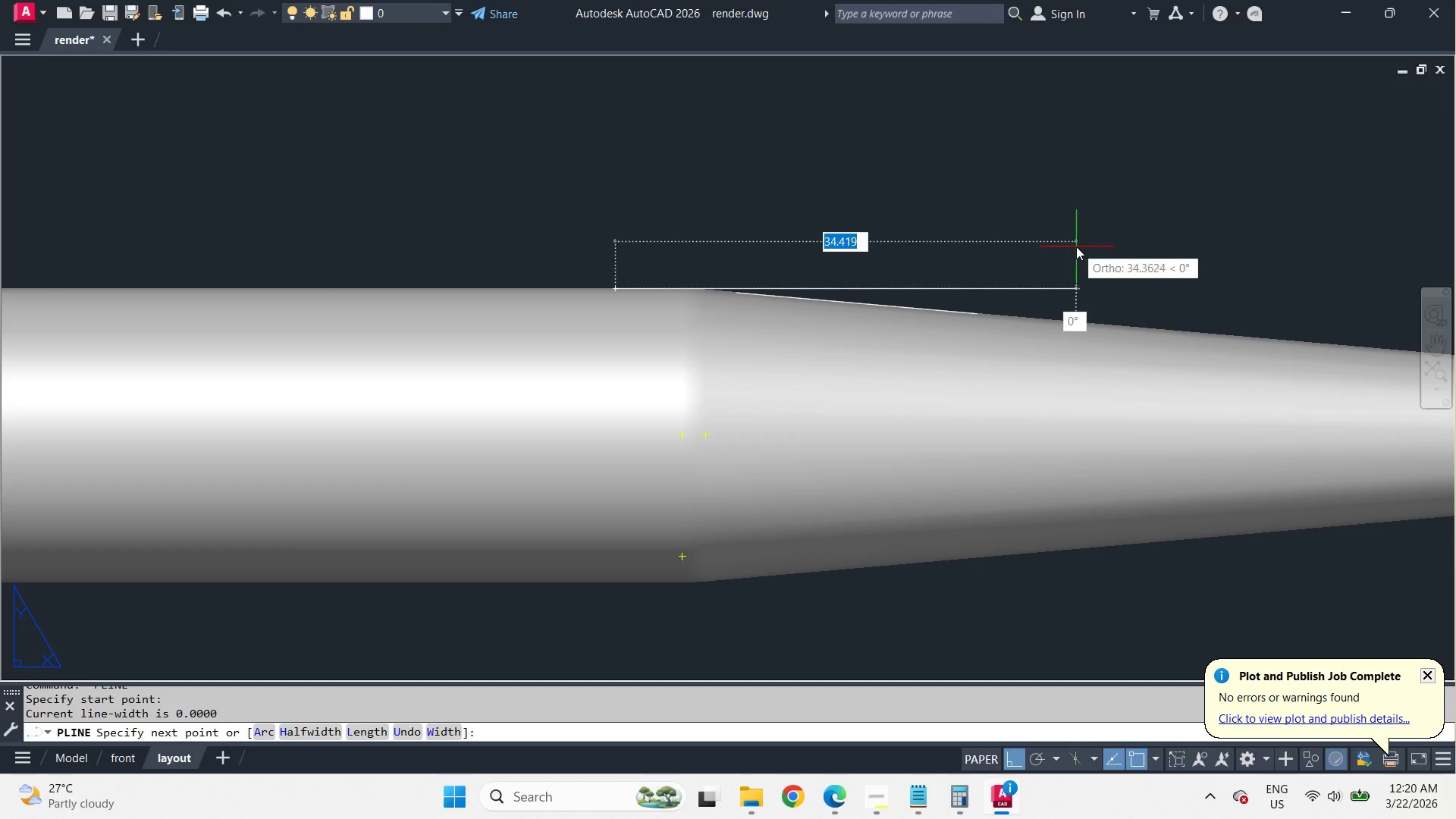 
left_click([1076, 246])
 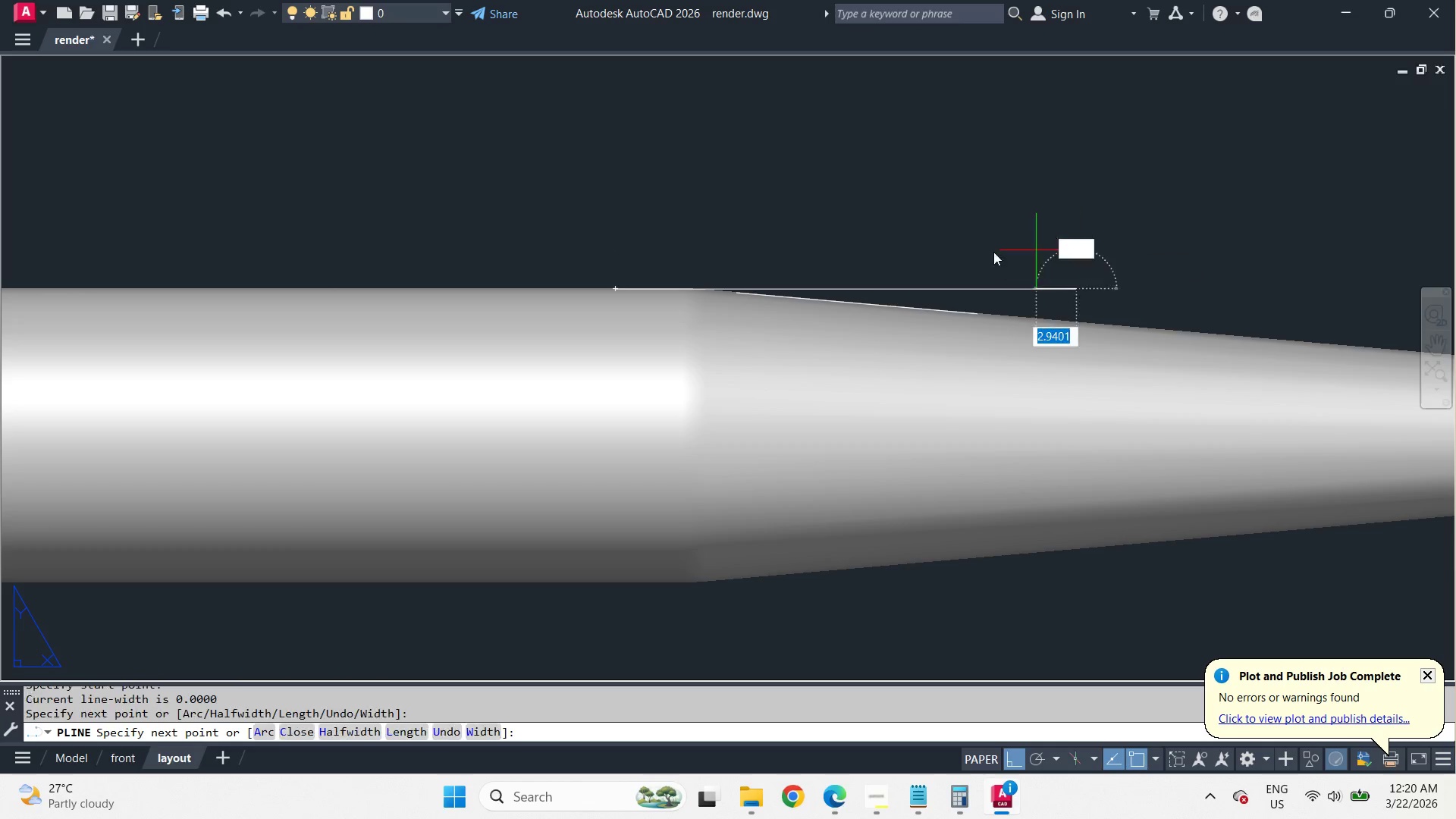 
key(Space)
 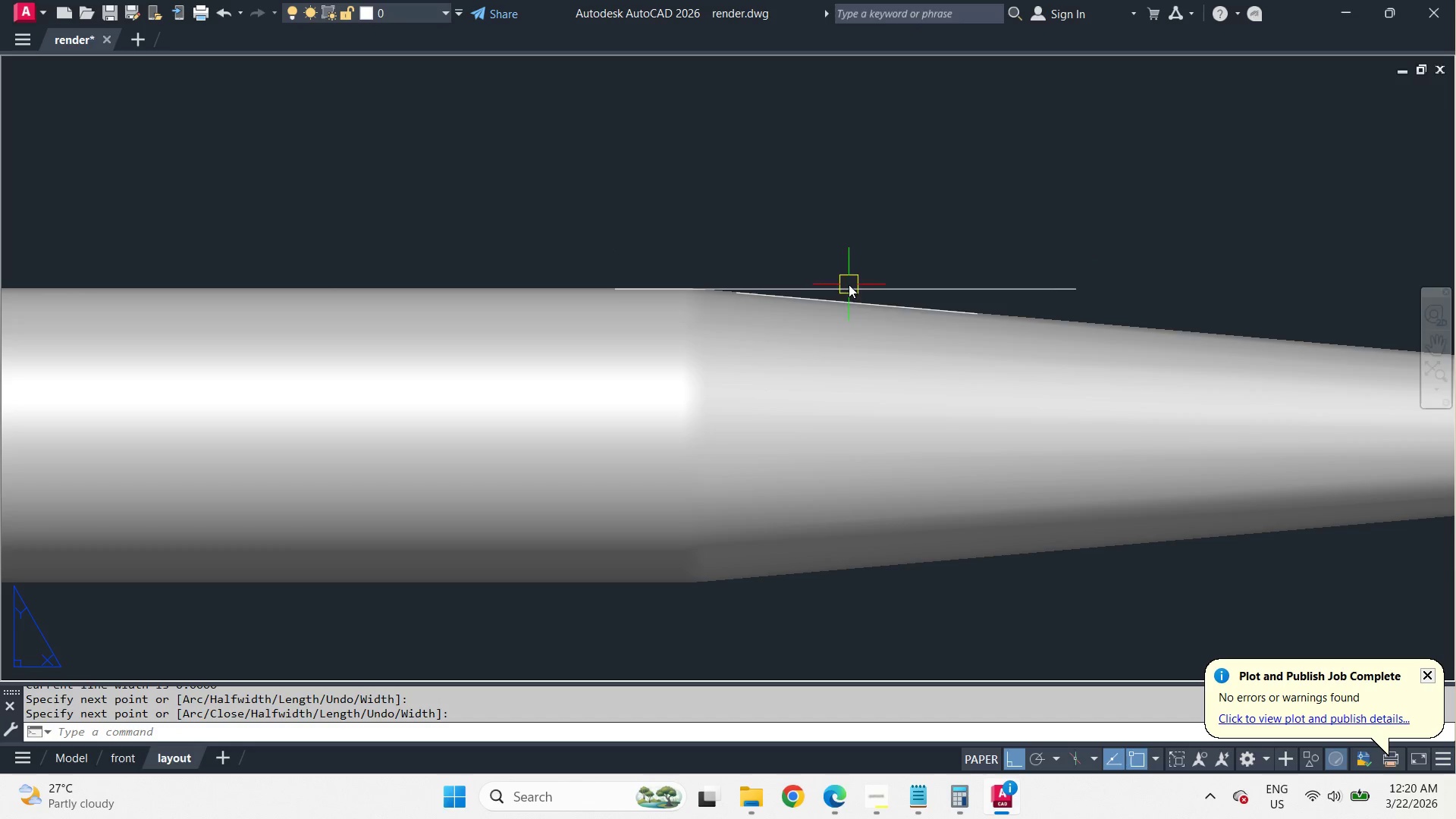 
key(F)
 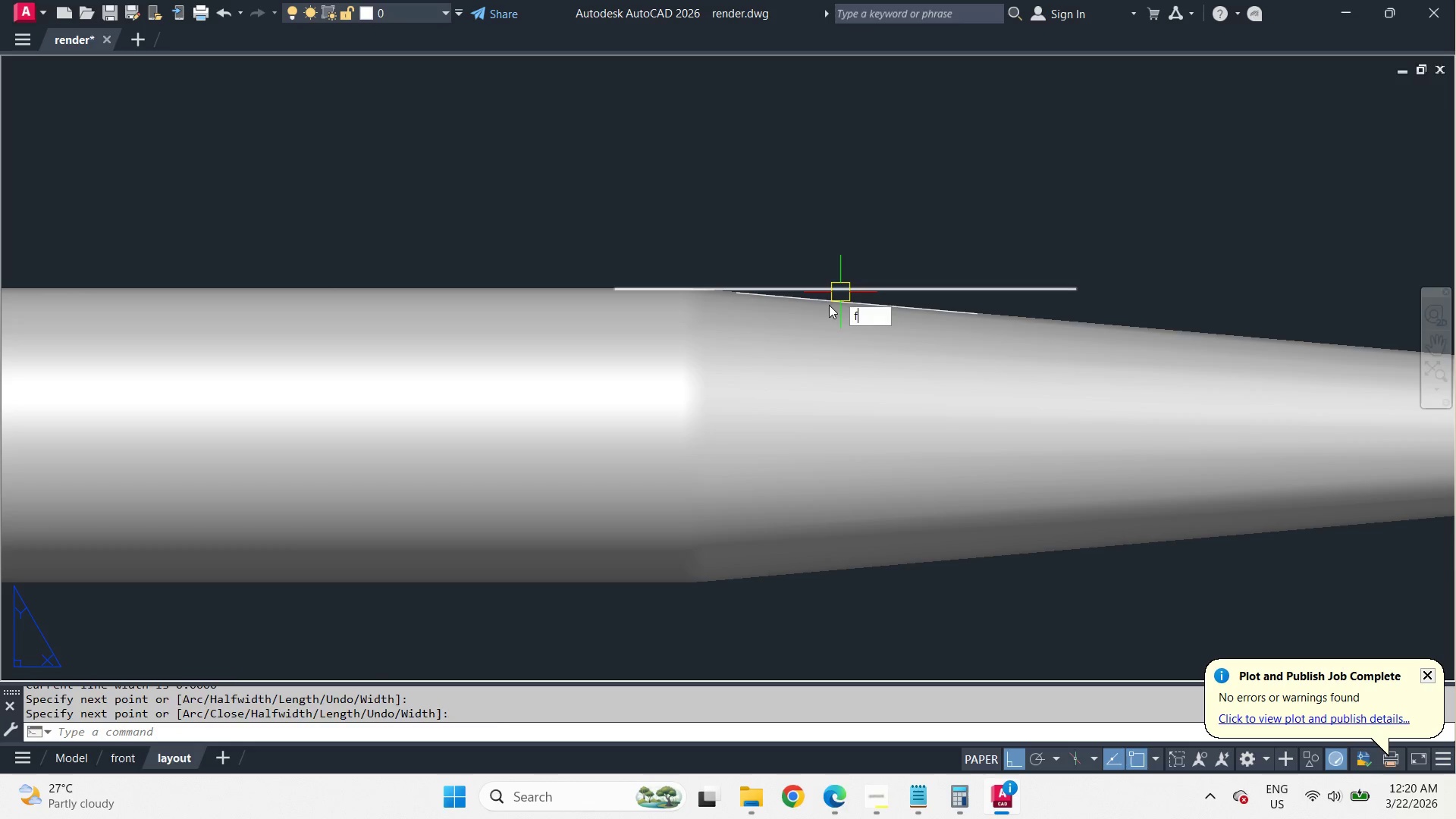 
key(Space)
 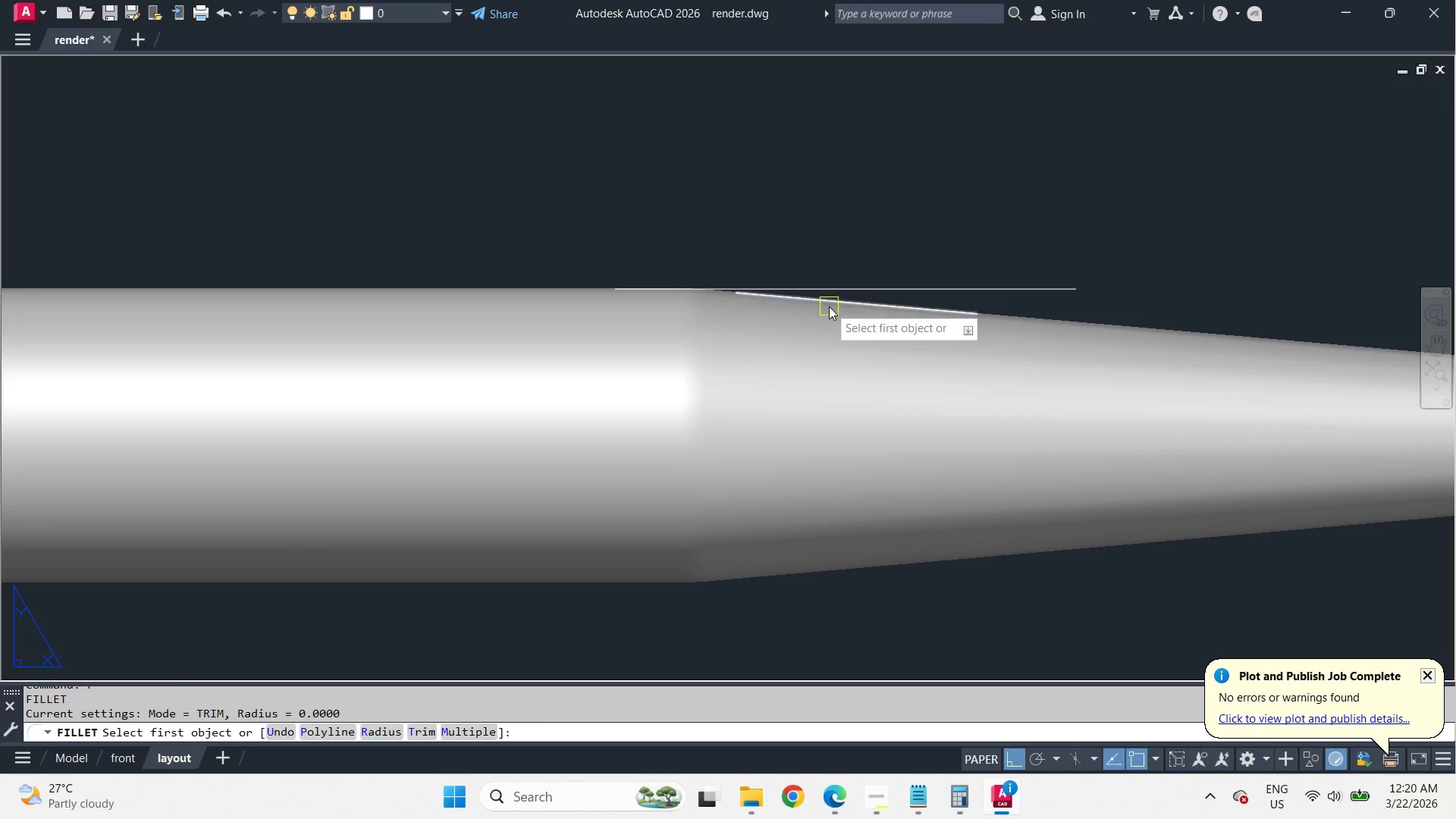 
left_click([829, 306])
 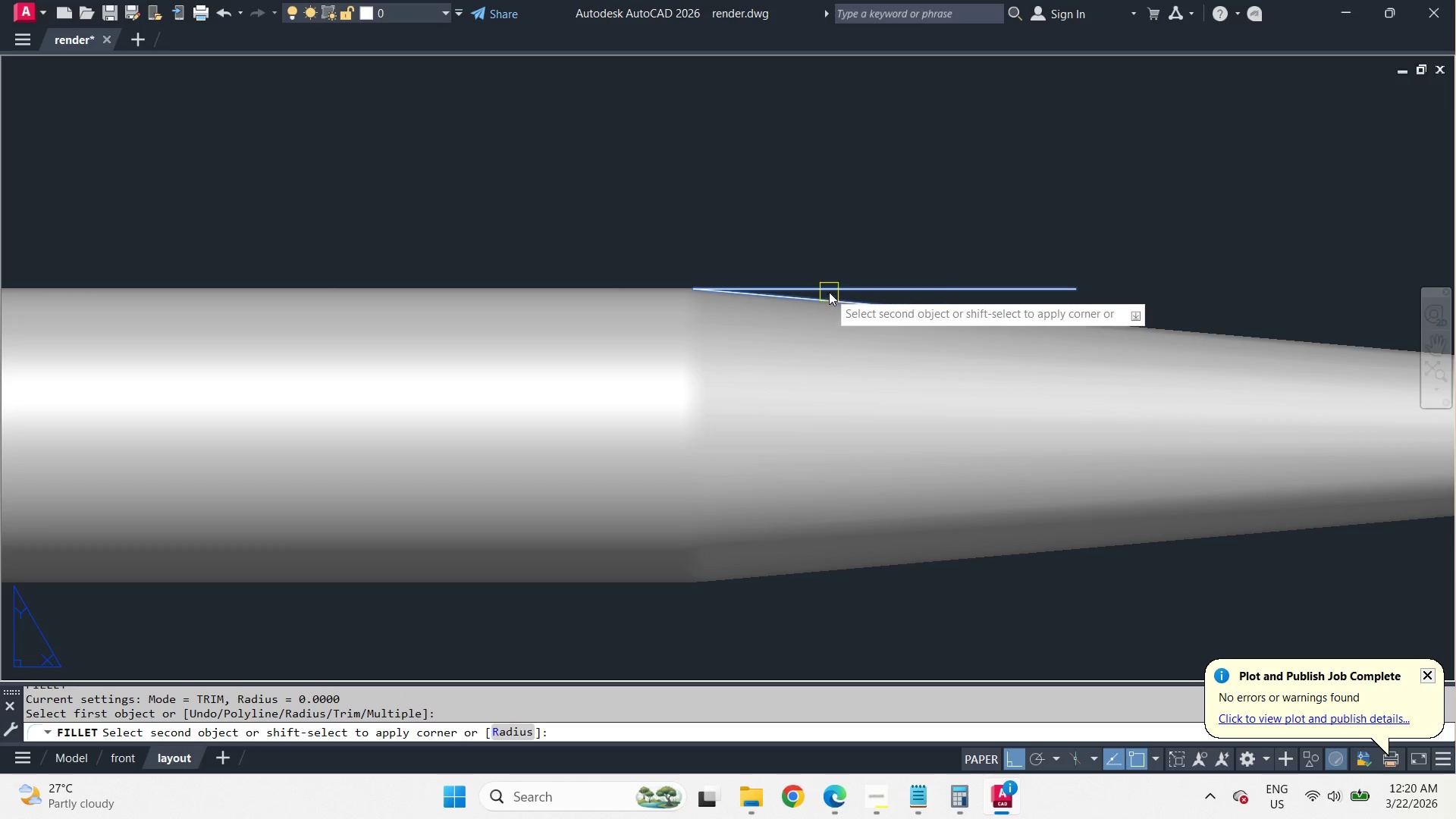 
left_click([829, 292])
 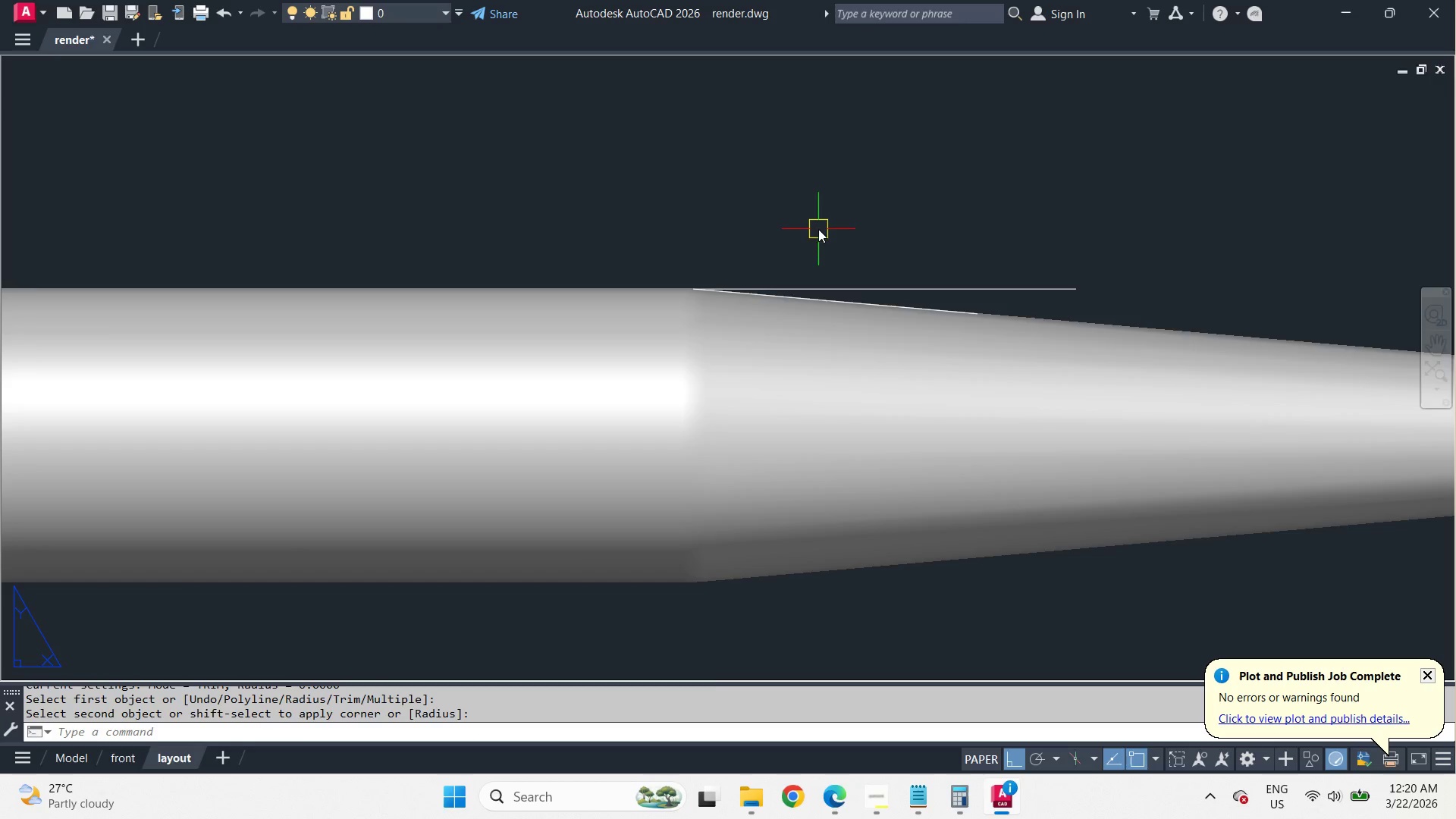 
scroll: coordinate [852, 208], scroll_direction: down, amount: 3.0
 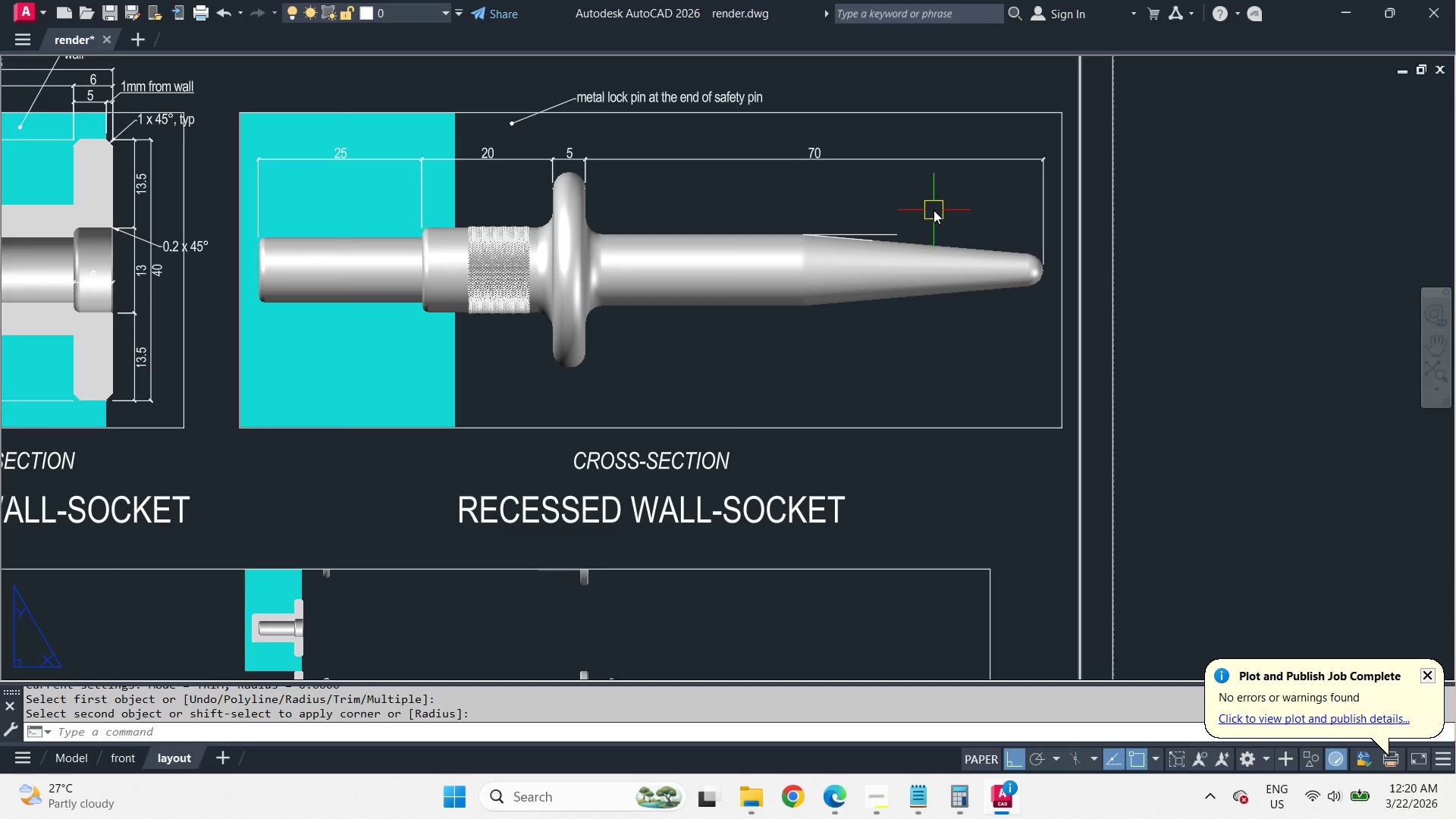 
type(ma )
 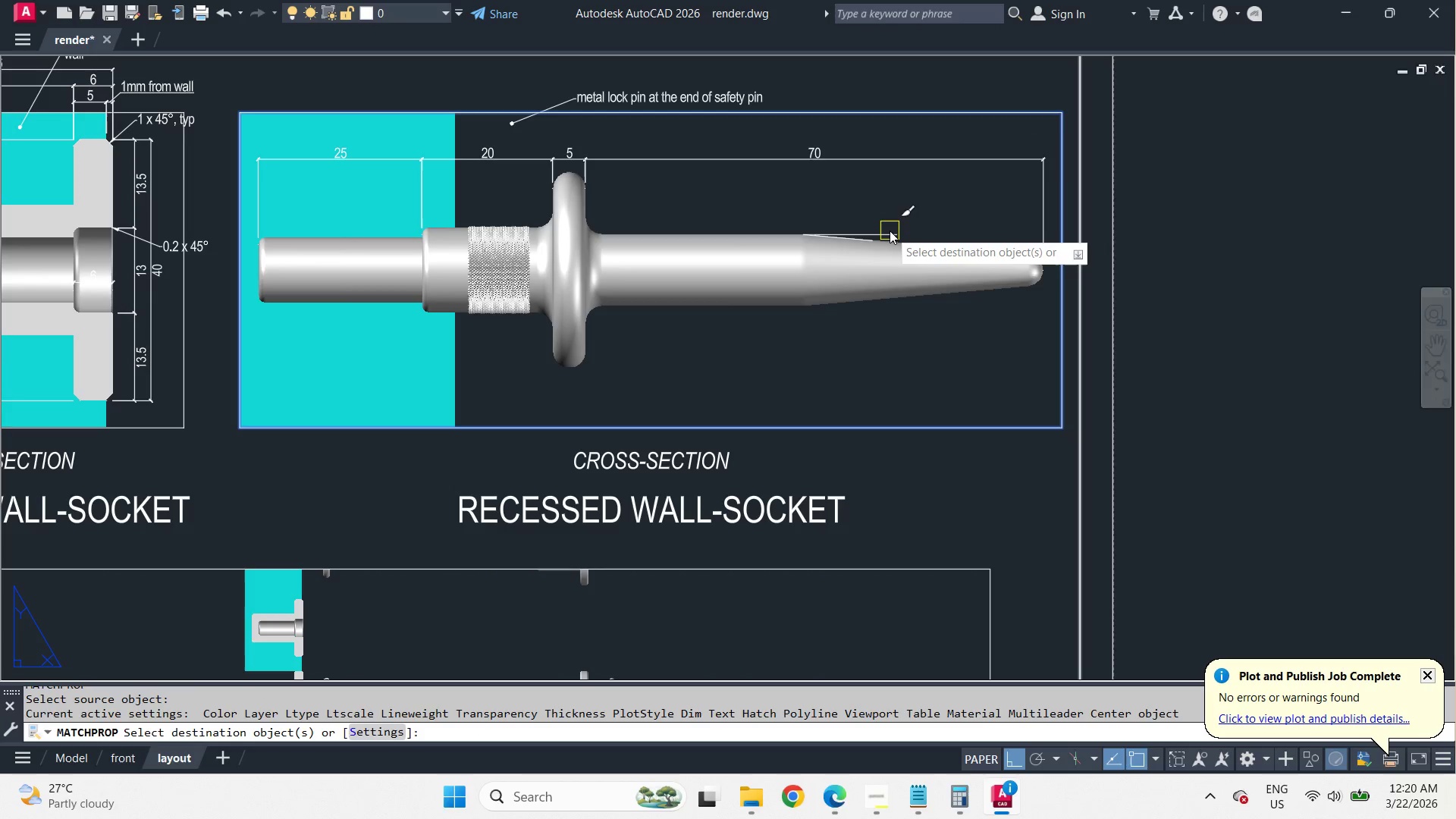 
left_click([890, 231])
 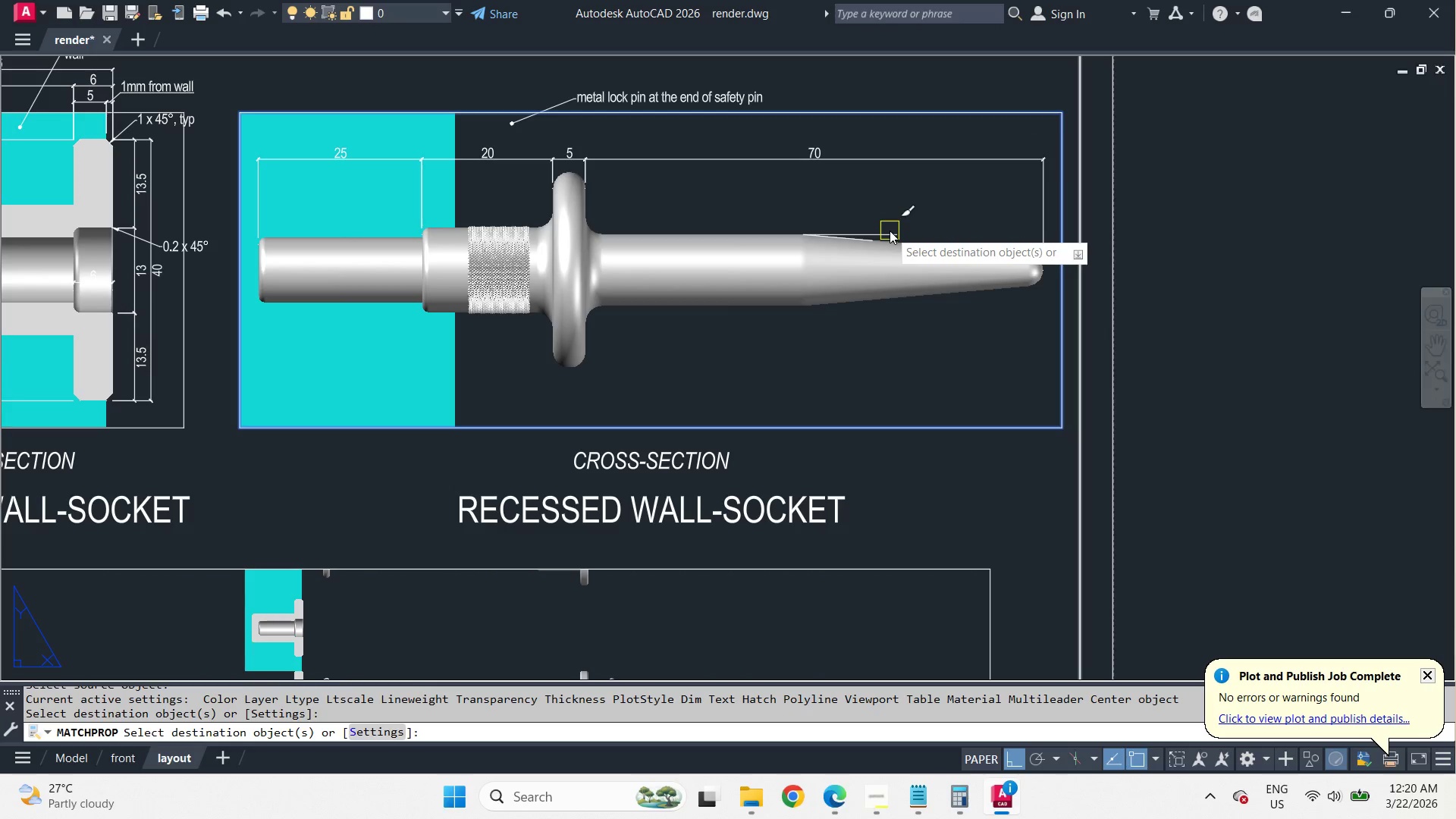 
key(Space)
 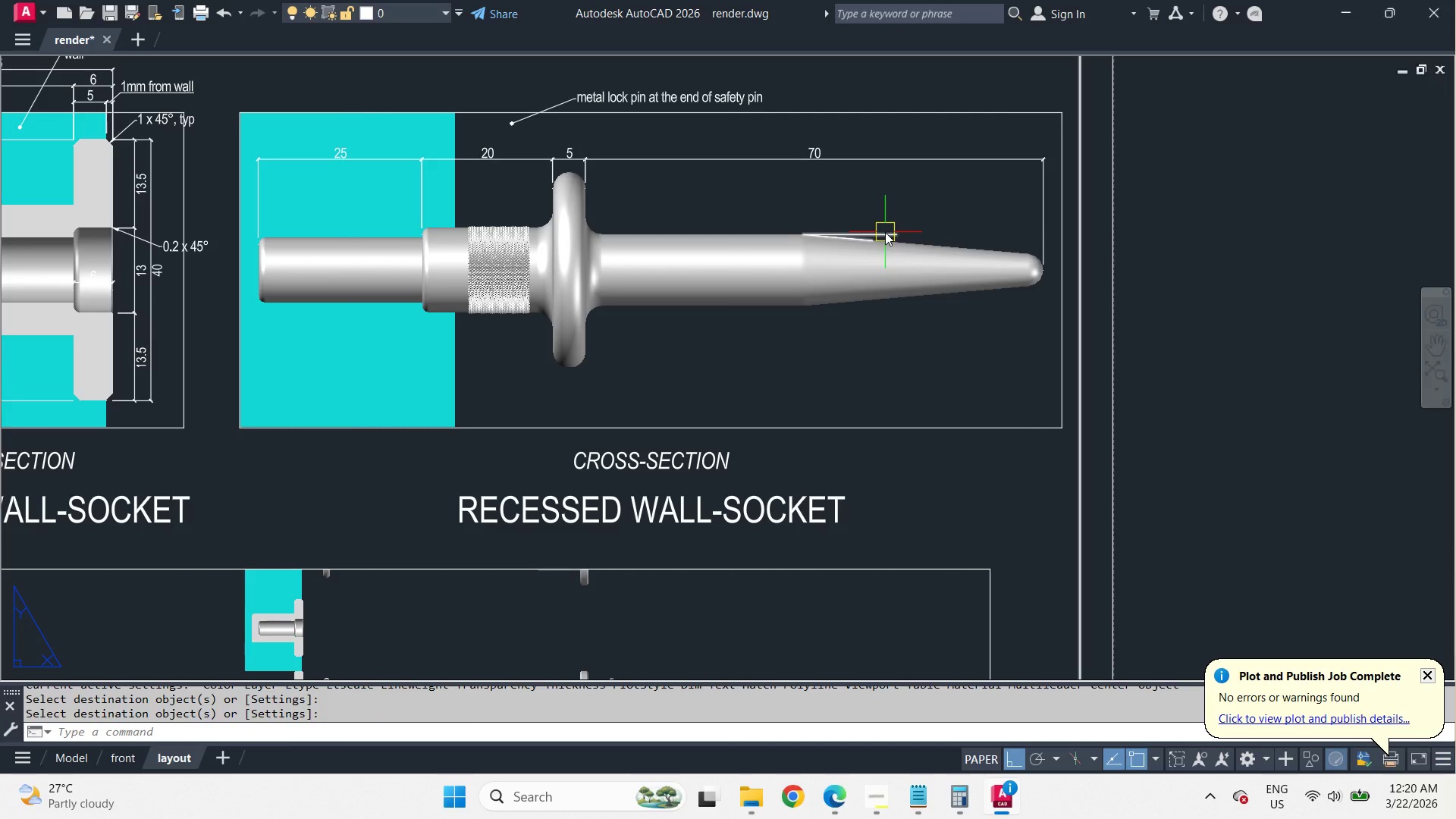 
left_click([885, 232])
 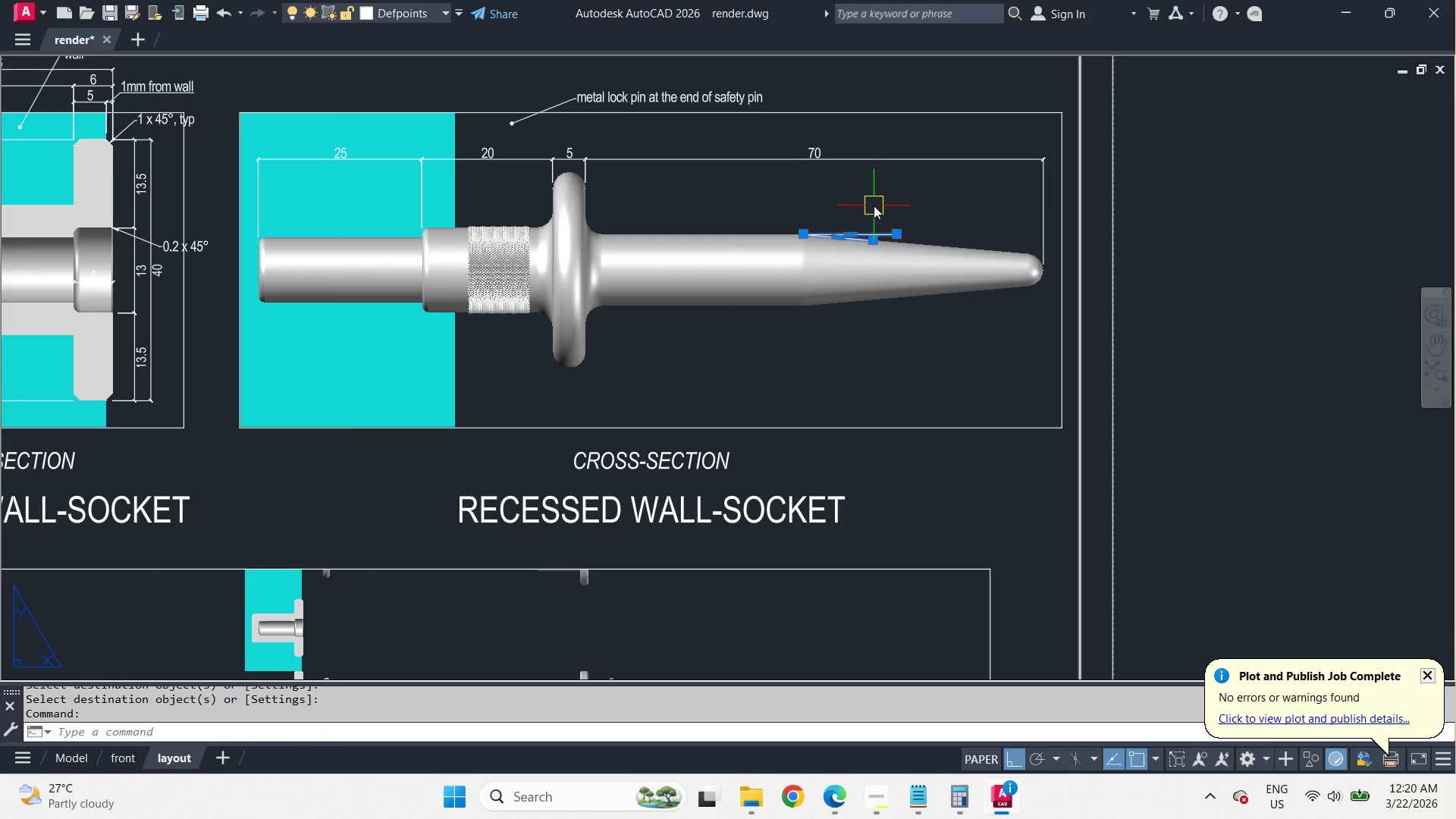 
key(Escape)
 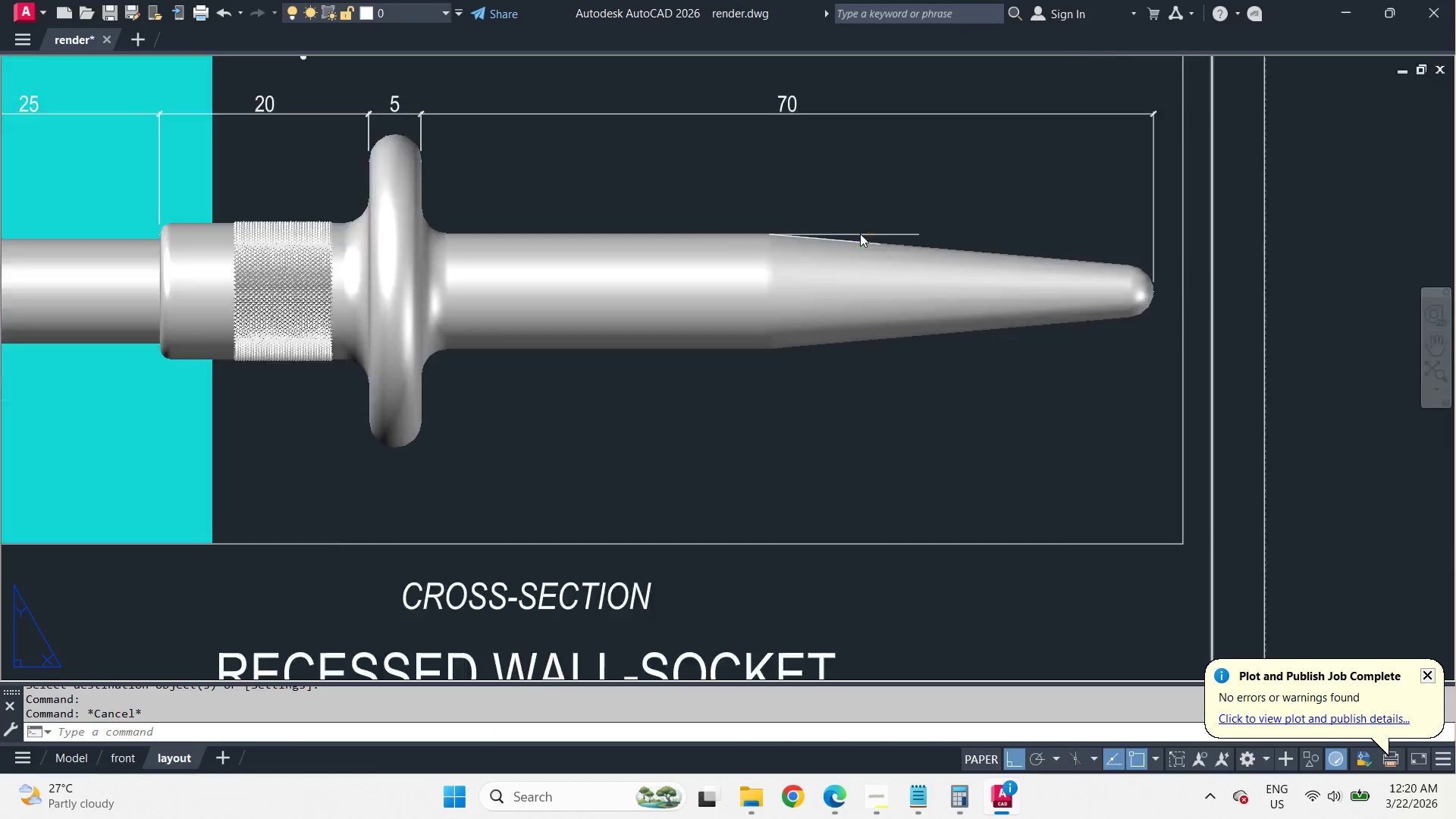 
scroll: coordinate [860, 234], scroll_direction: up, amount: 3.0
 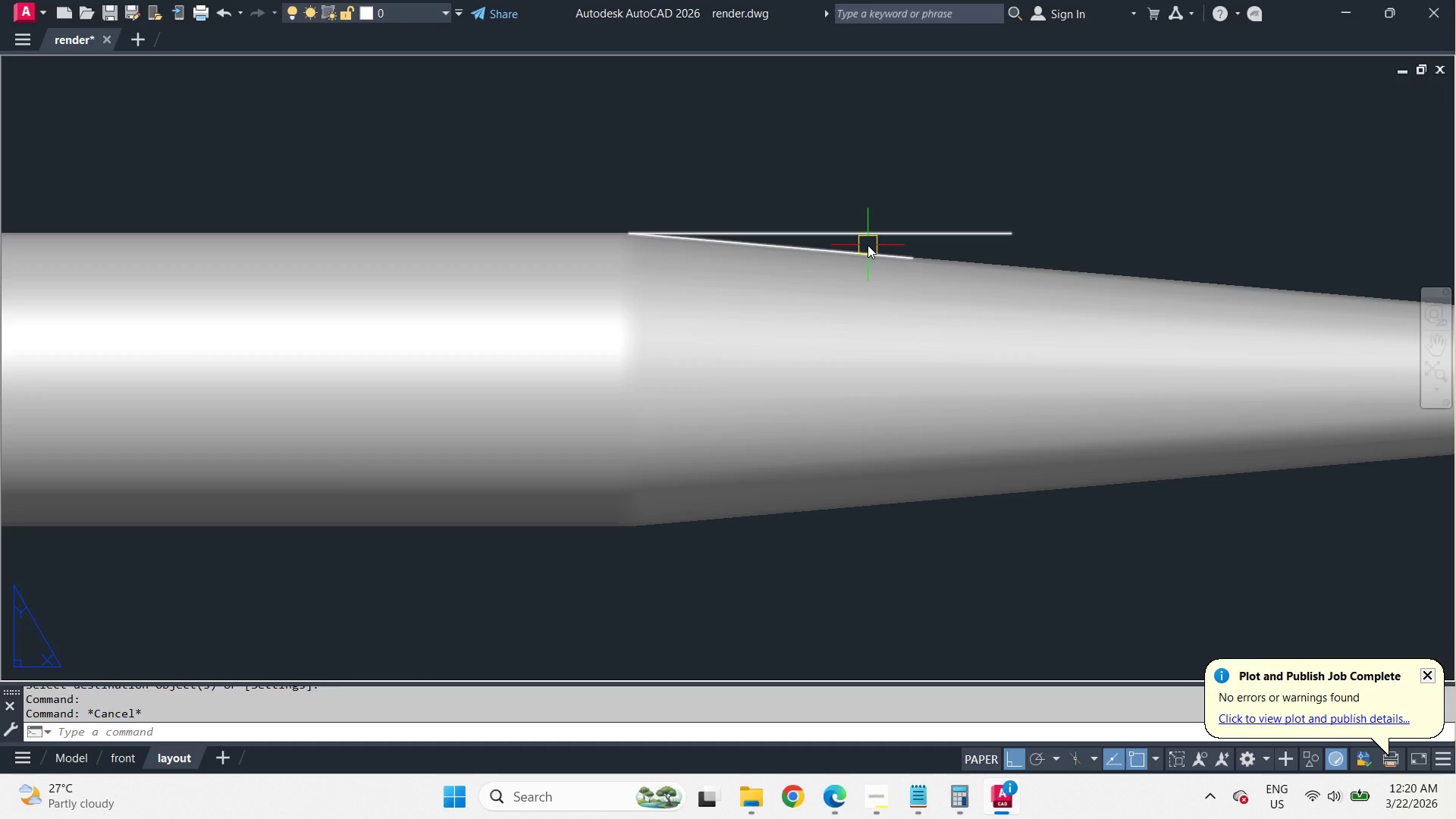 
type(da)
 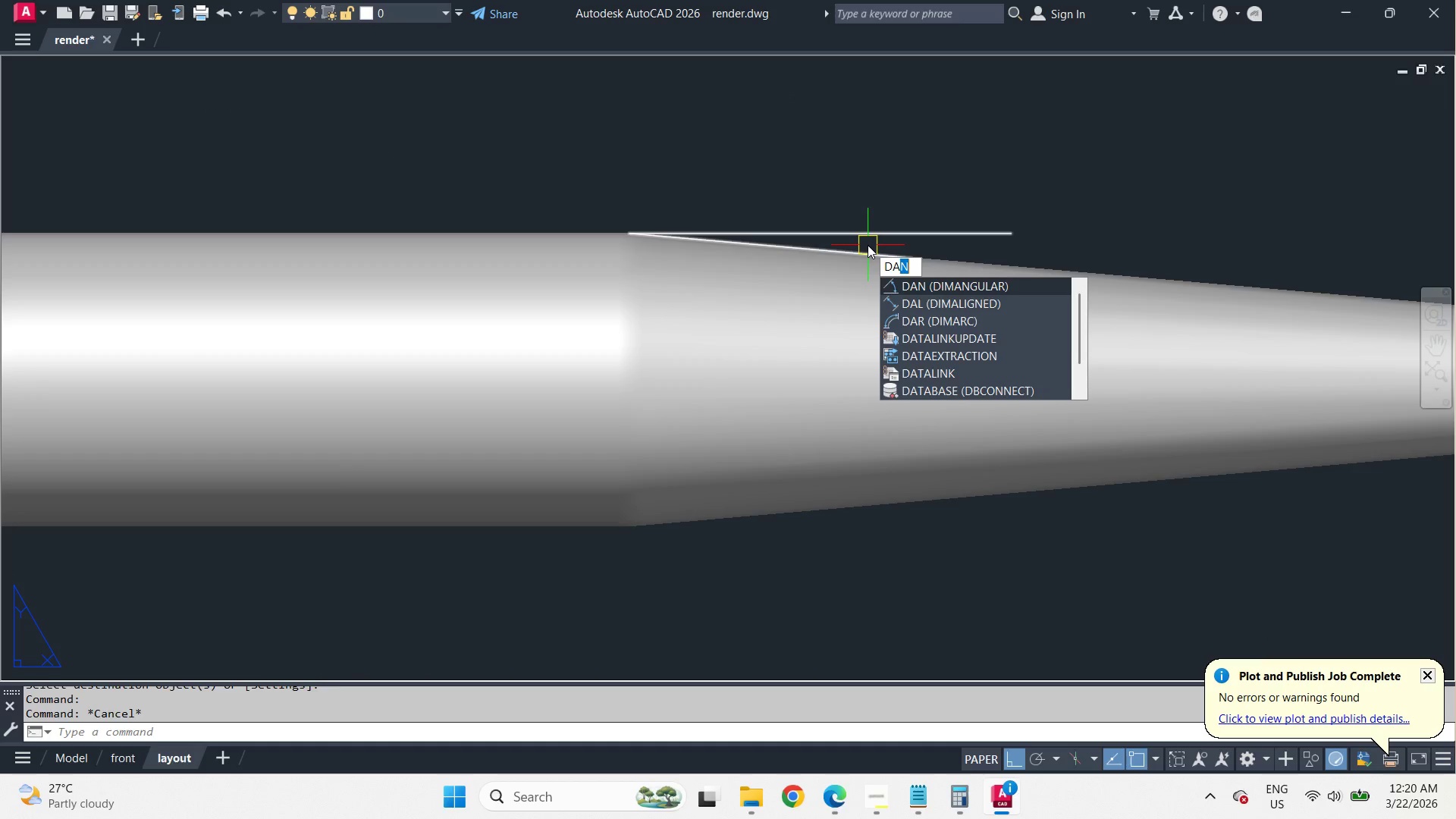 
key(N)
 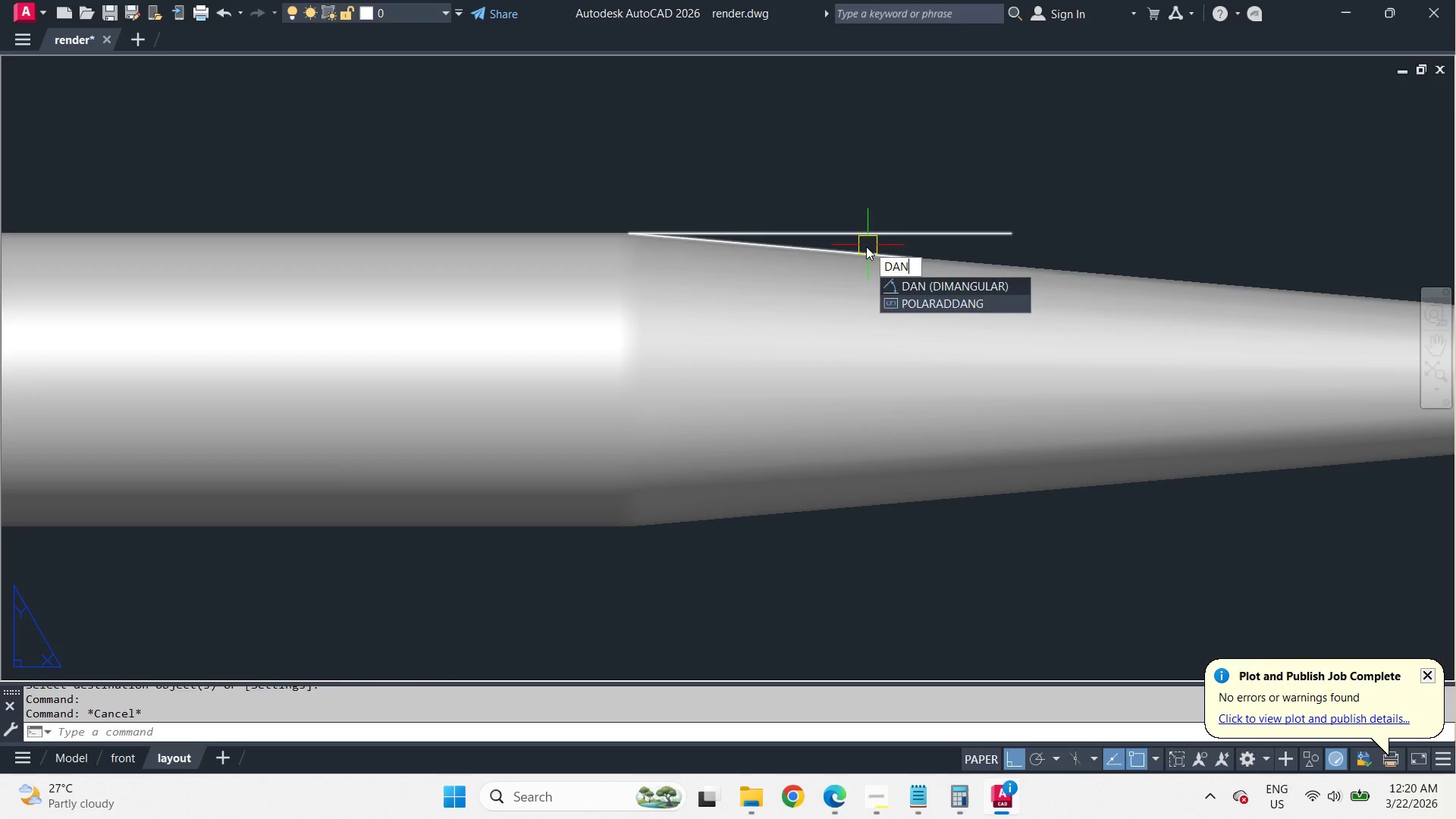 
key(Space)
 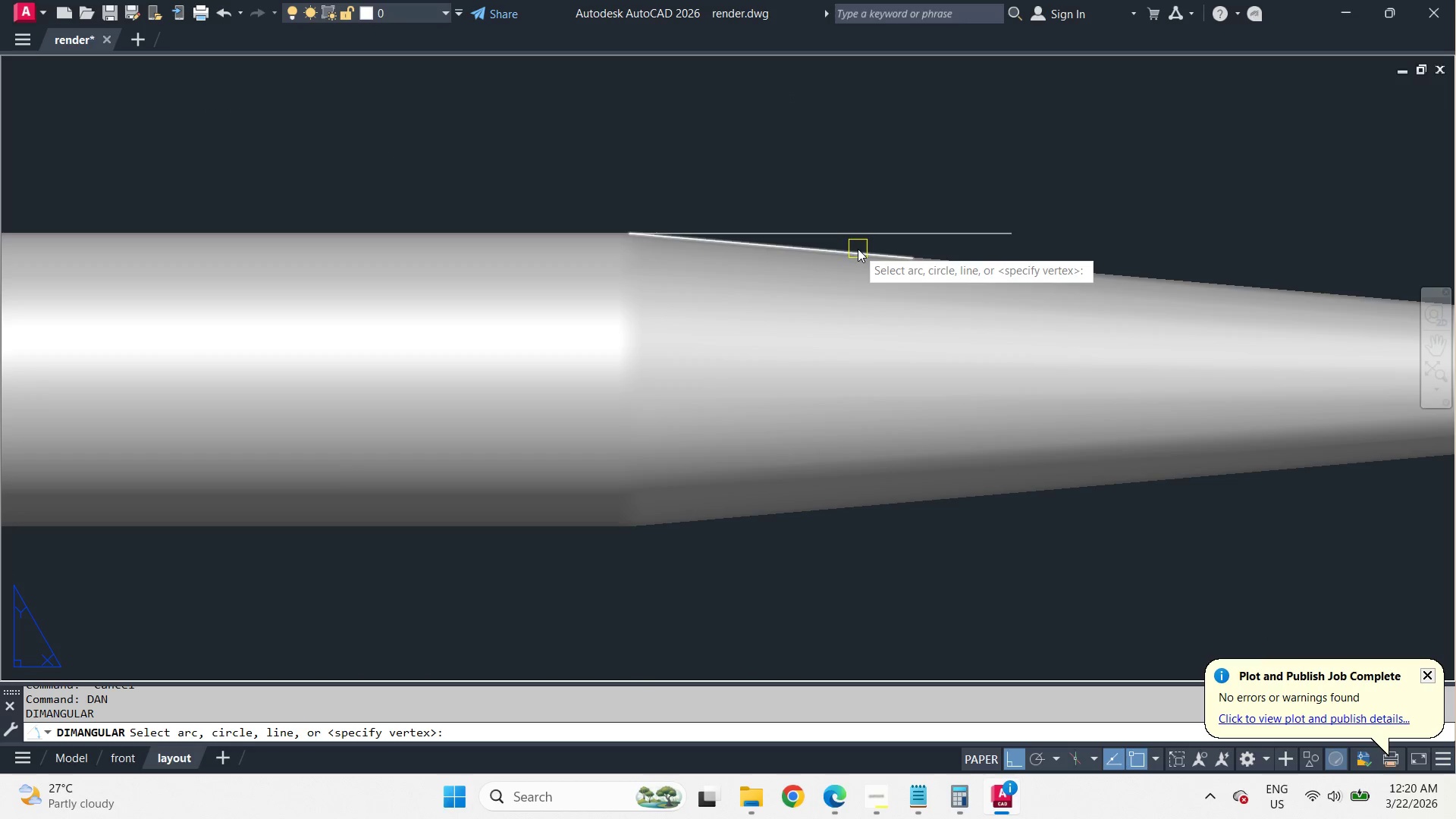 
left_click_drag(start_coordinate=[858, 249], to_coordinate=[860, 244])
 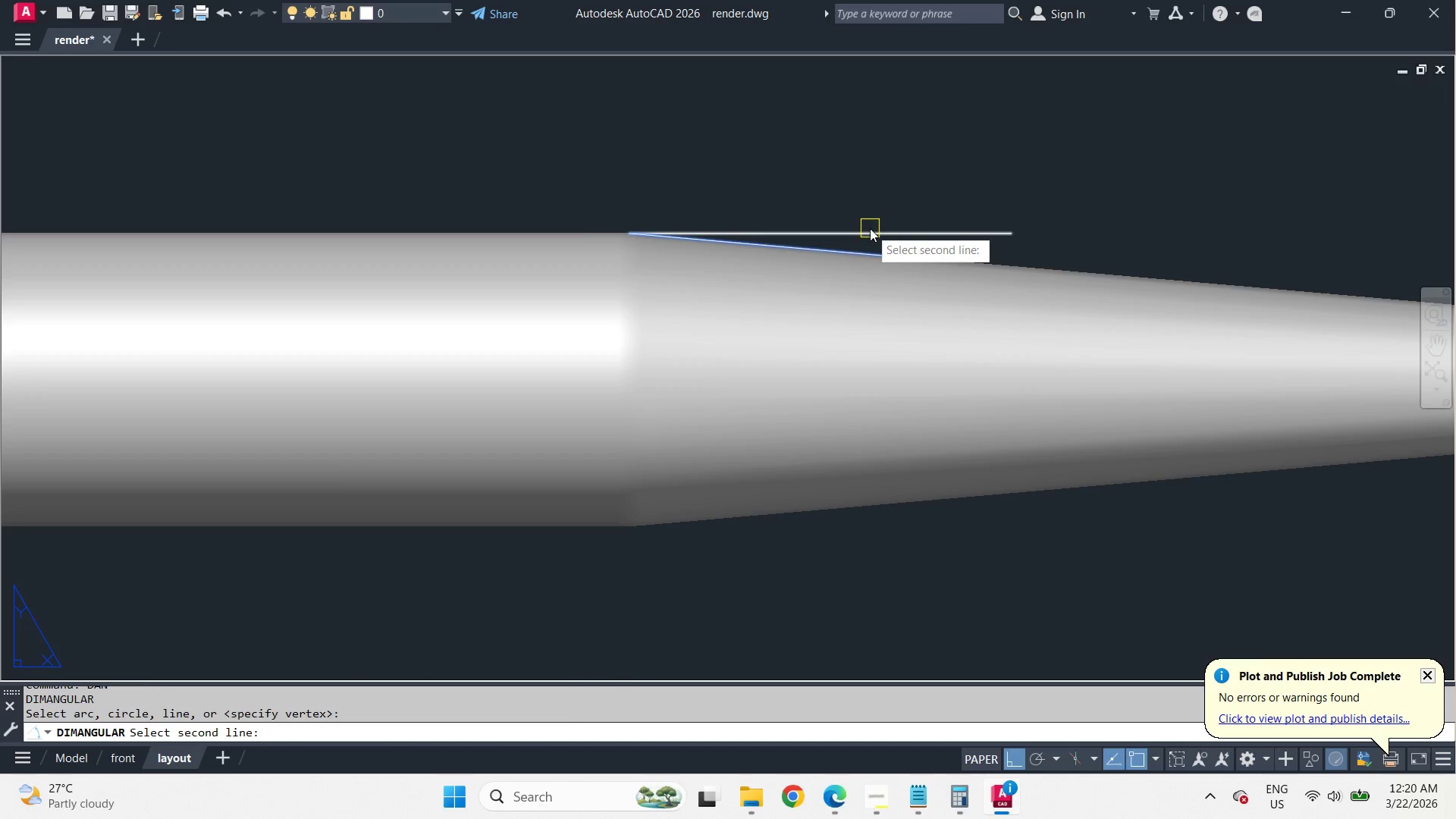 
double_click([870, 228])
 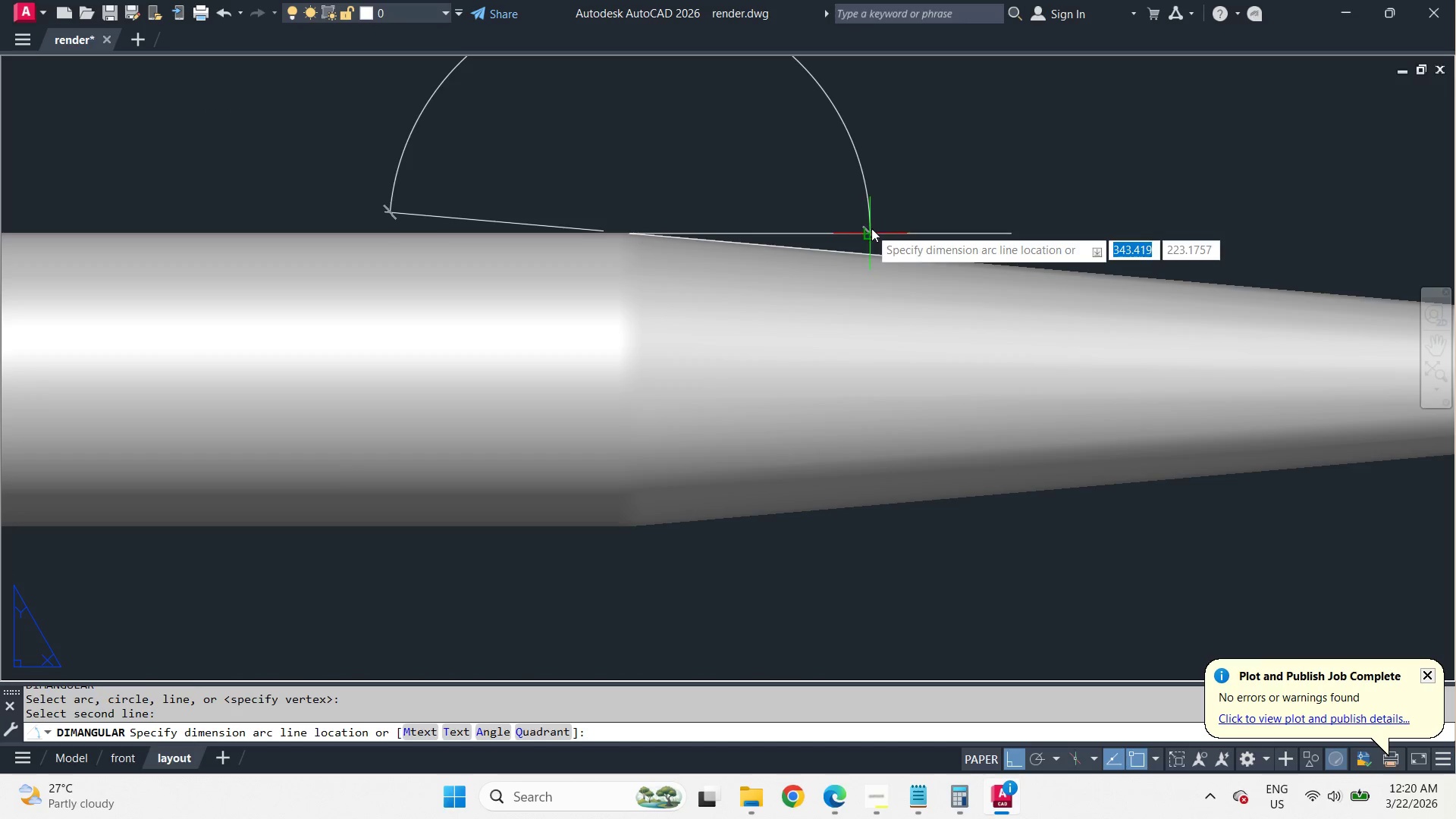 
key(Space)
 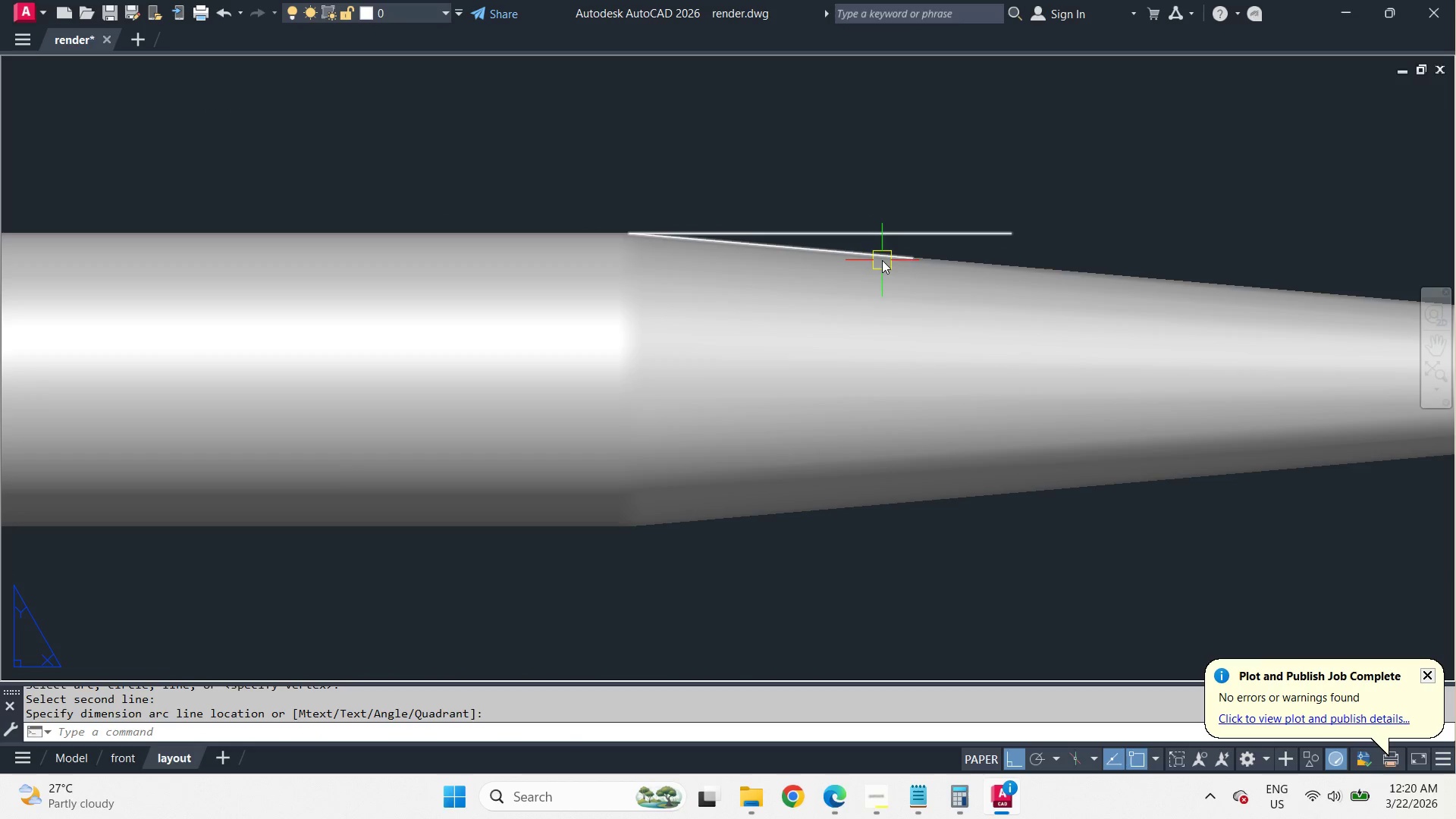 
key(Space)
 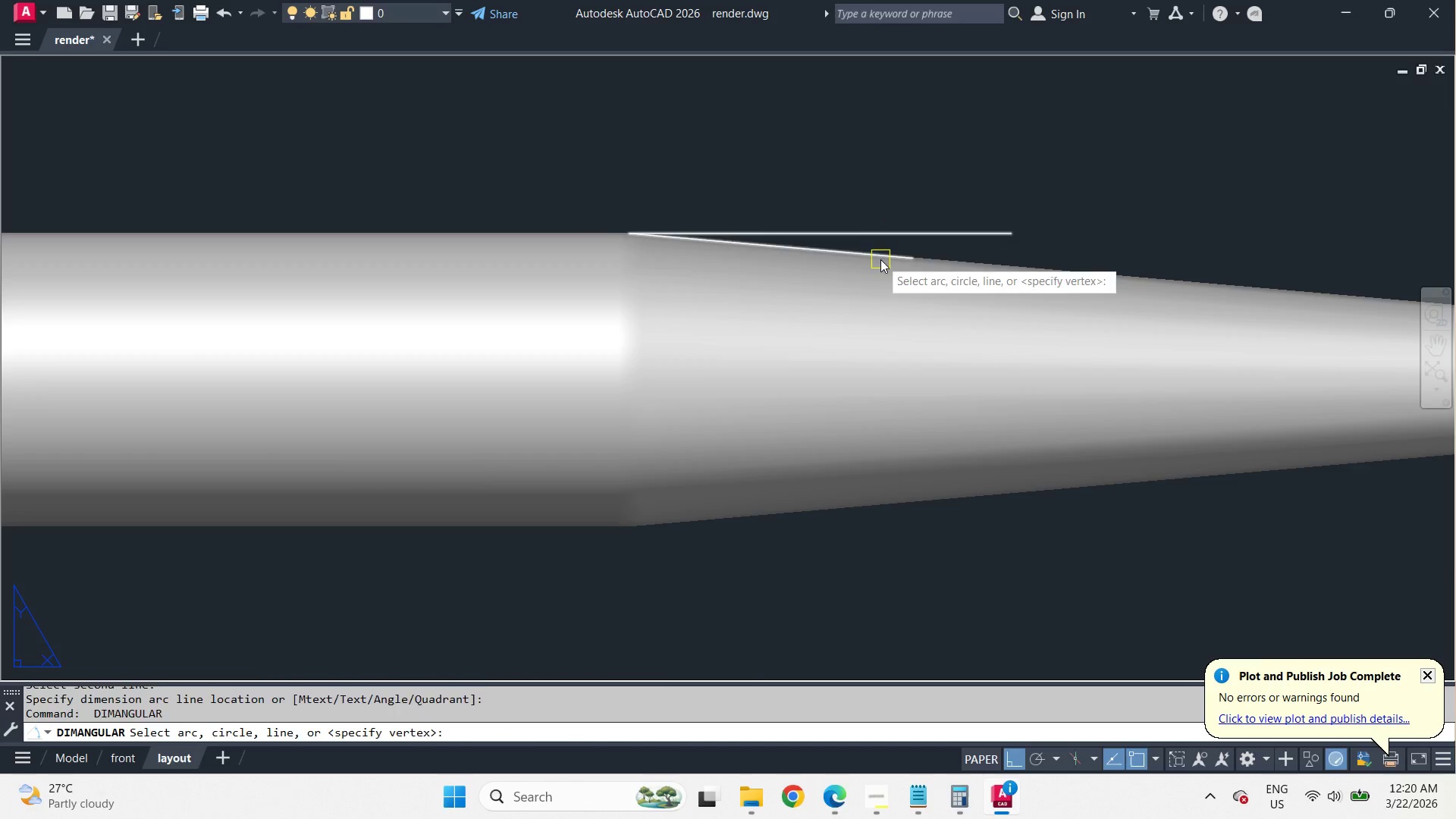 
left_click([880, 259])
 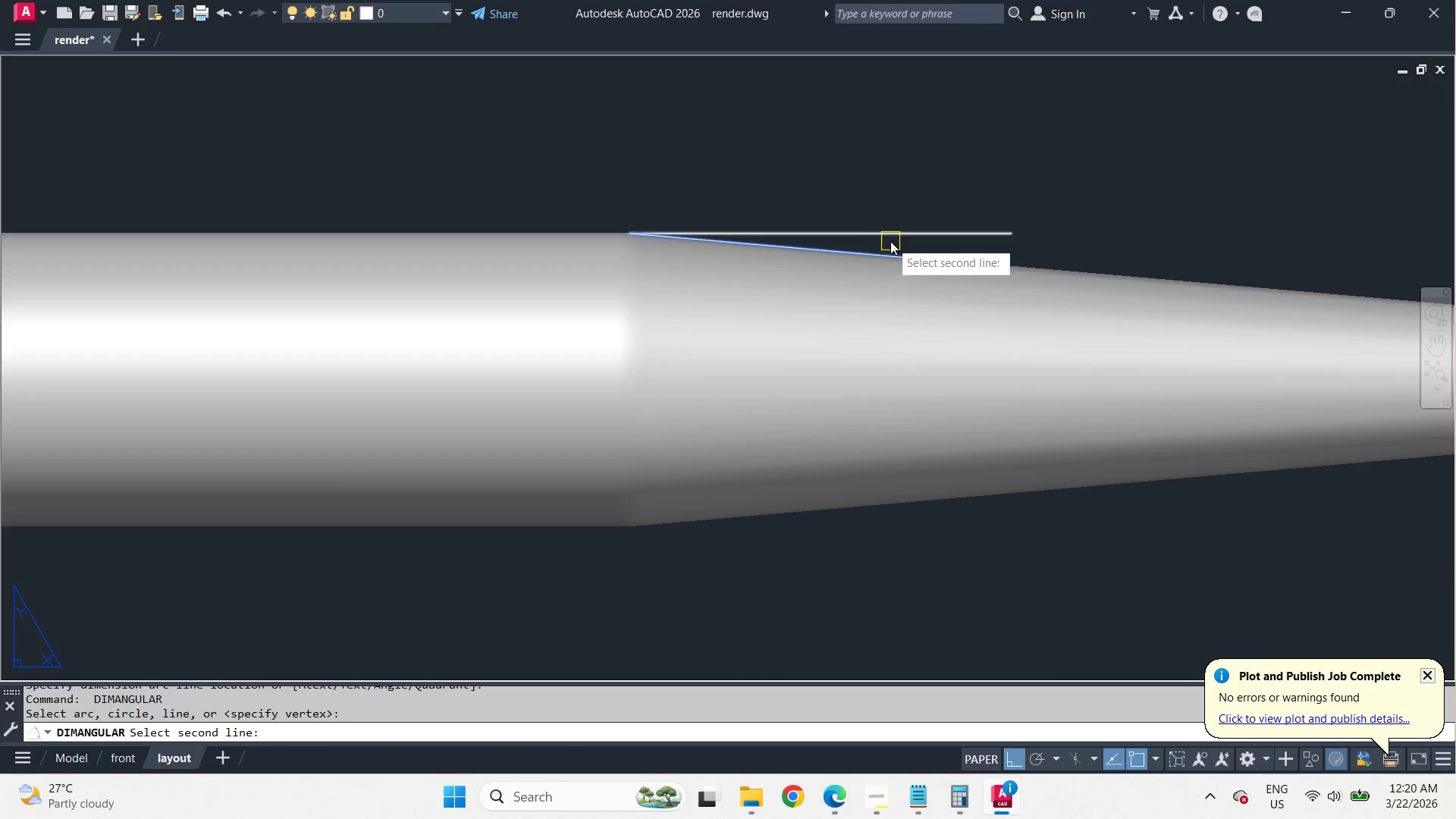 
left_click([891, 240])
 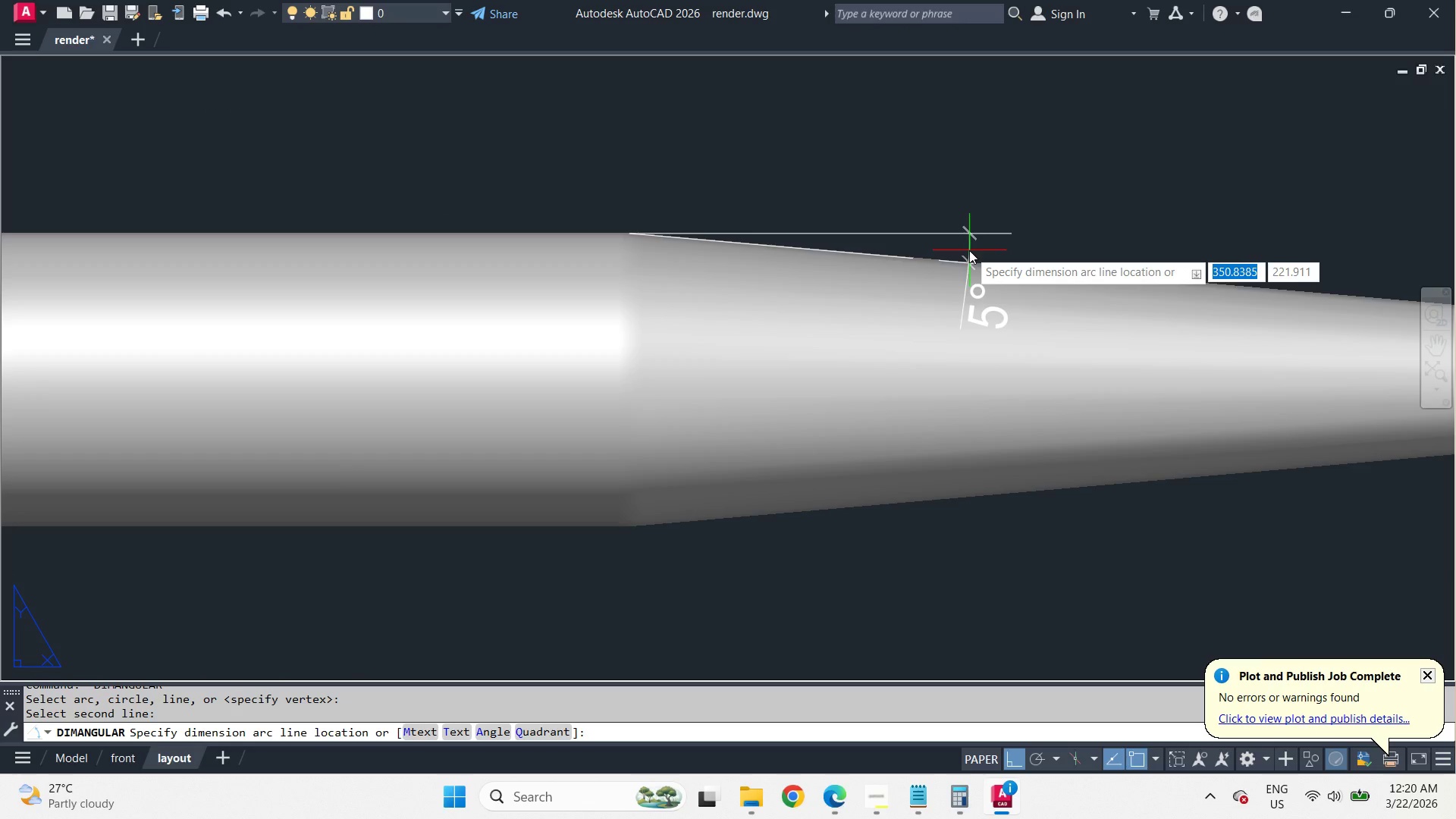 
wait(5.72)
 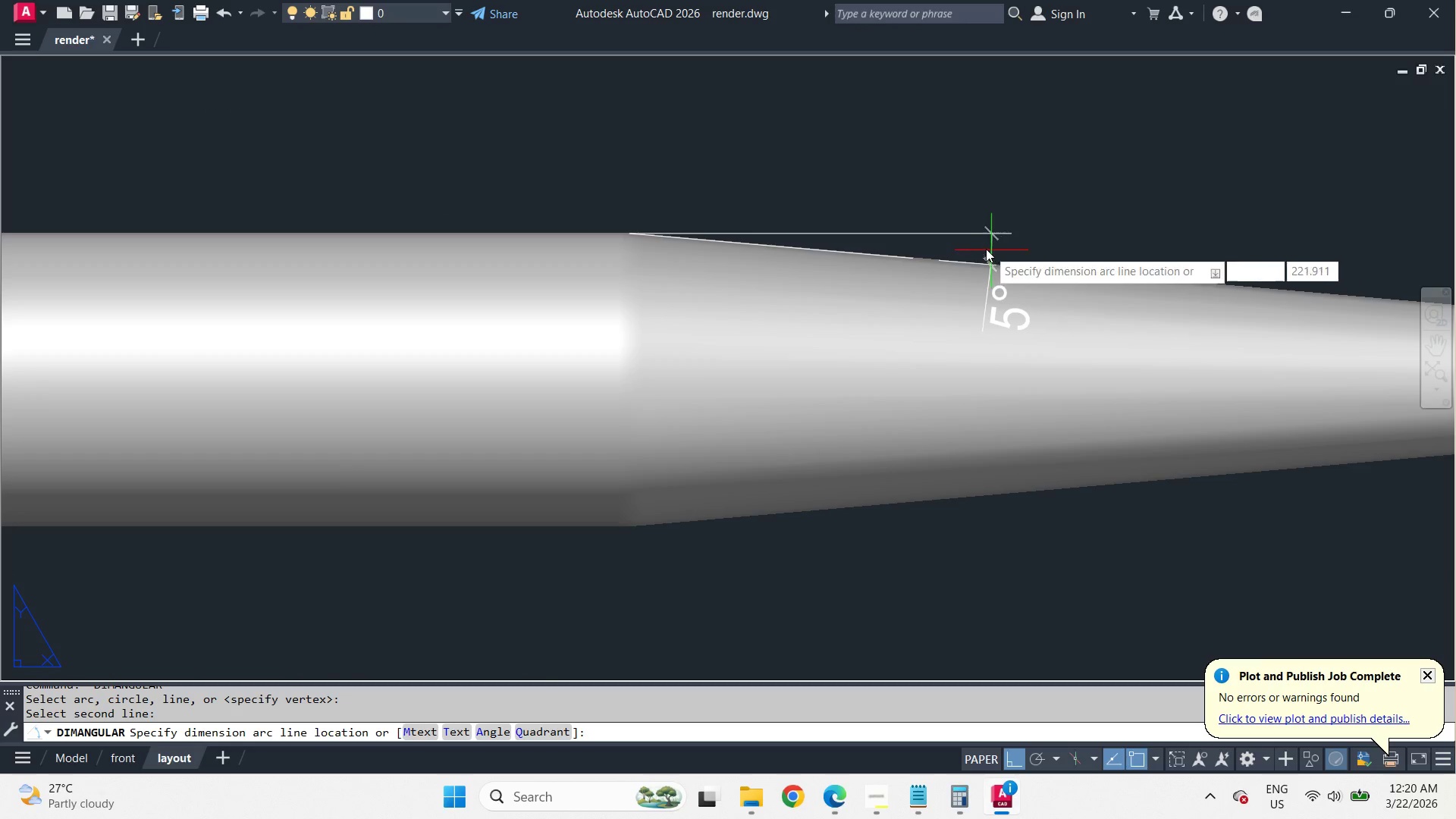 
left_click([842, 246])
 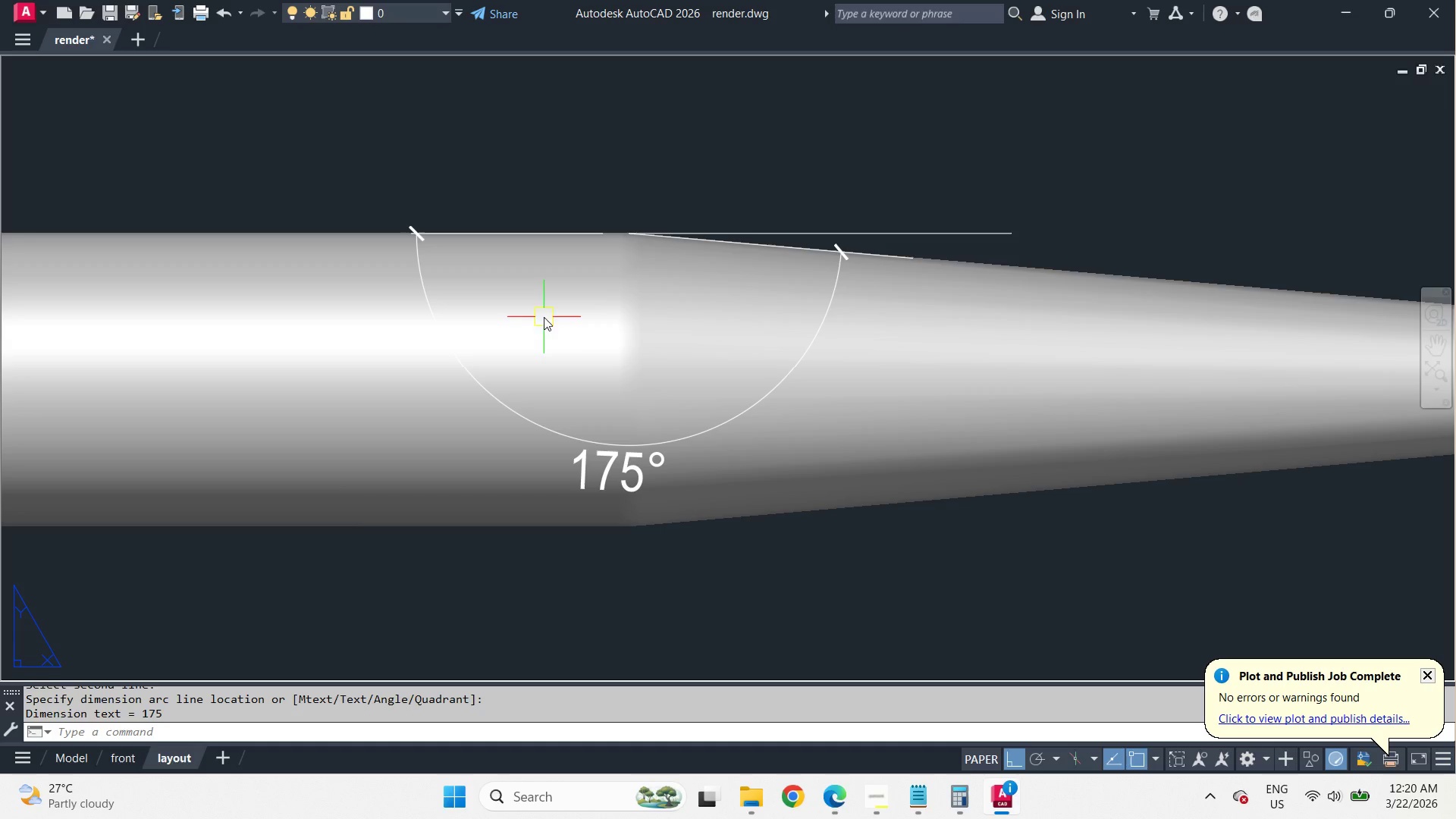 
key(E)
 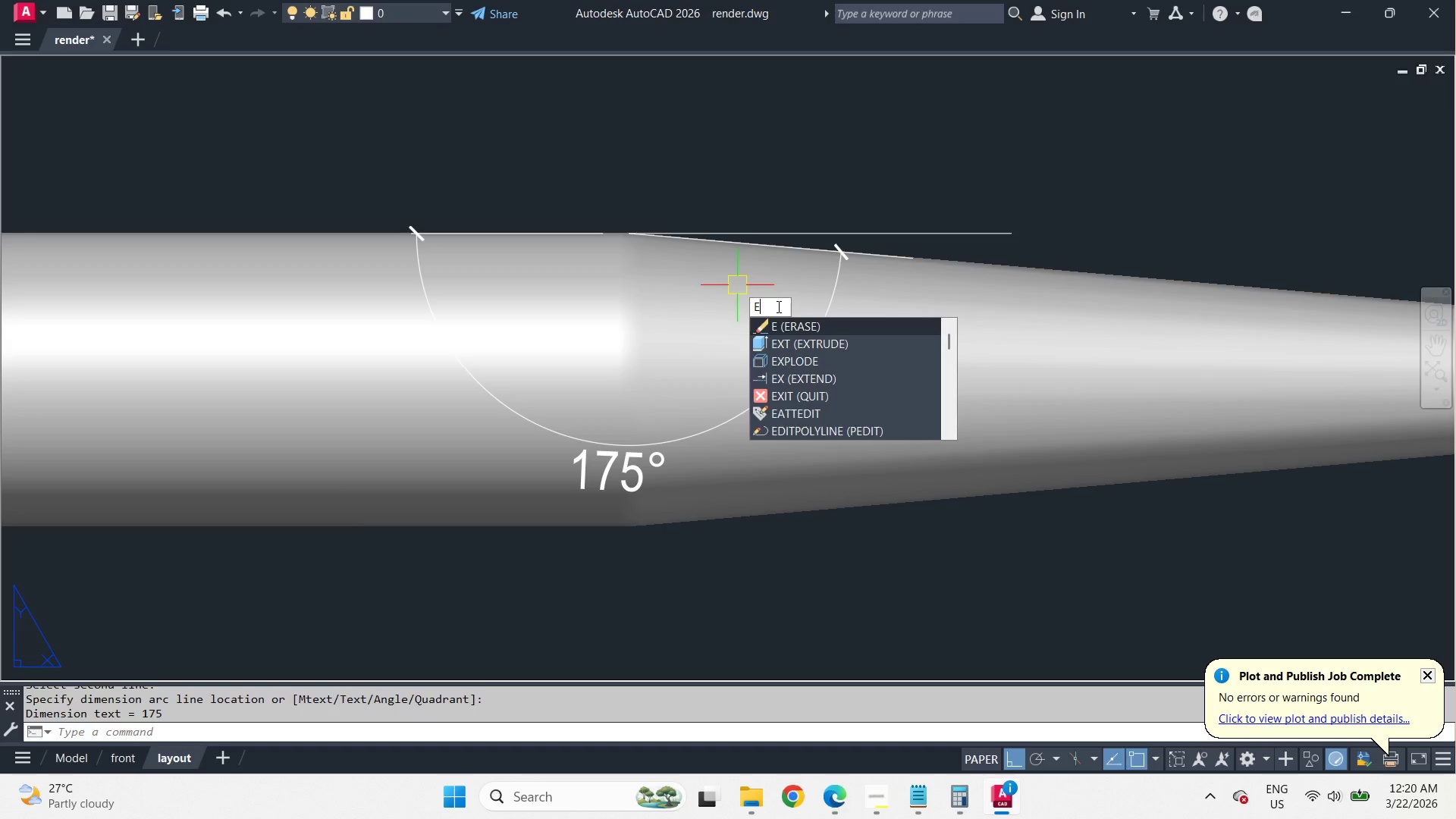 
key(Escape)
 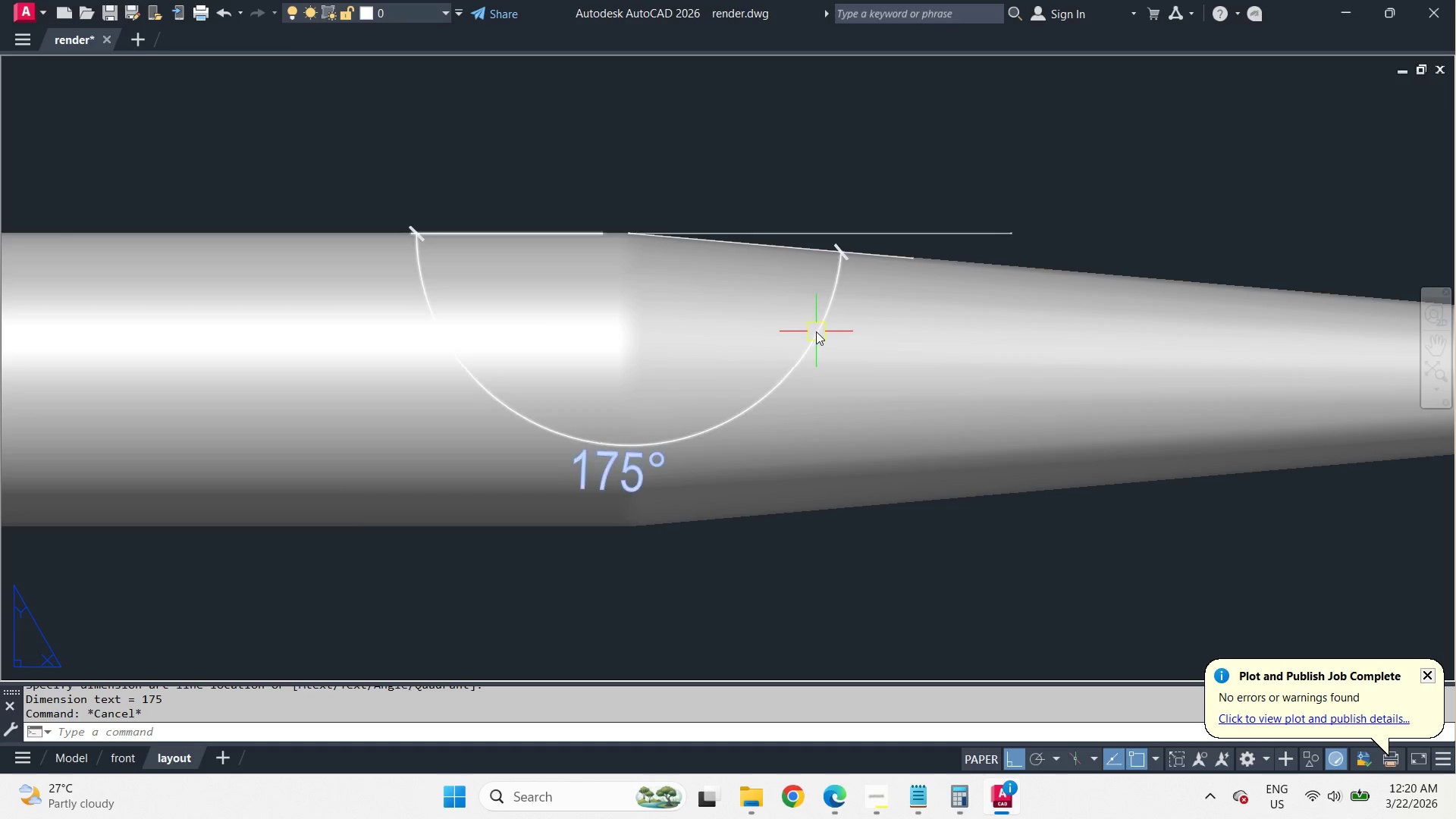 
left_click([816, 331])
 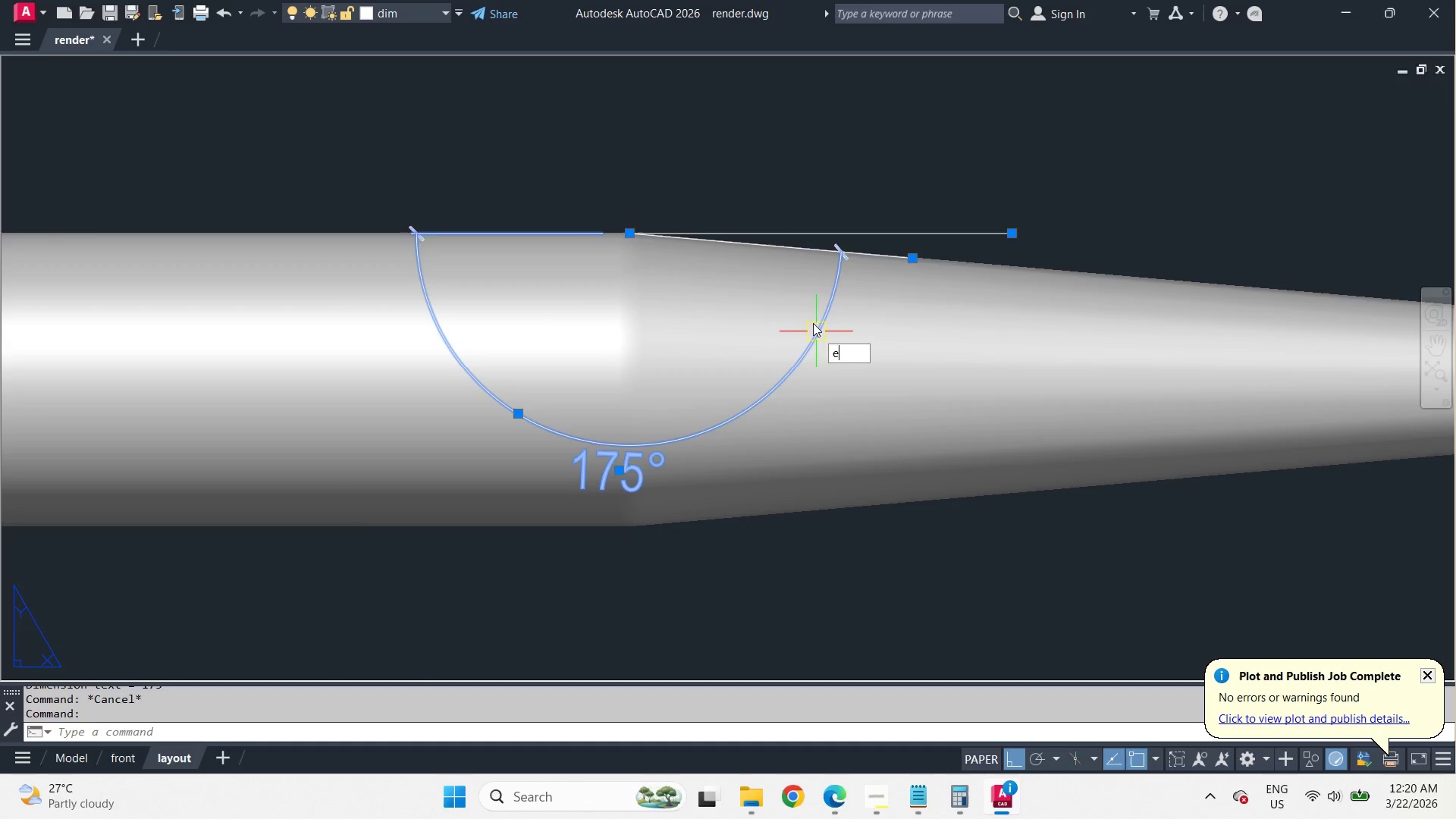 
type(e a)
key(Escape)
type(da)
 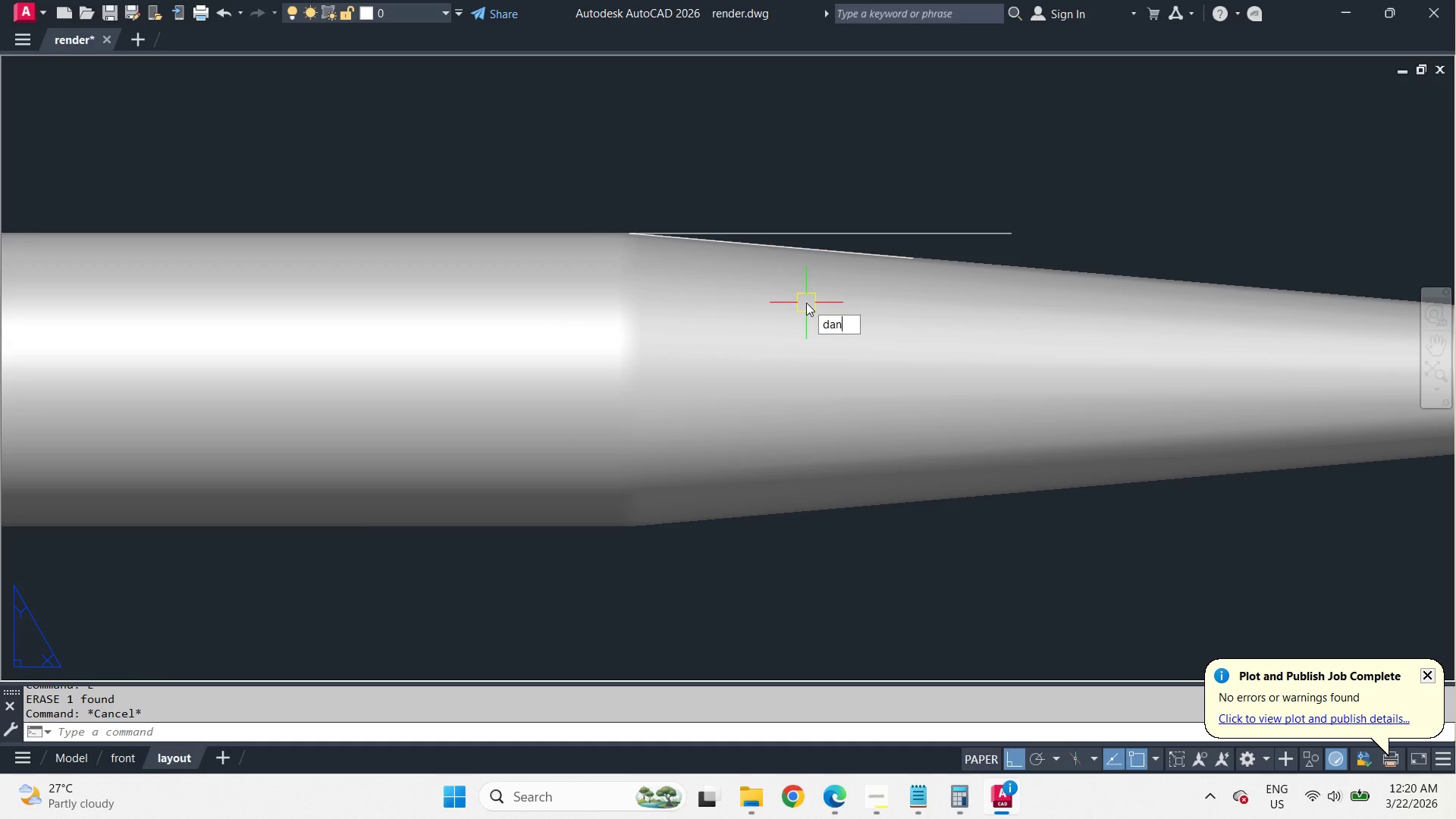 
key(N)
 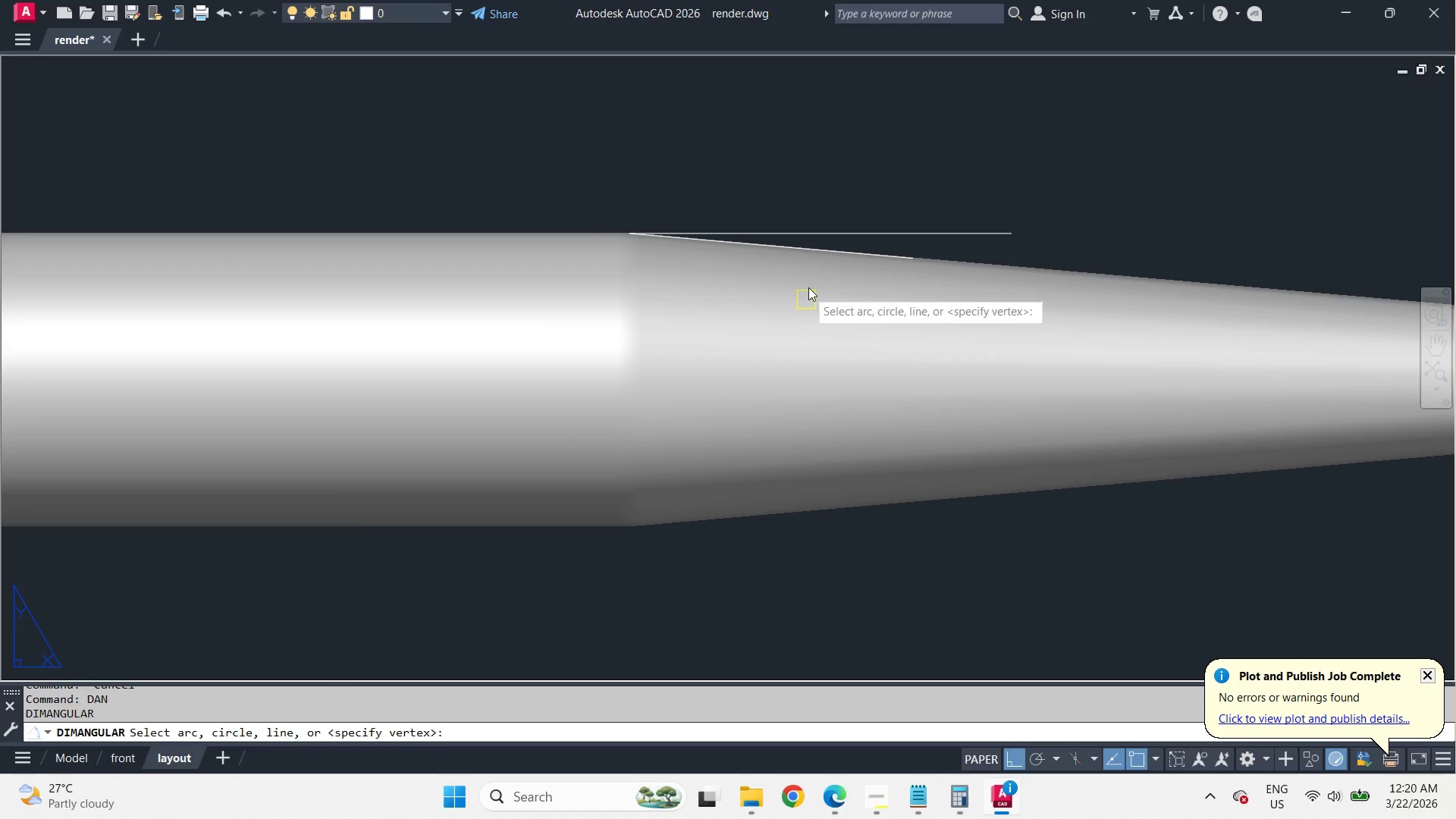 
key(Space)
 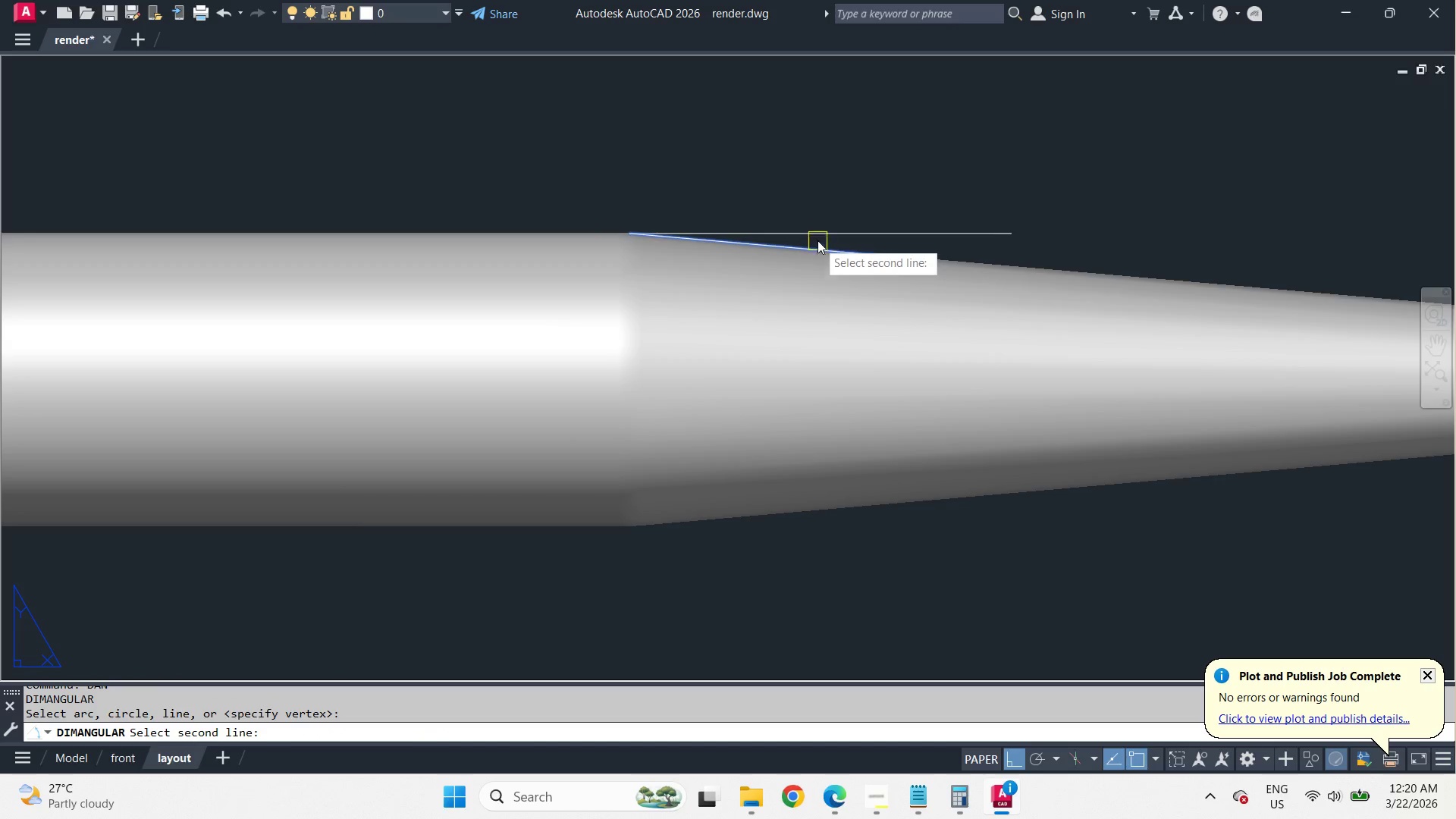 
double_click([817, 236])
 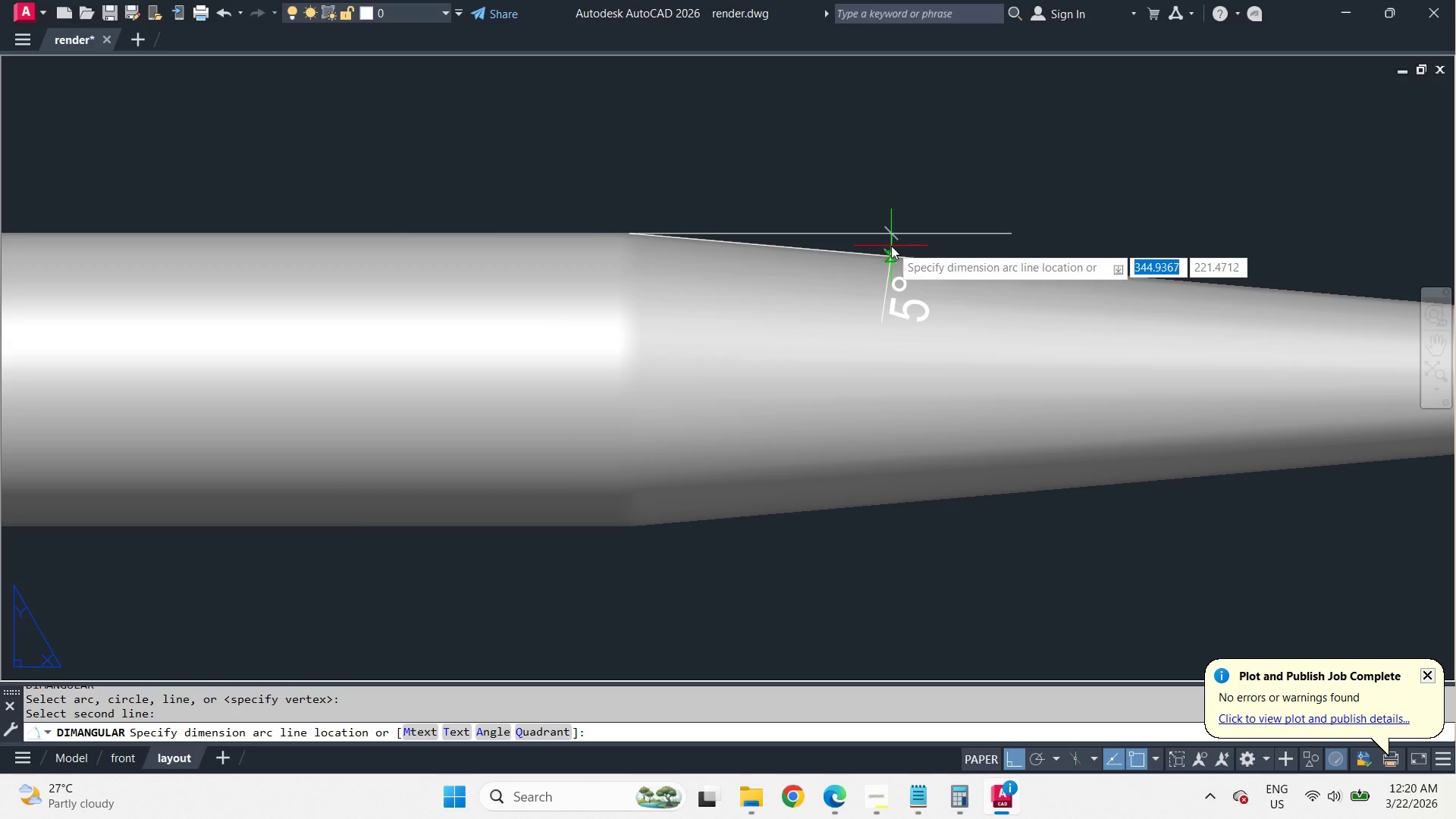 
scroll: coordinate [891, 246], scroll_direction: up, amount: 2.0
 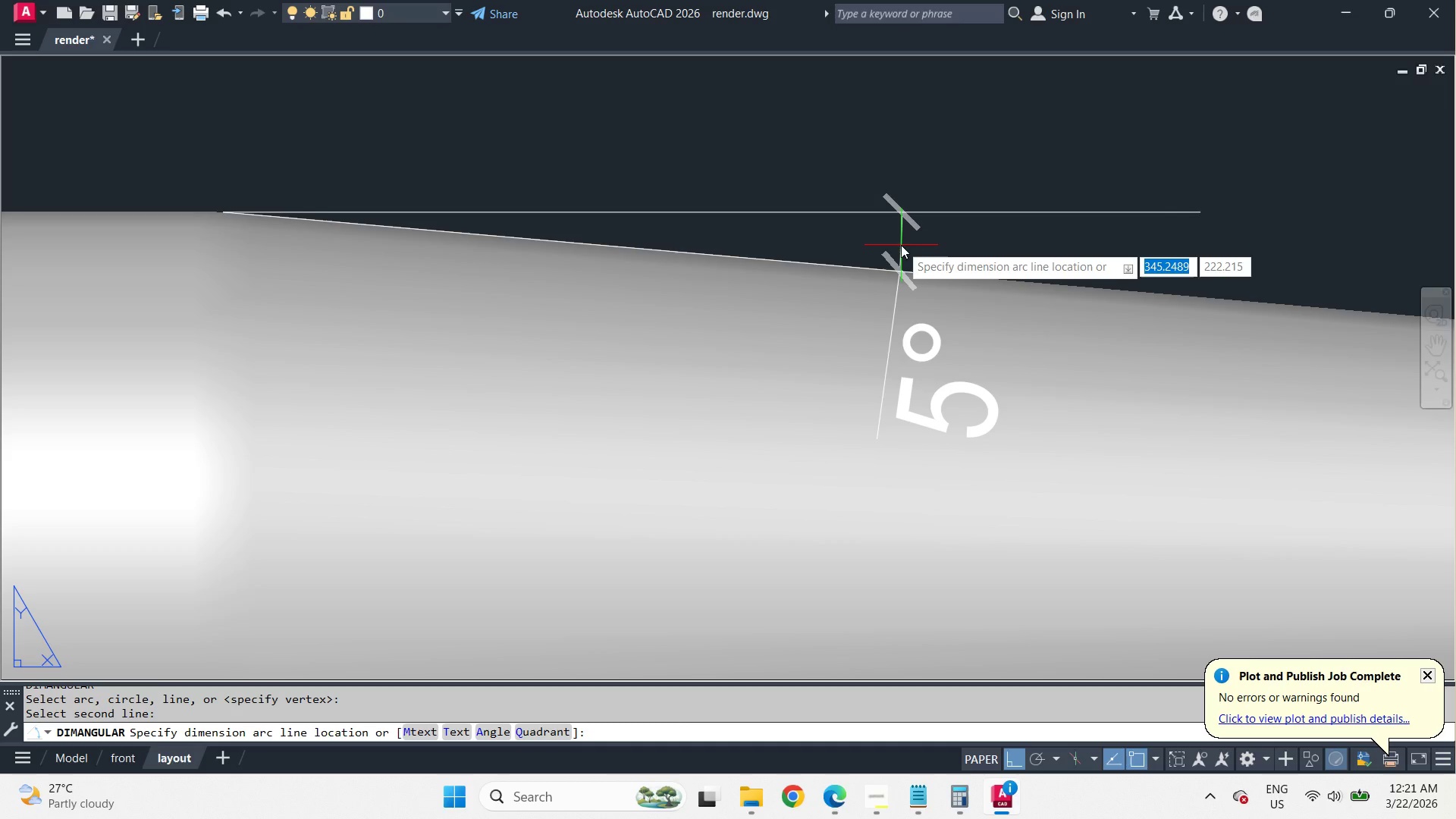 
left_click([901, 244])
 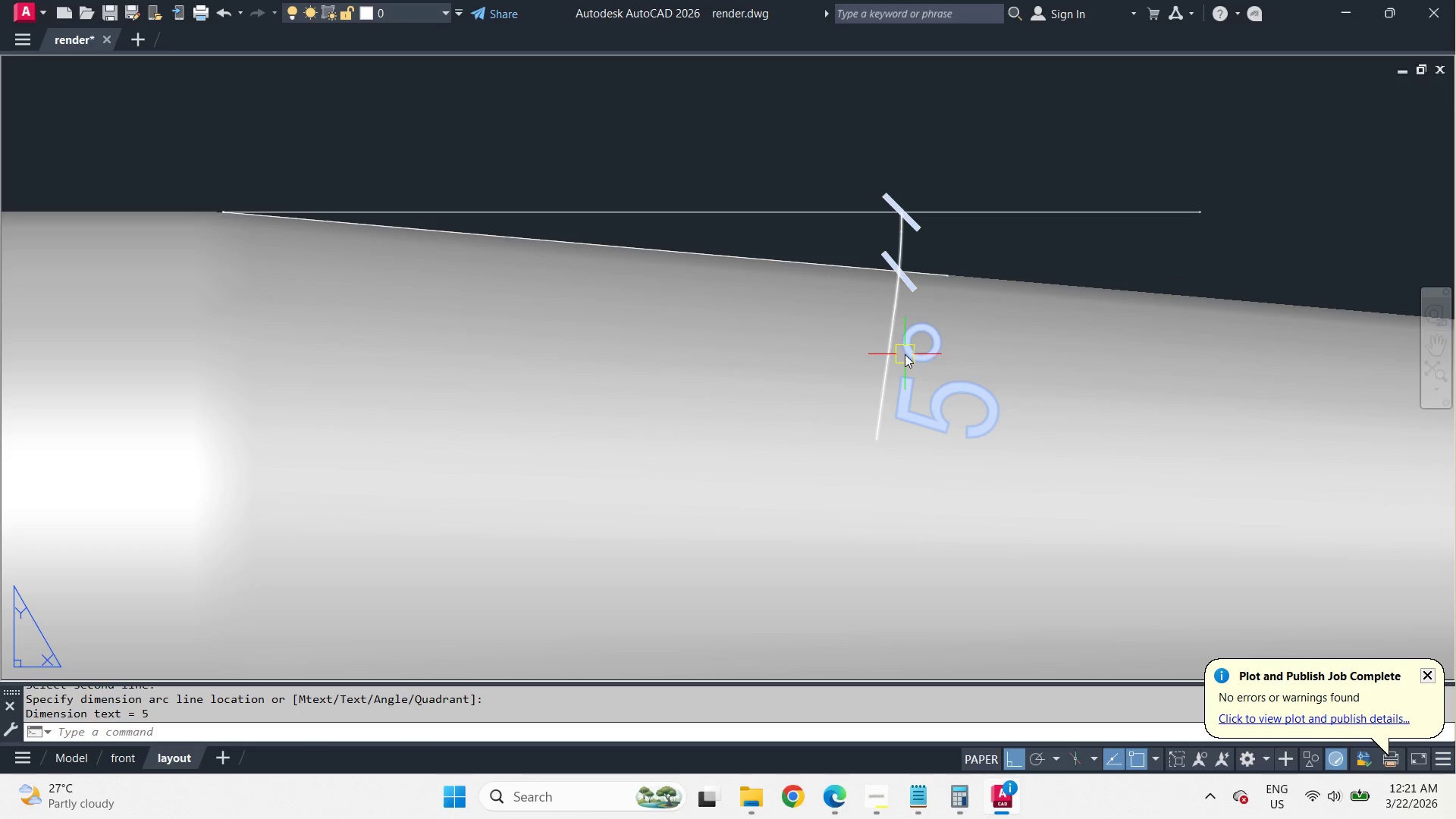 
left_click([905, 354])
 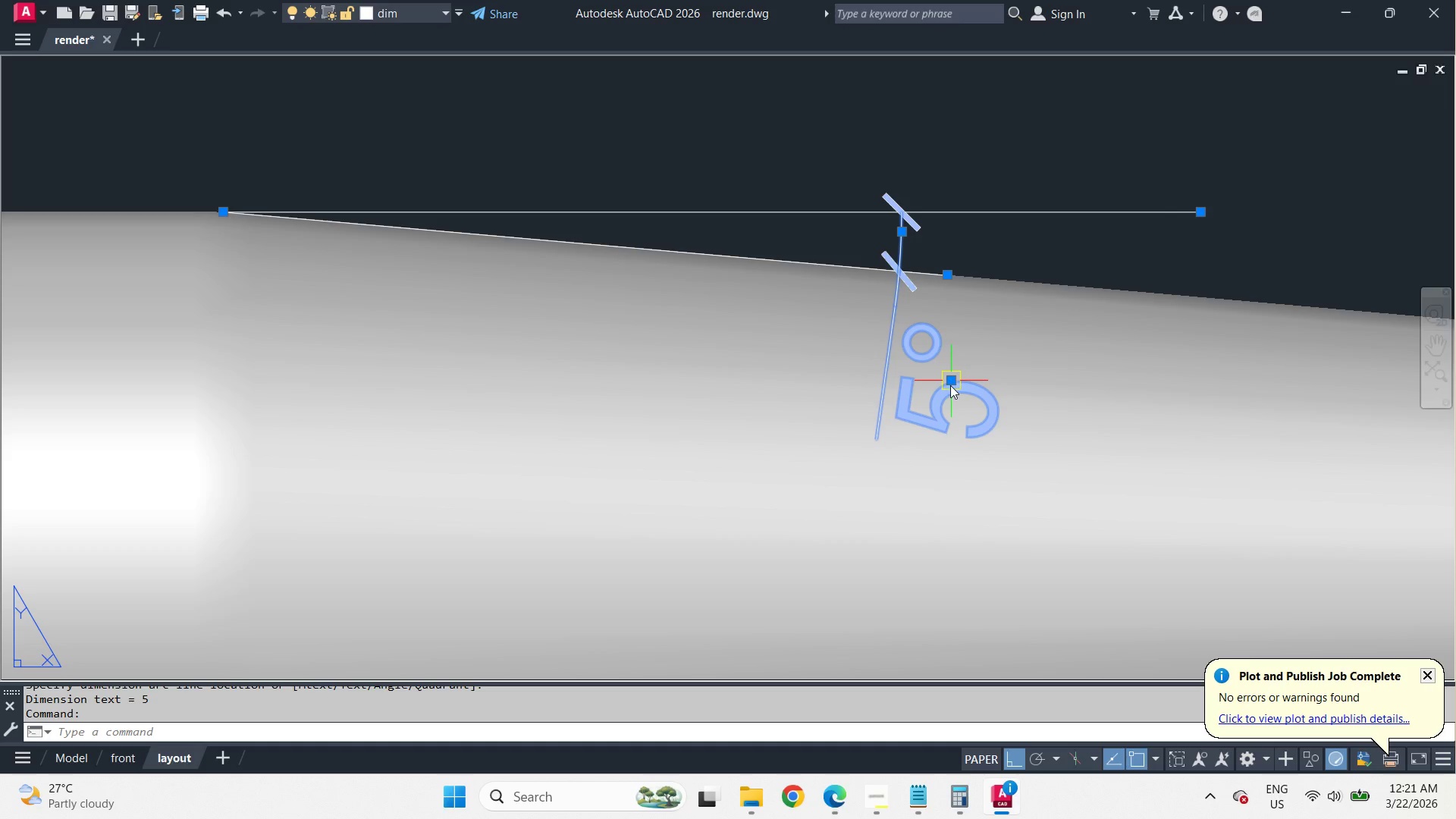 
left_click_drag(start_coordinate=[950, 385], to_coordinate=[956, 363])
 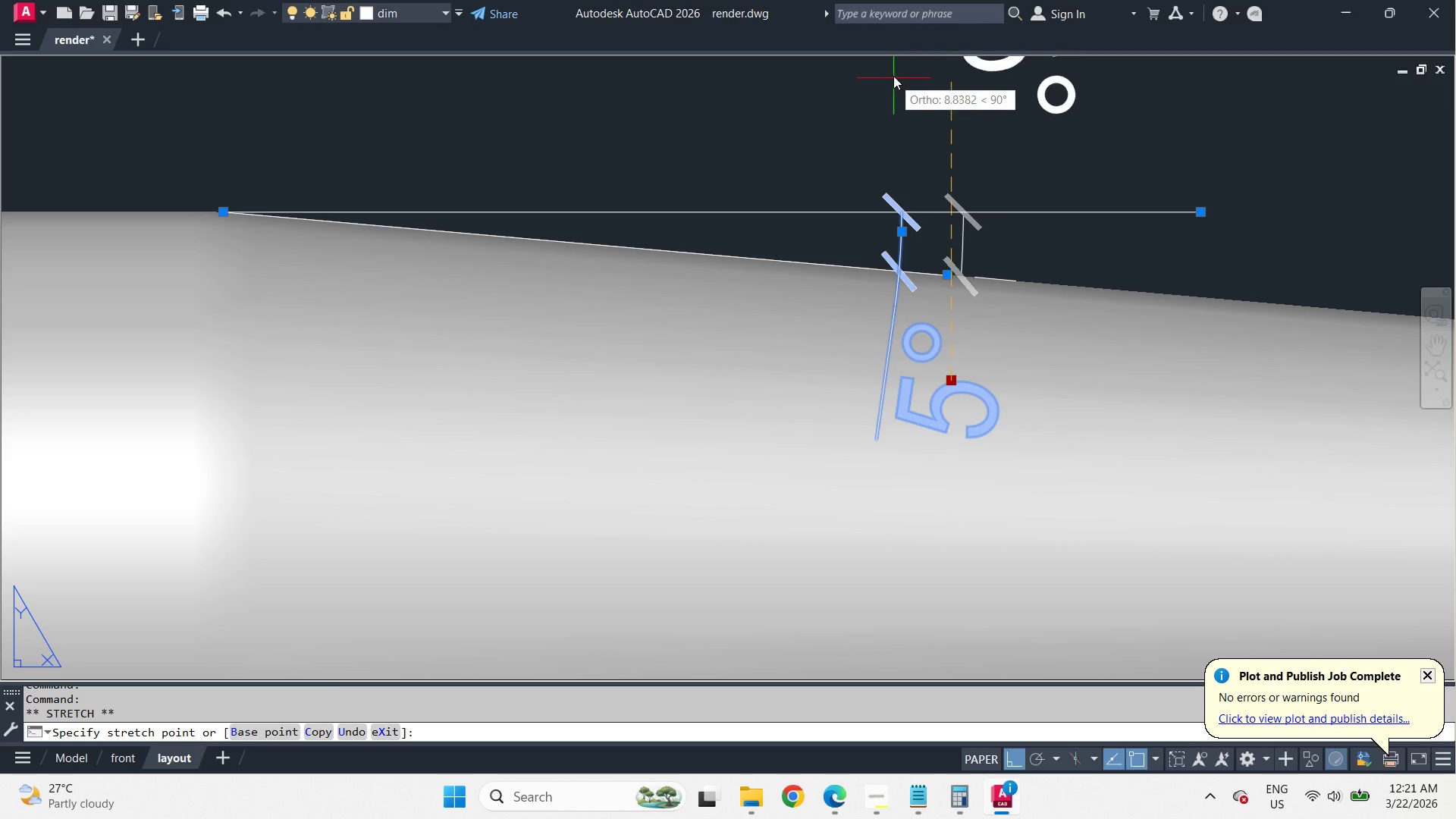 
left_click([887, 95])
 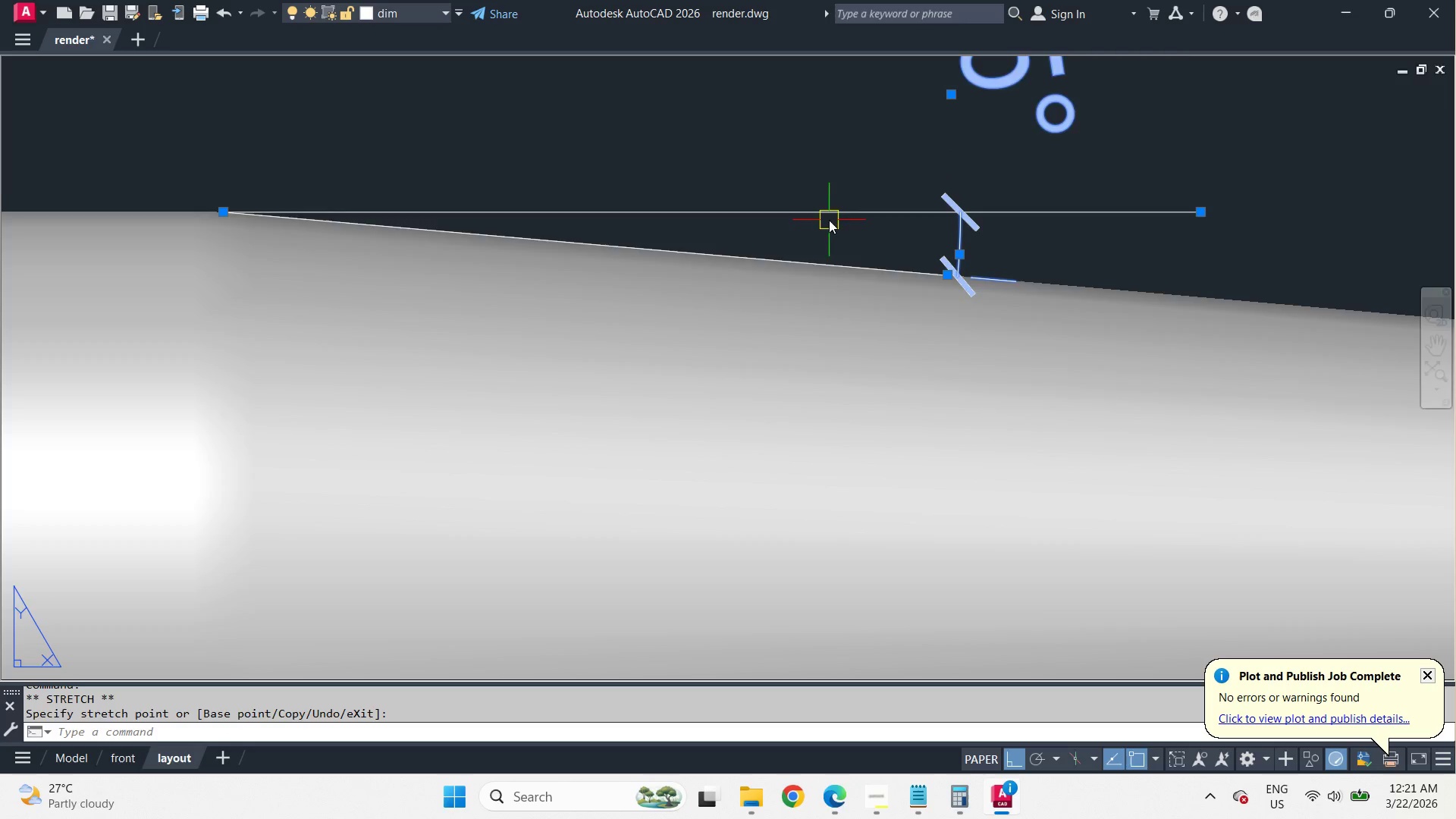 
scroll: coordinate [941, 167], scroll_direction: none, amount: 0.0
 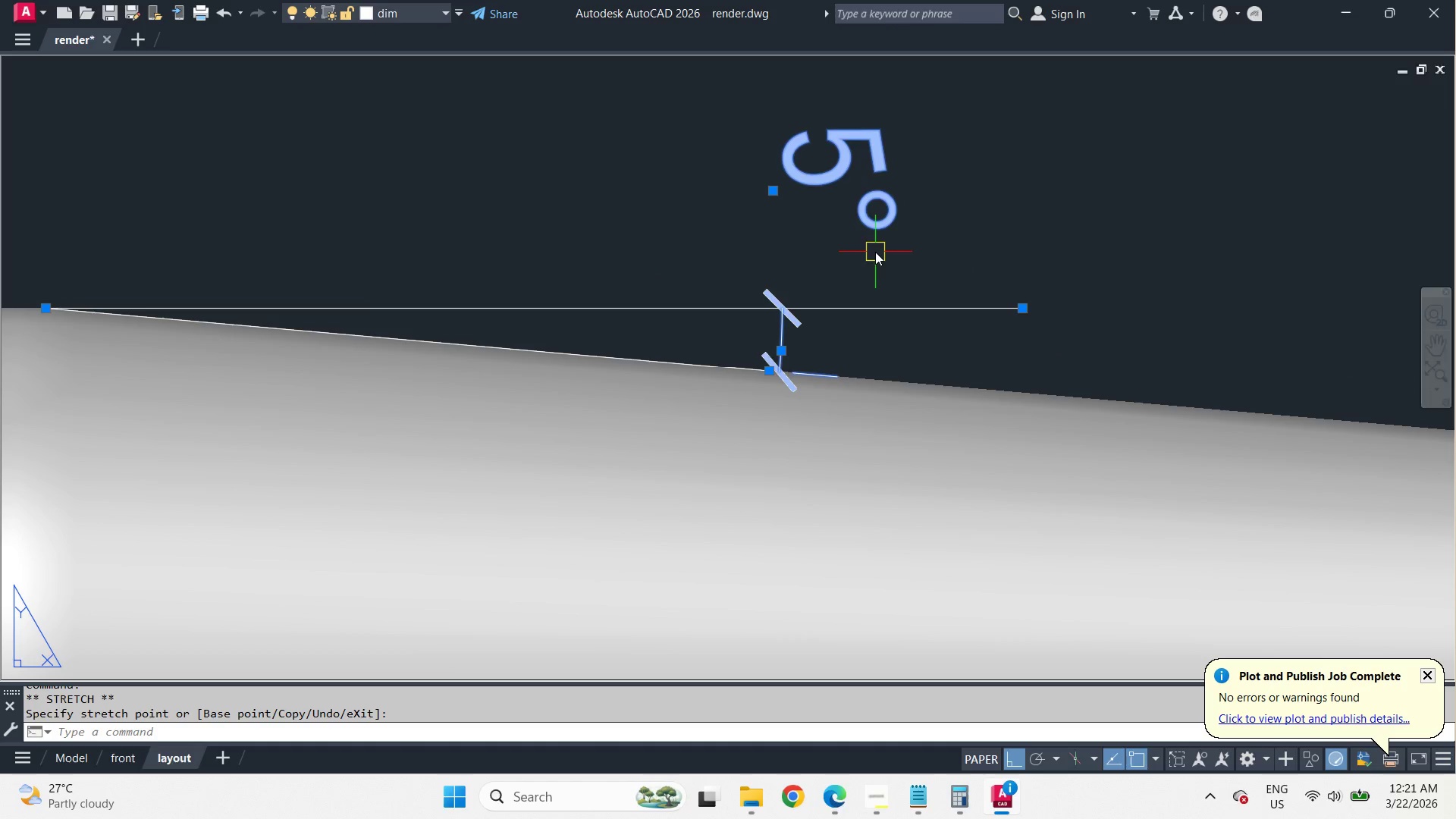 
key(Control+Z)
 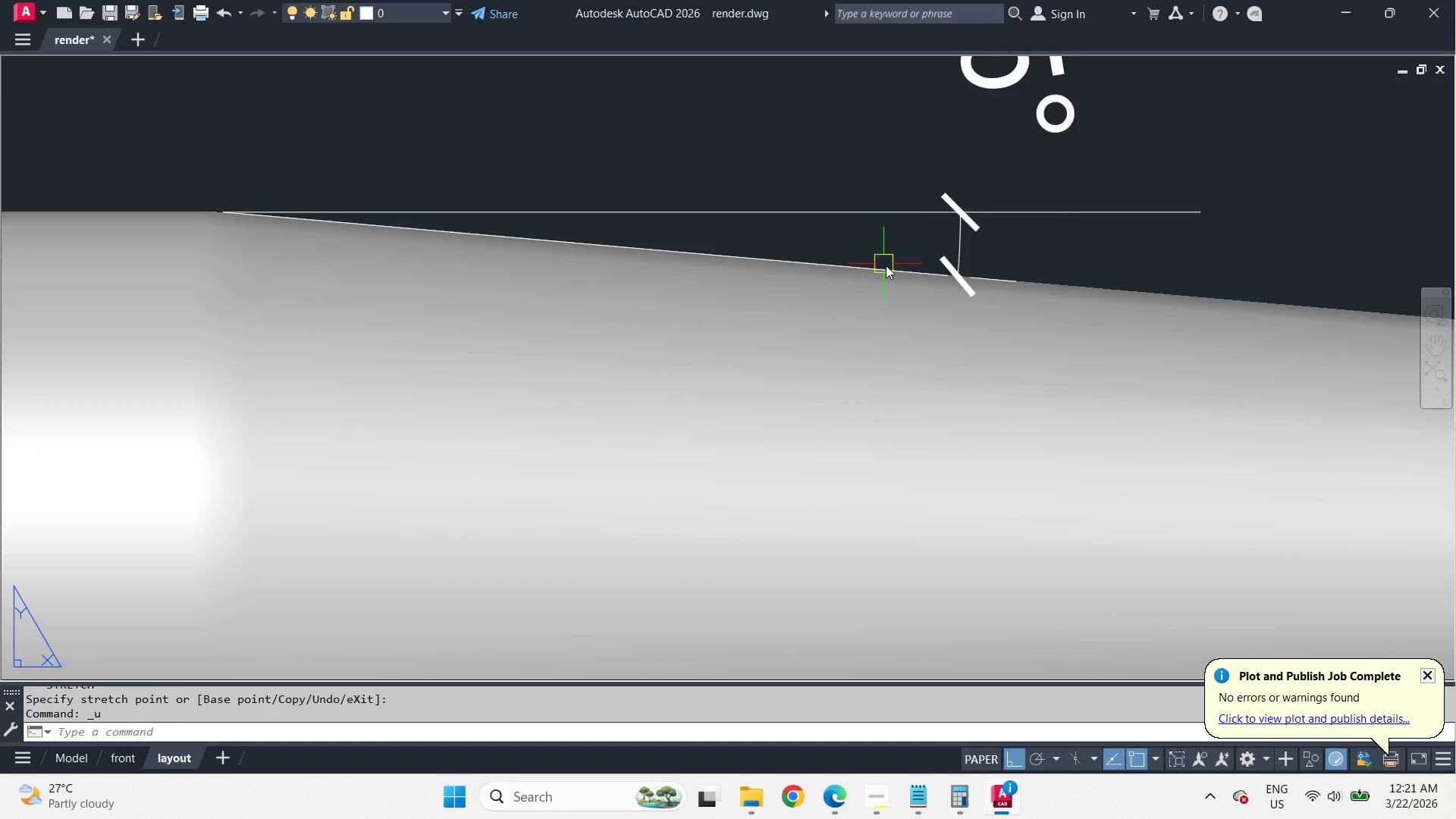 
key(Control+Z)
 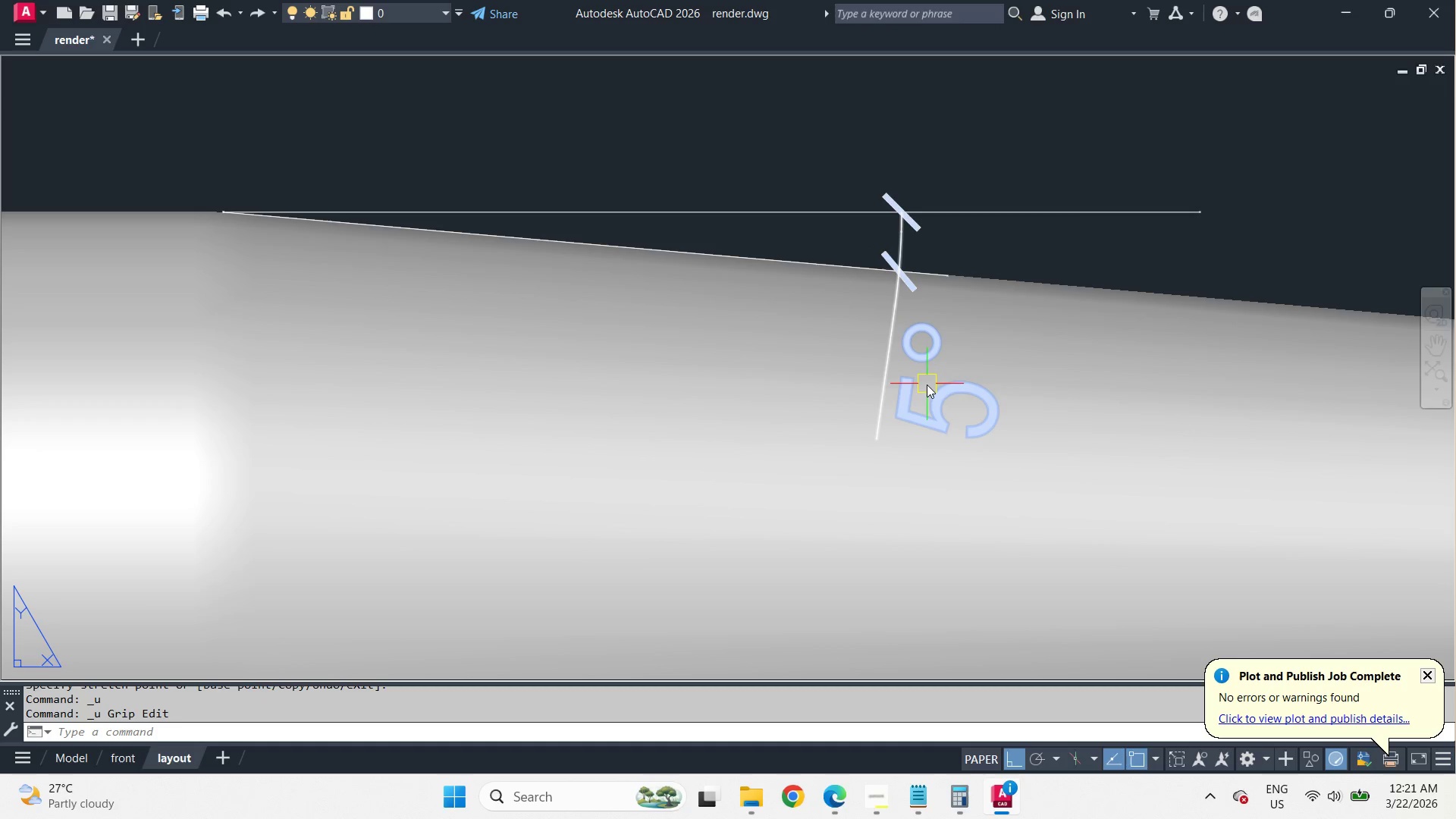 
left_click([924, 394])
 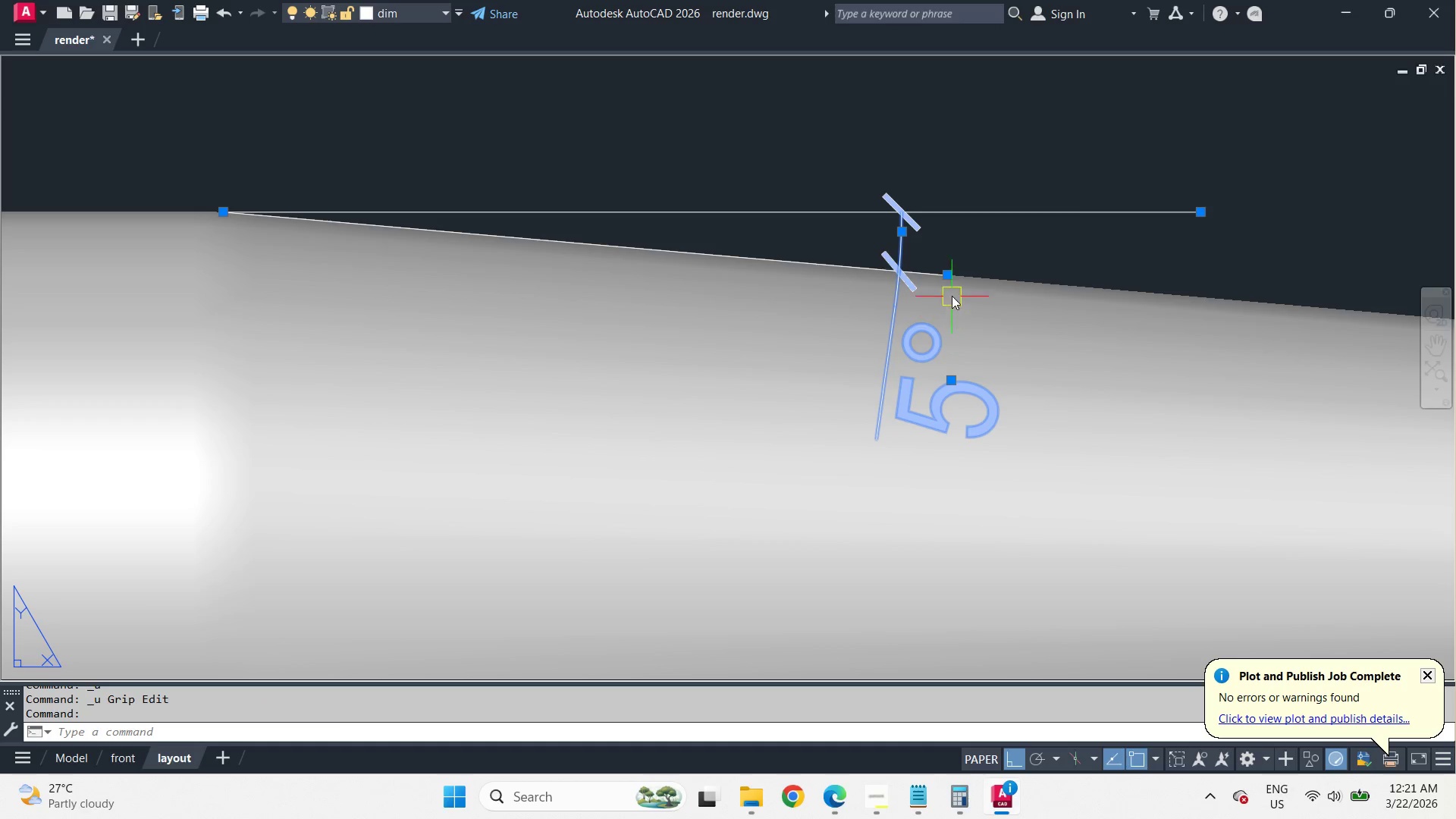 
mouse_move([963, 392])
 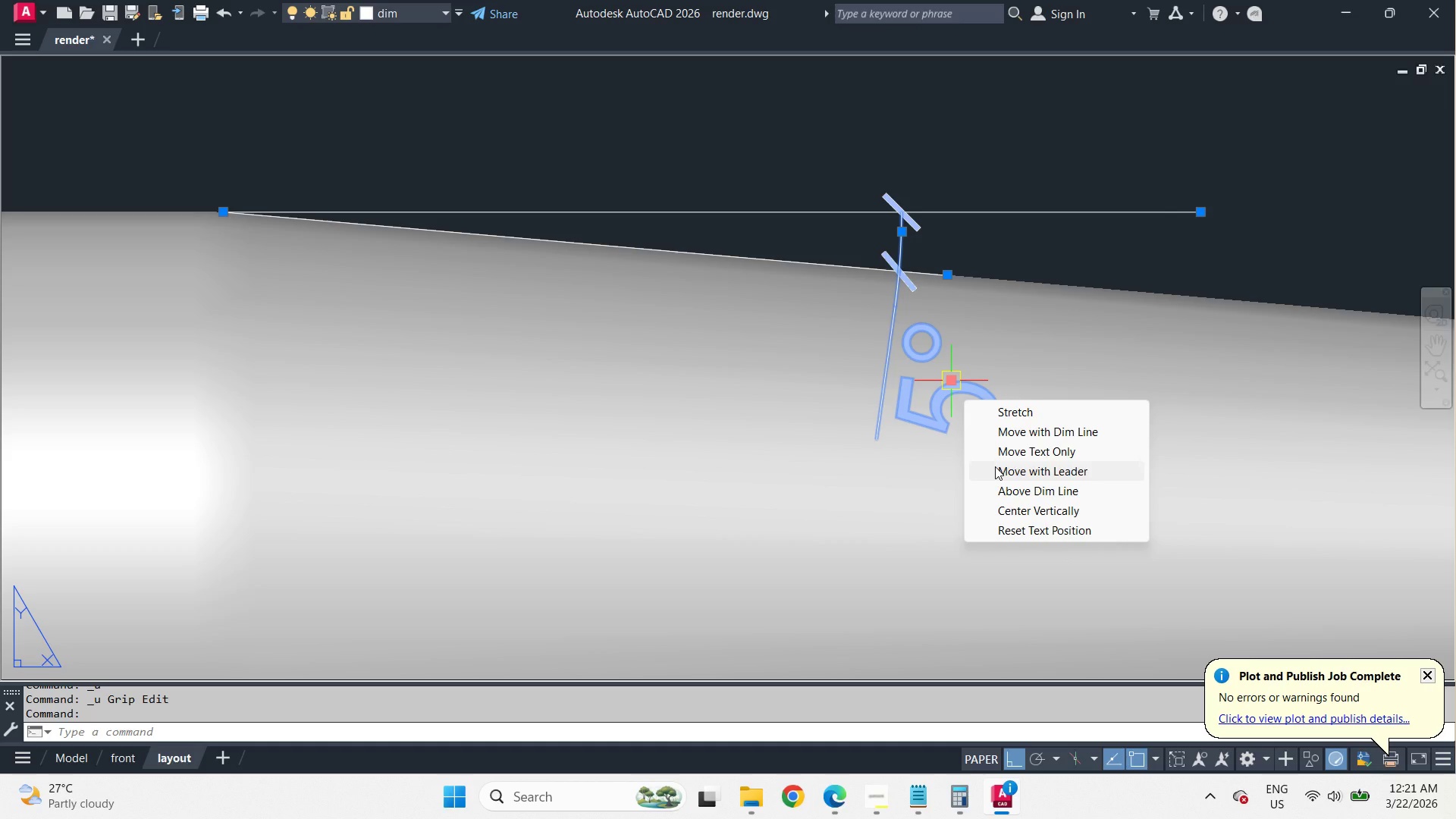 
left_click([995, 466])
 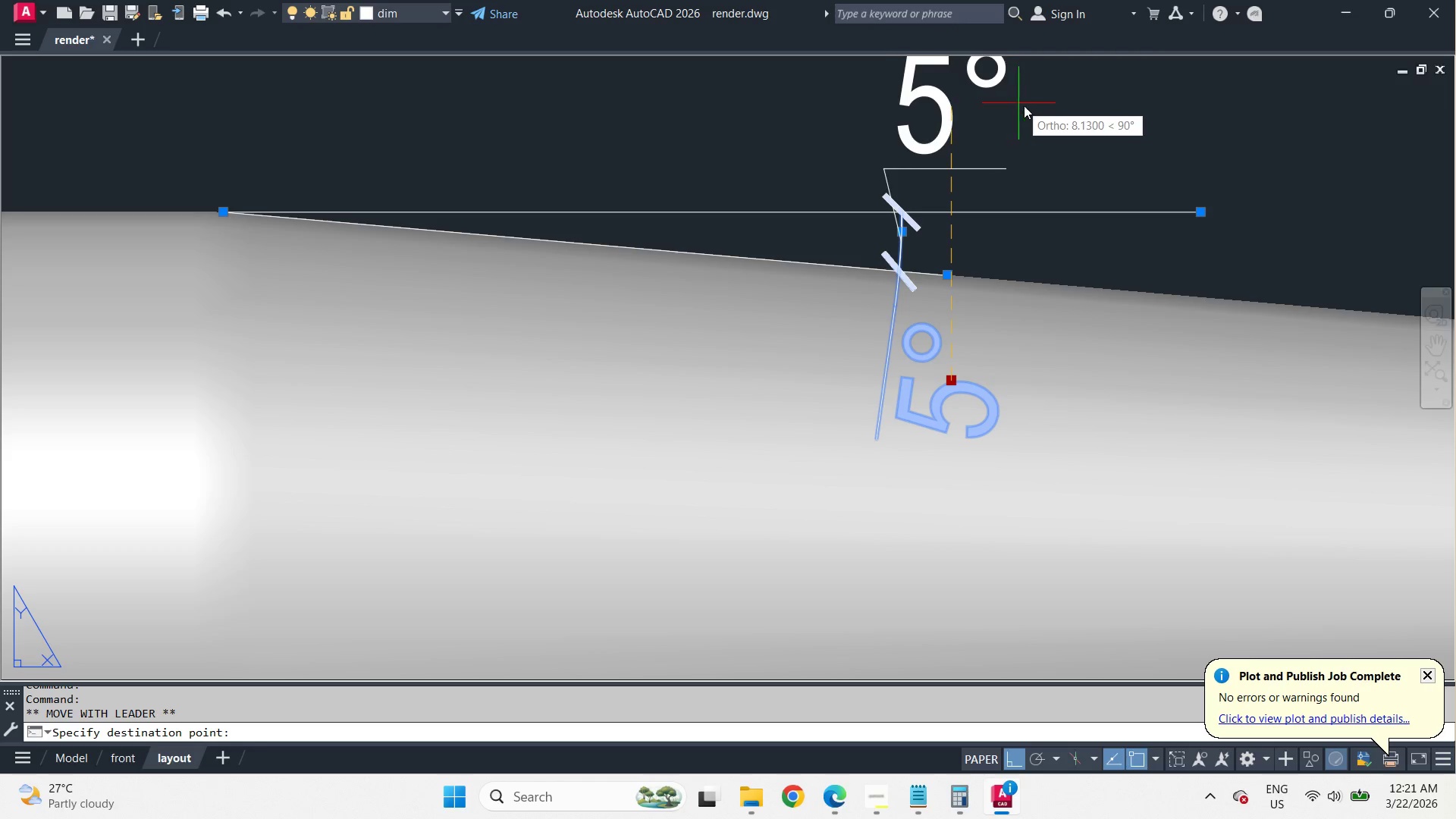 
hold_key(key=ShiftLeft, duration=1.33)
 